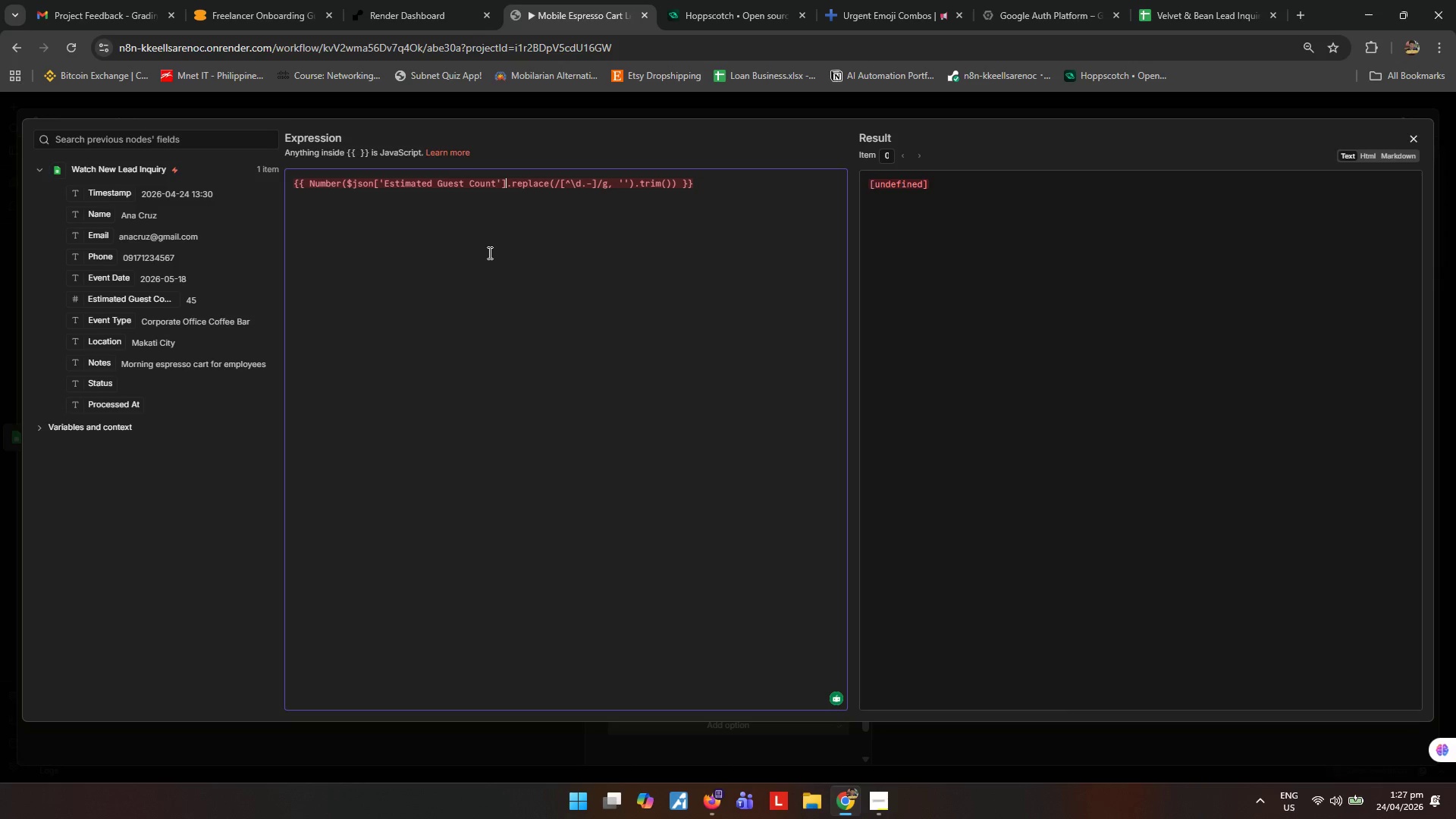 
key(Shift+0)
 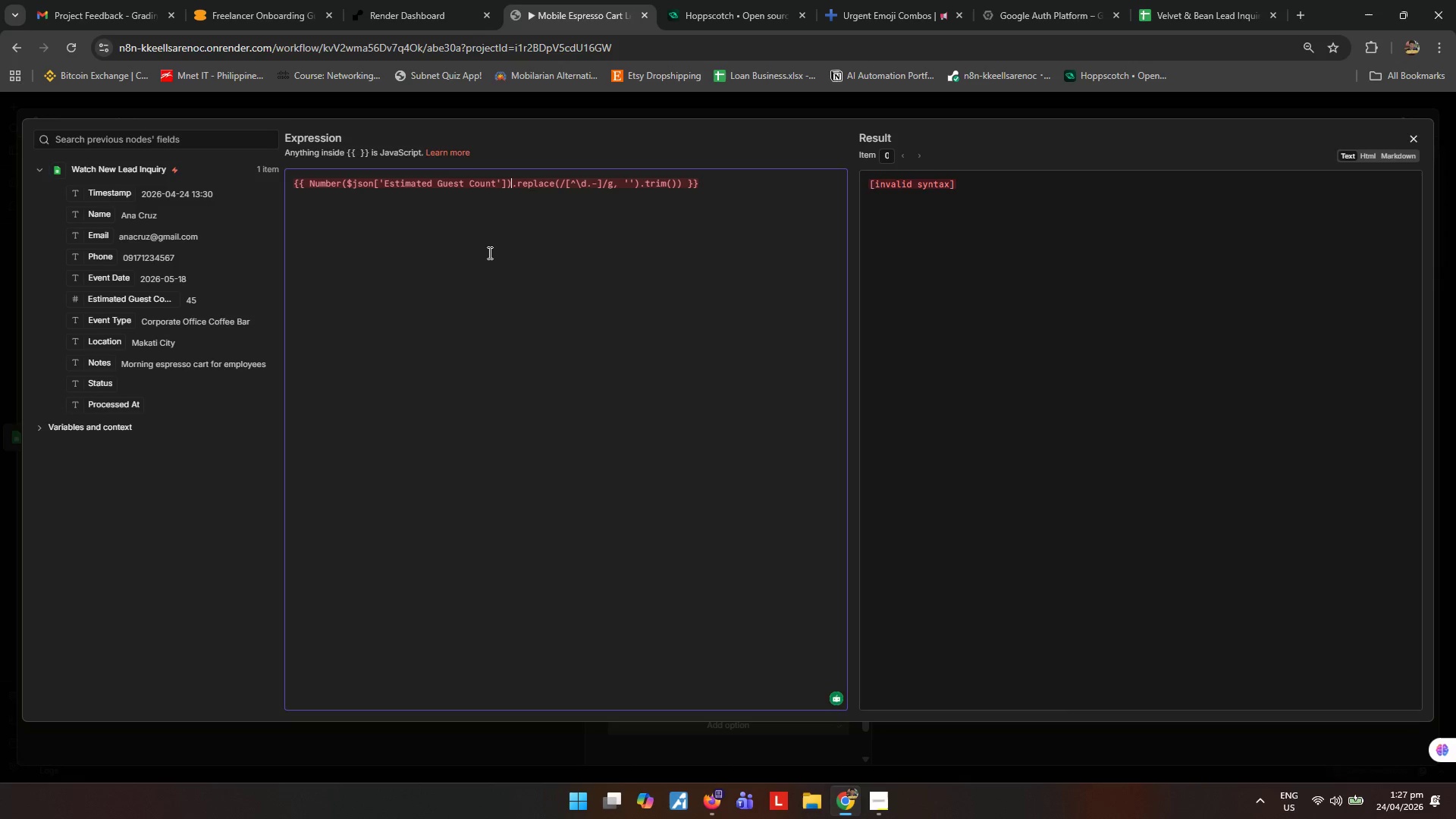 
hold_key(key=ArrowLeft, duration=1.39)
 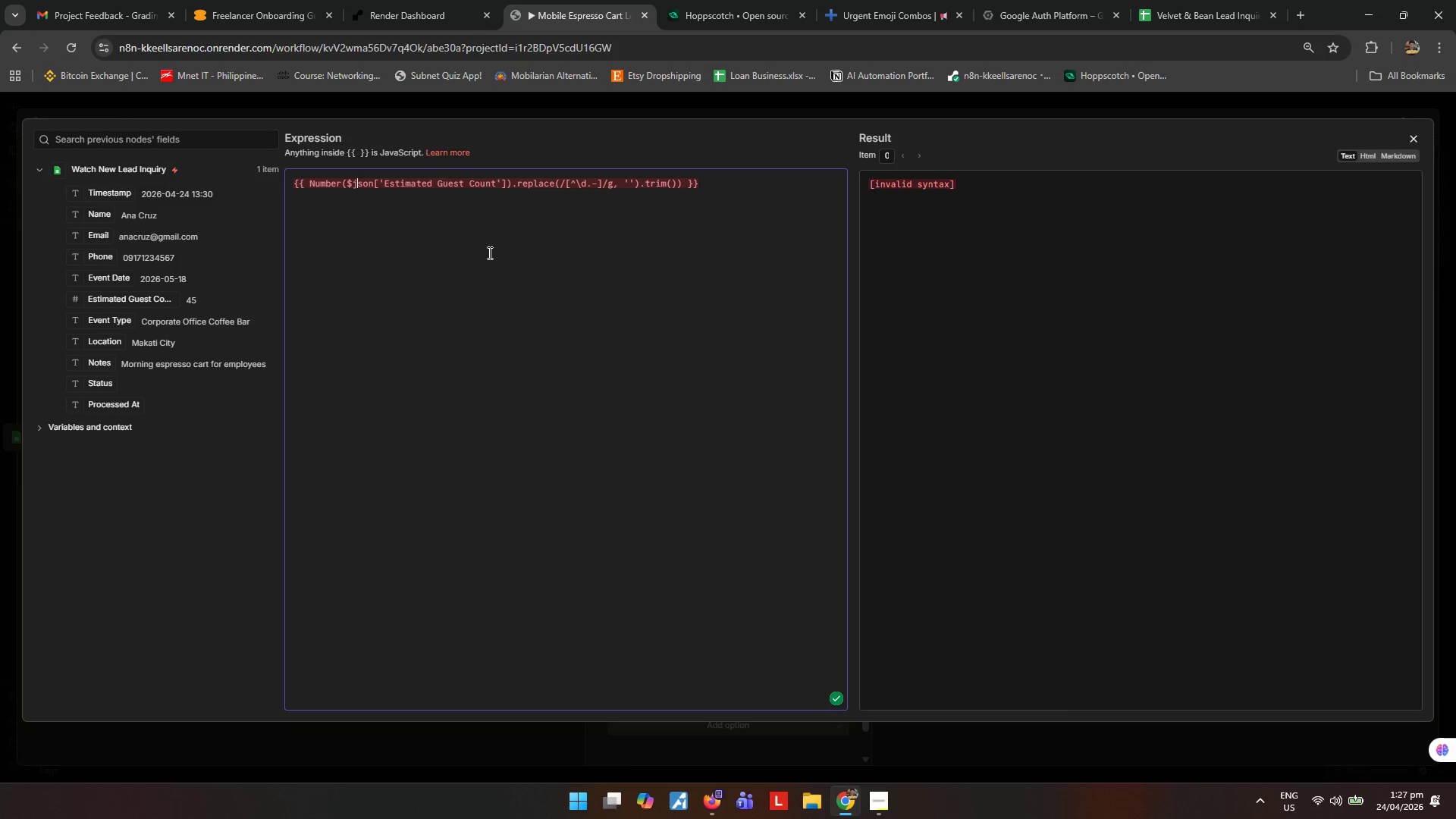 
key(ArrowLeft)
 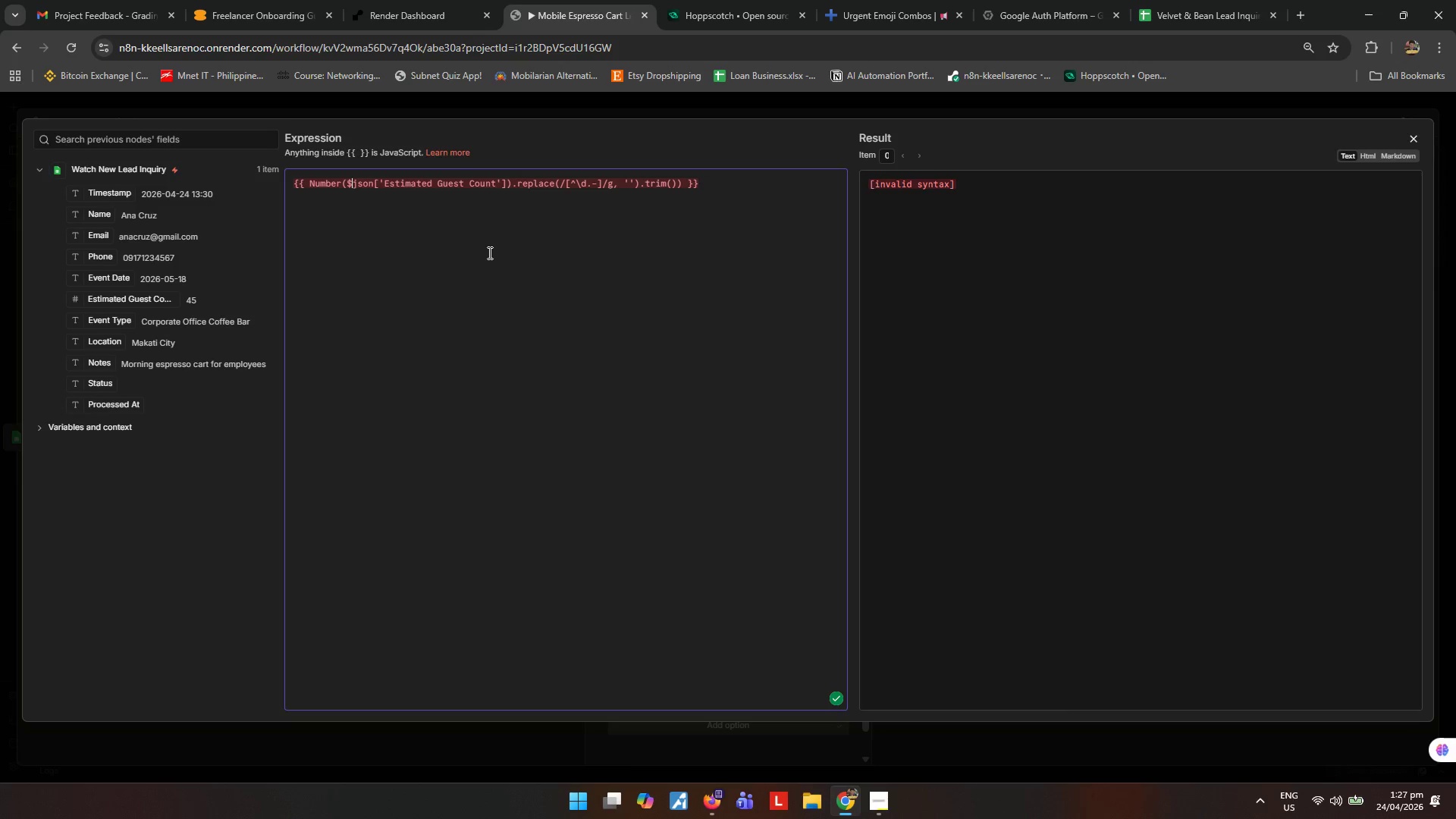 
key(ArrowLeft)
 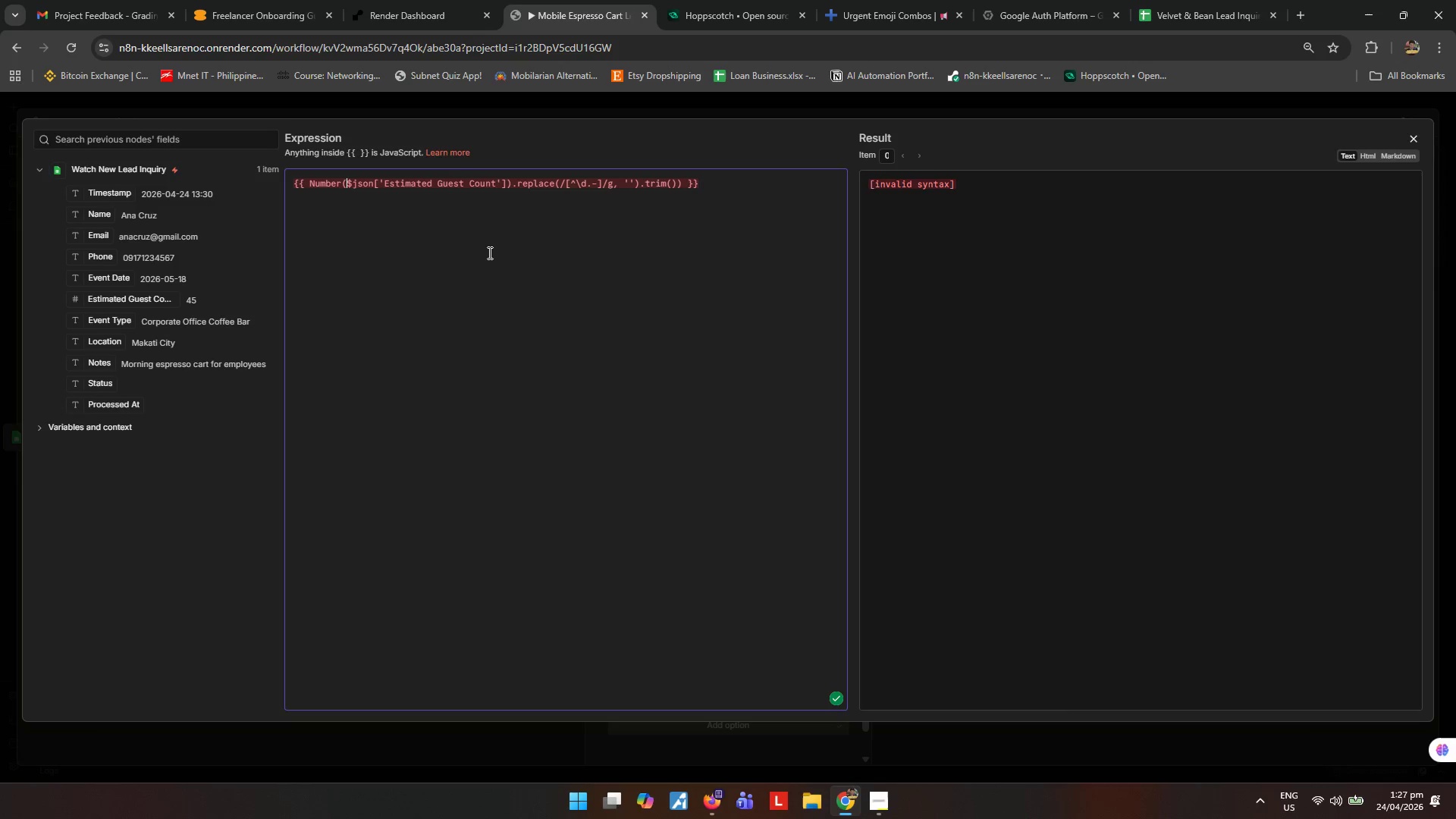 
key(ArrowLeft)
 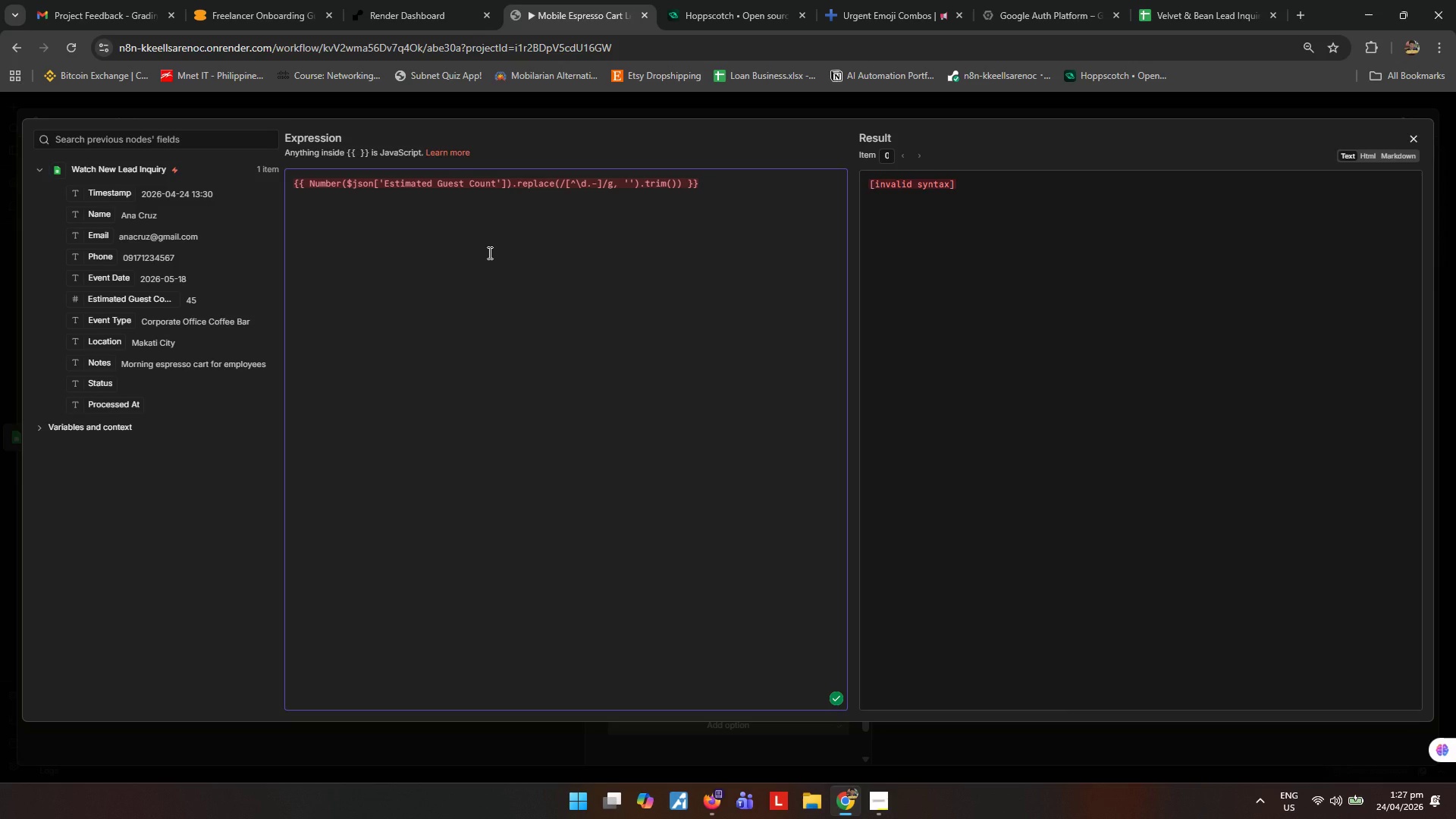 
type((String)
 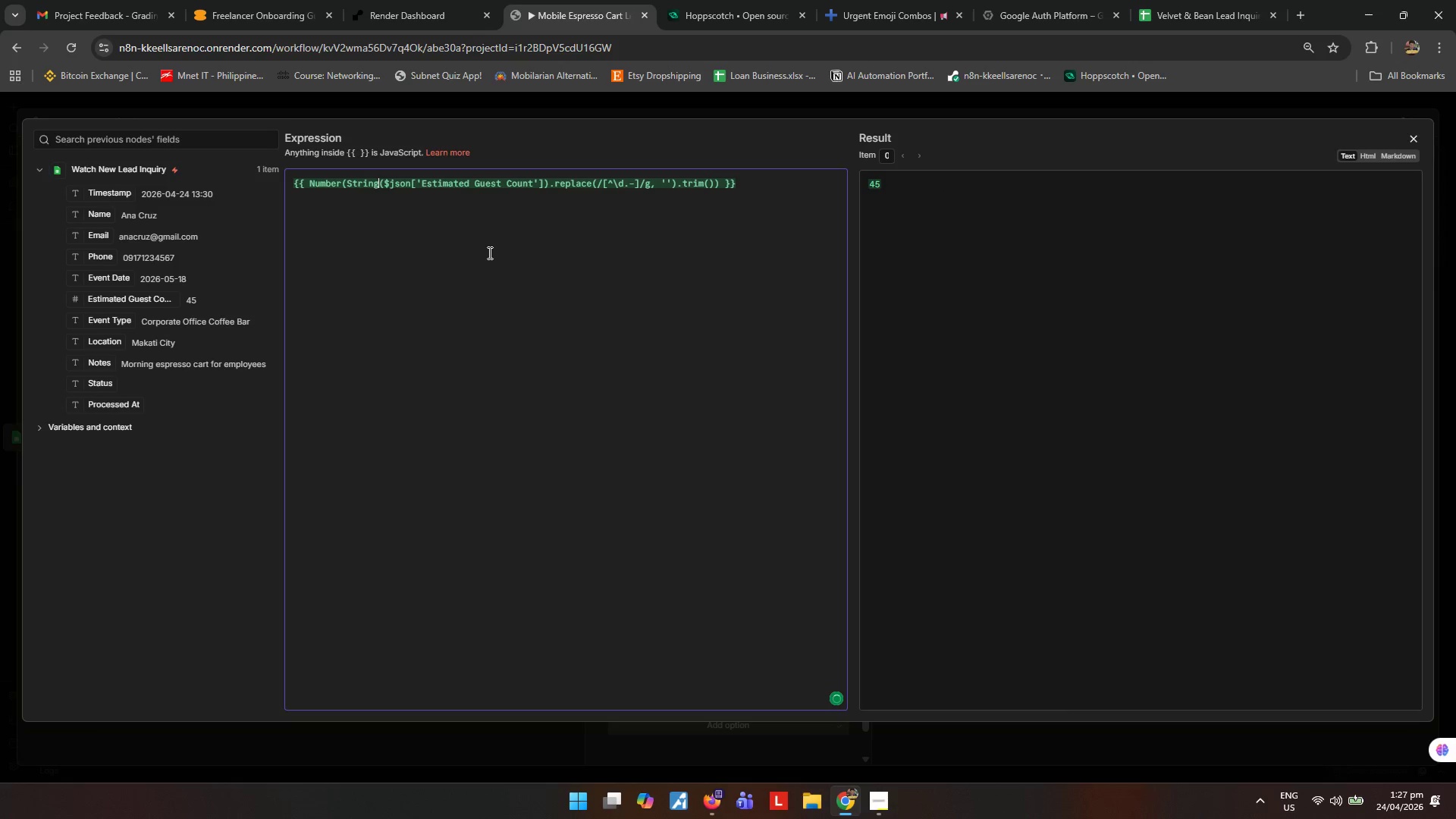 
left_click([488, 253])
 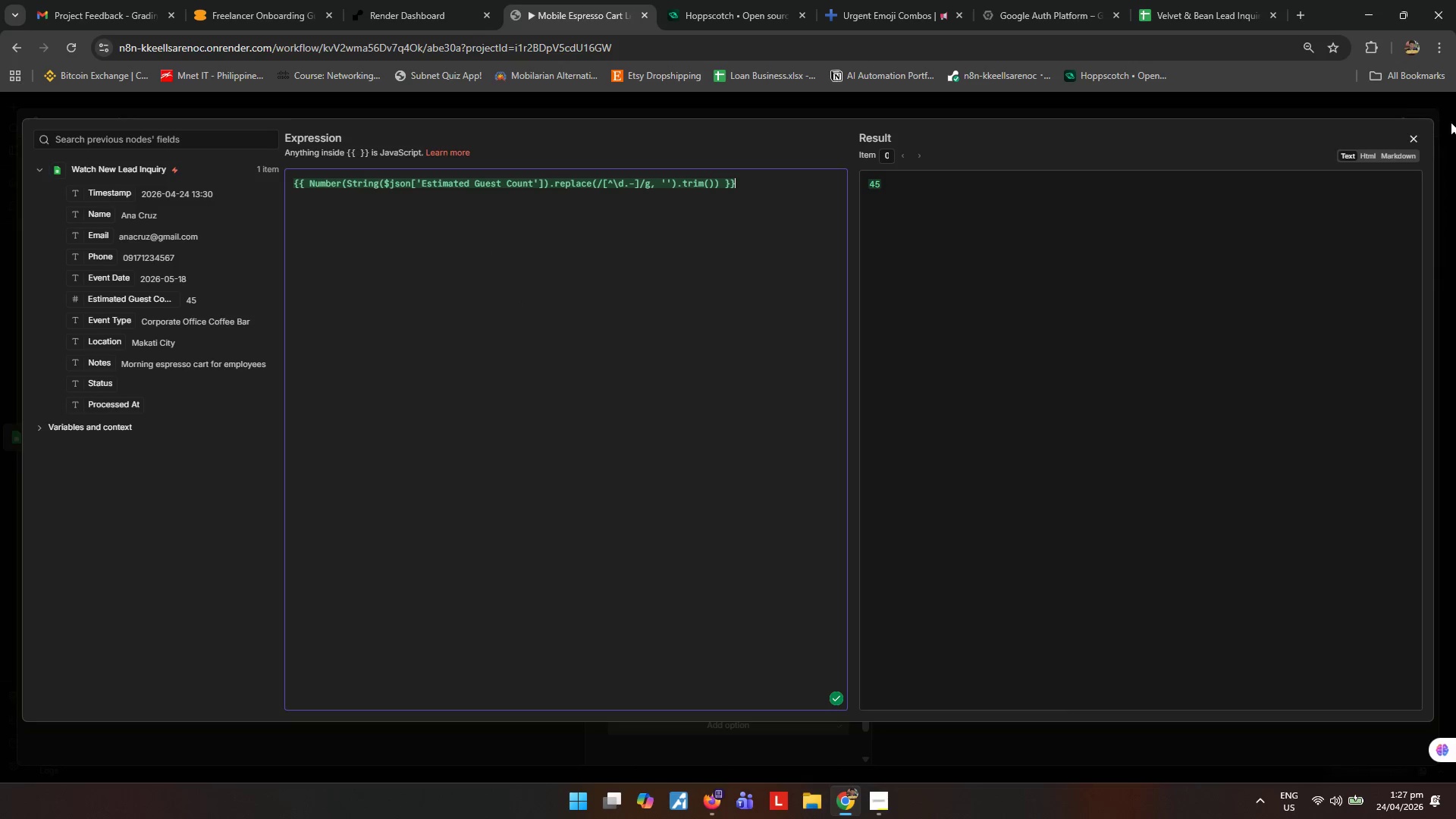 
scroll: coordinate [745, 505], scroll_direction: down, amount: 3.0
 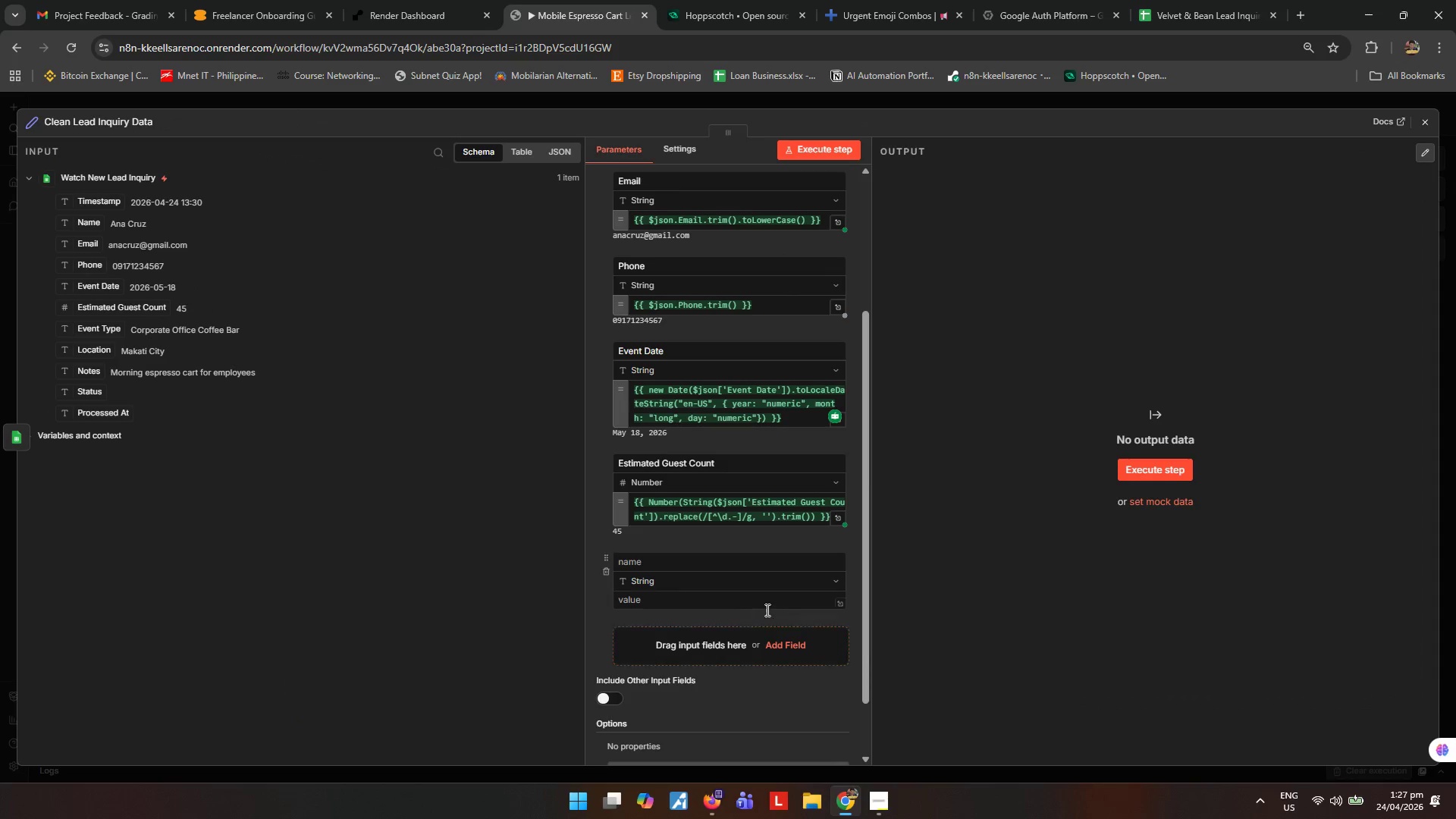 
left_click([782, 653])
 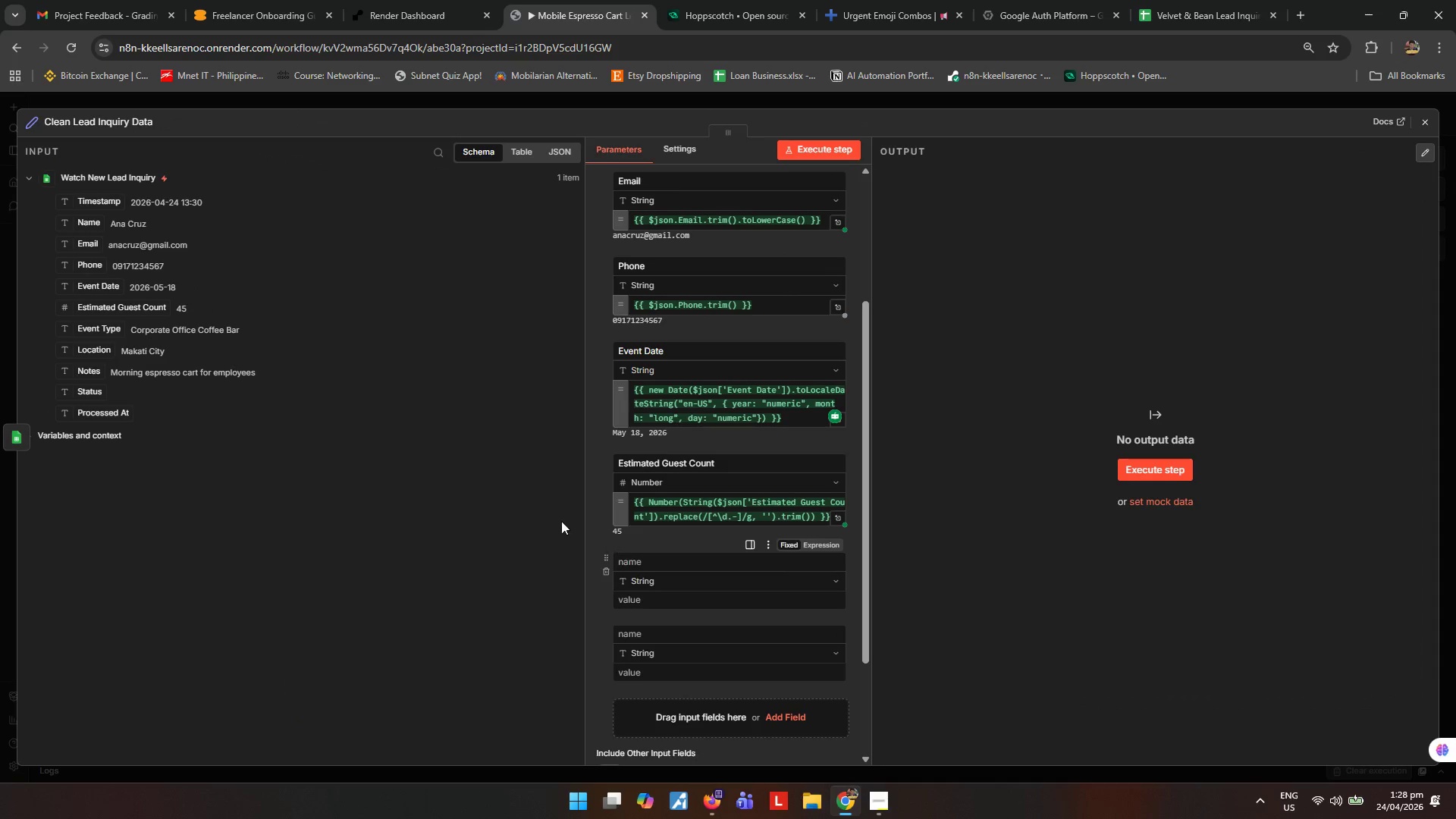 
wait(5.3)
 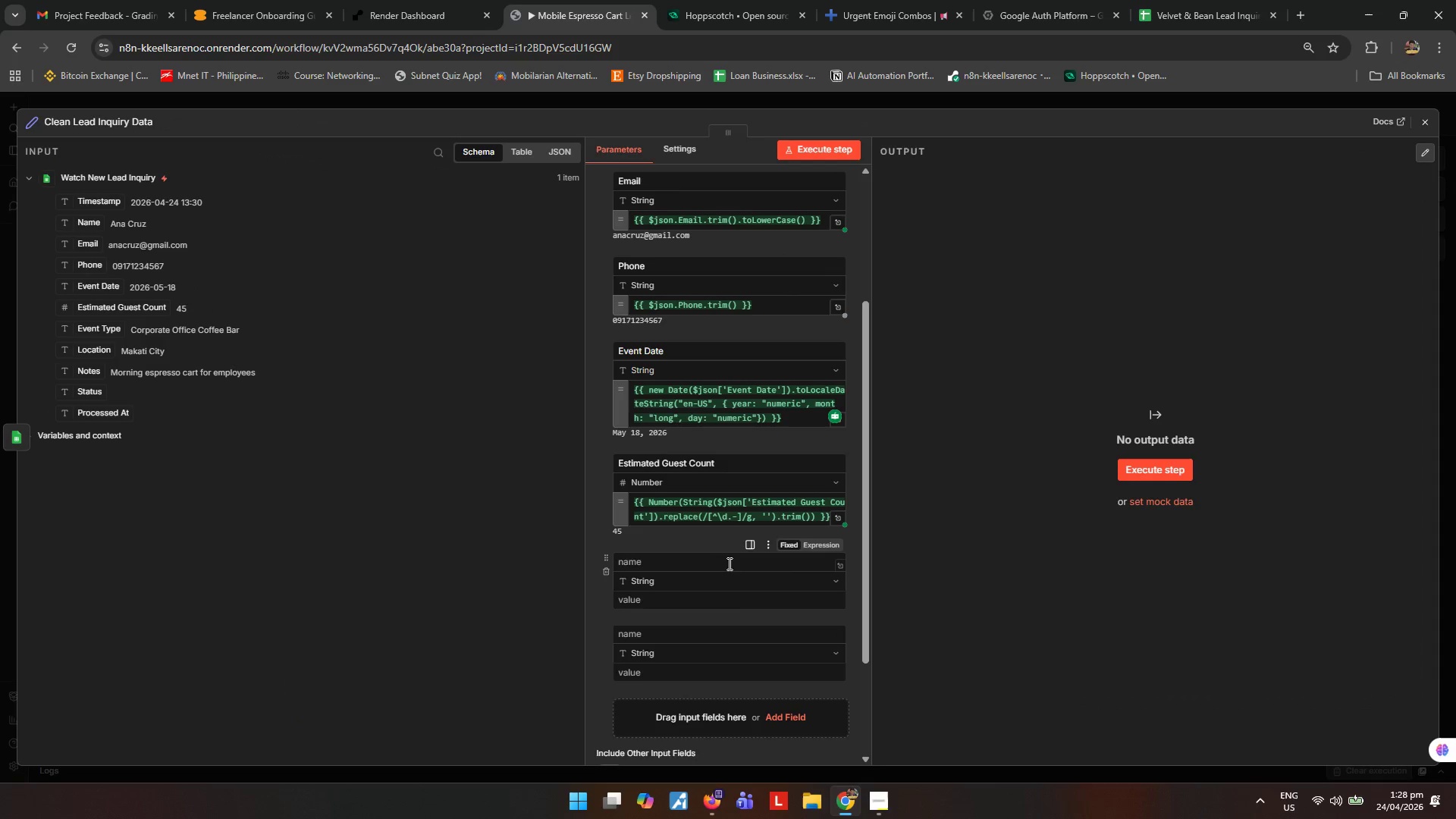 
left_click_drag(start_coordinate=[103, 335], to_coordinate=[654, 607])
 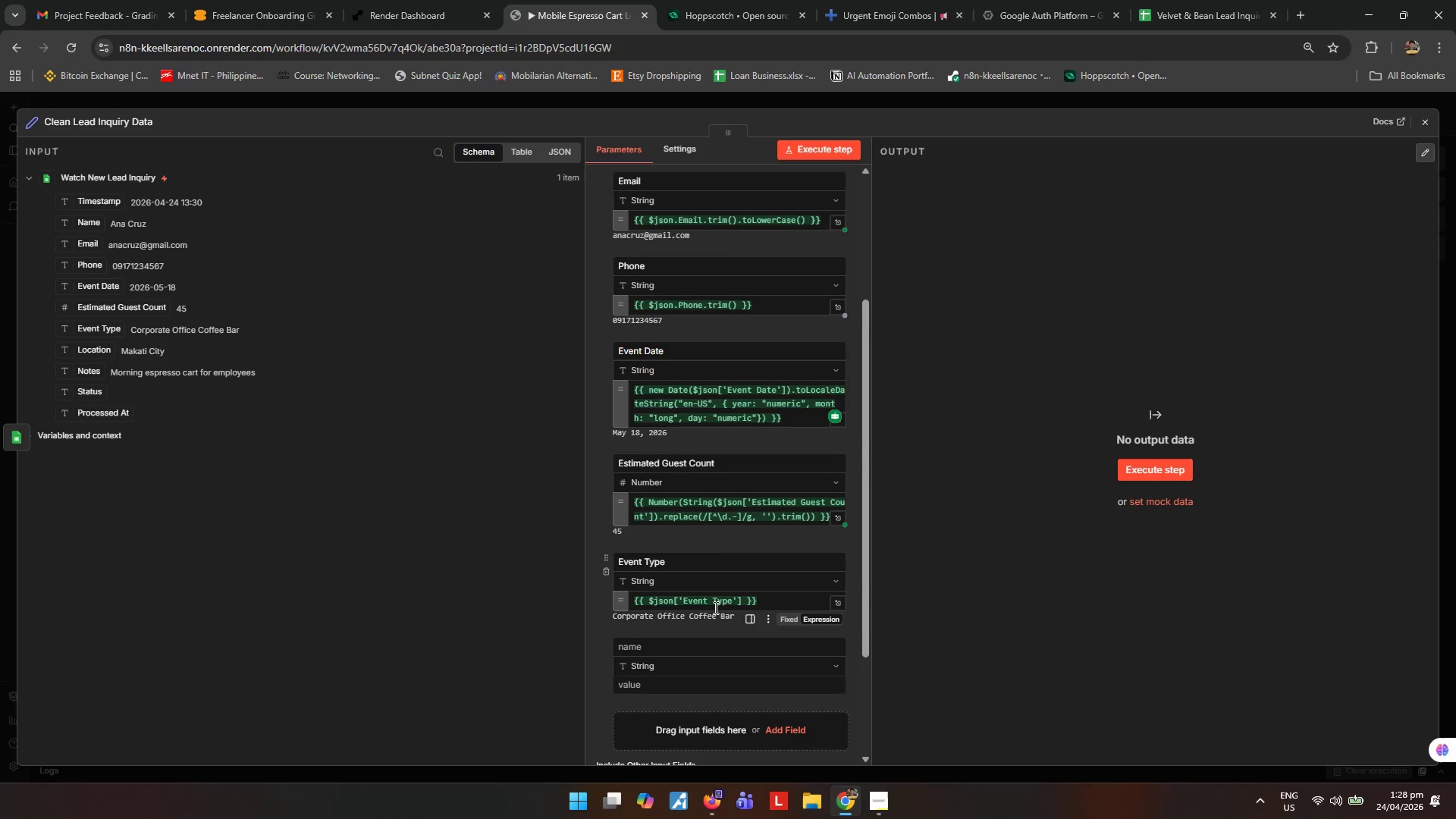 
left_click([743, 604])
 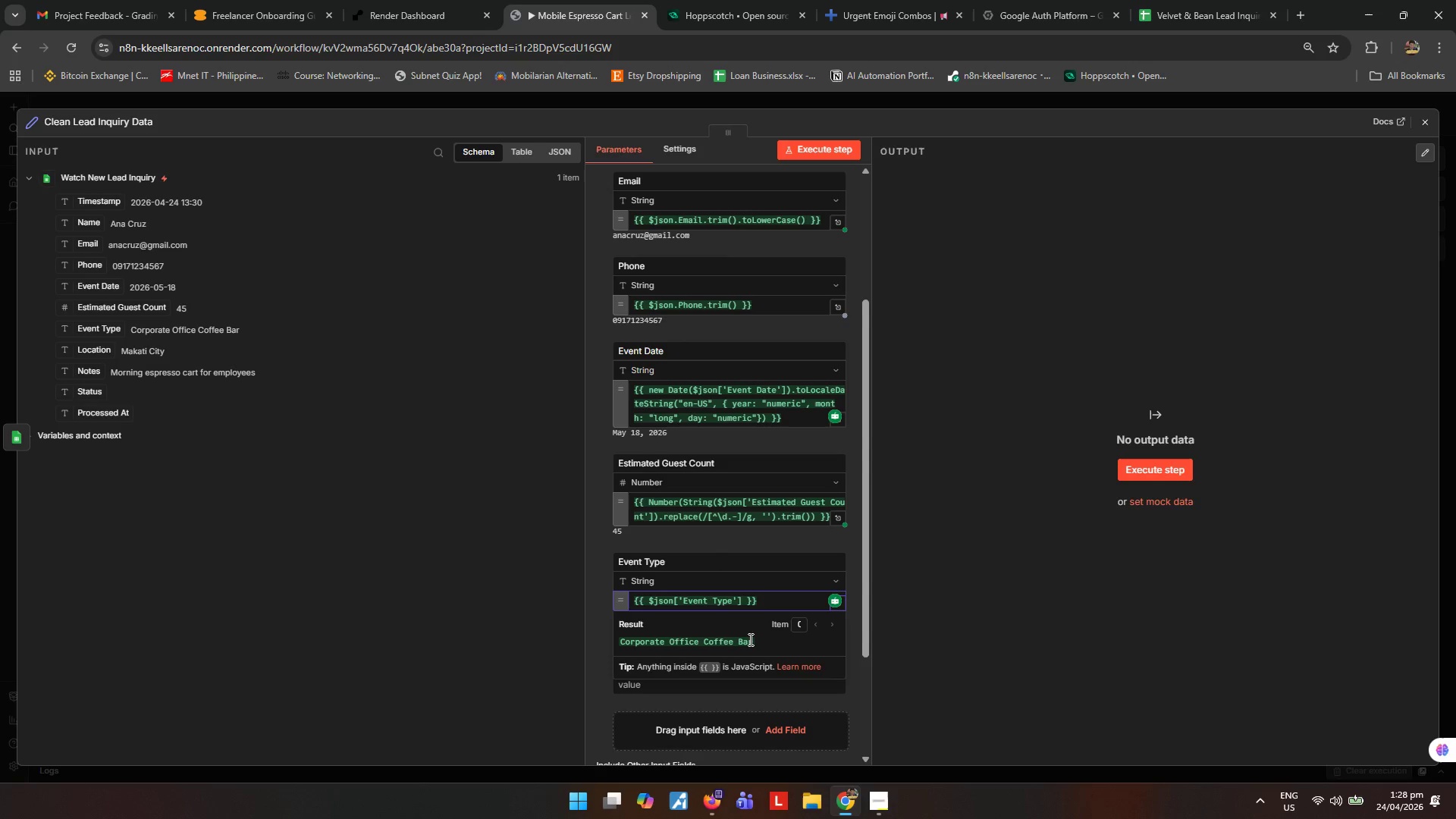 
type(.trim()
 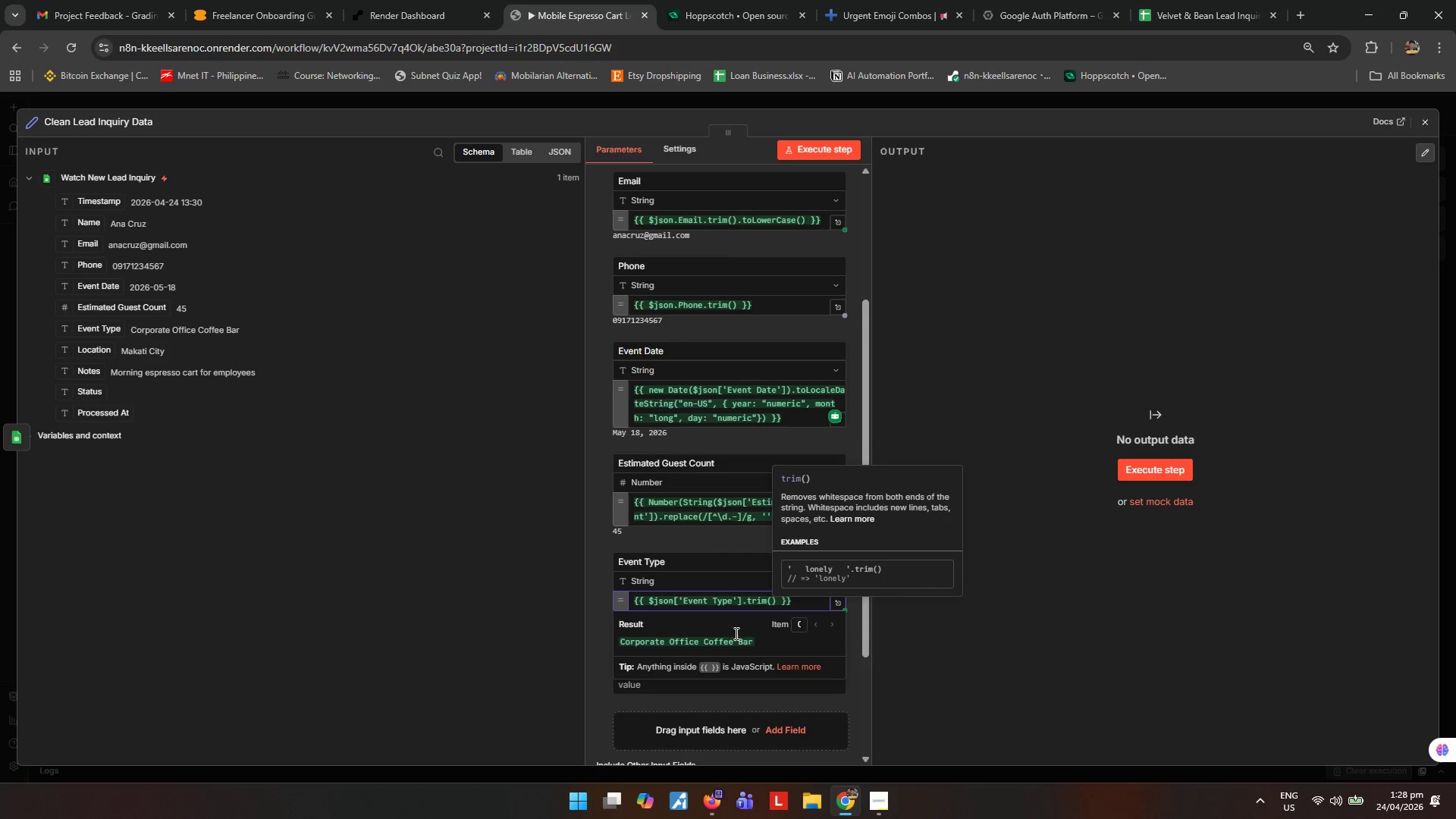 
left_click([471, 627])
 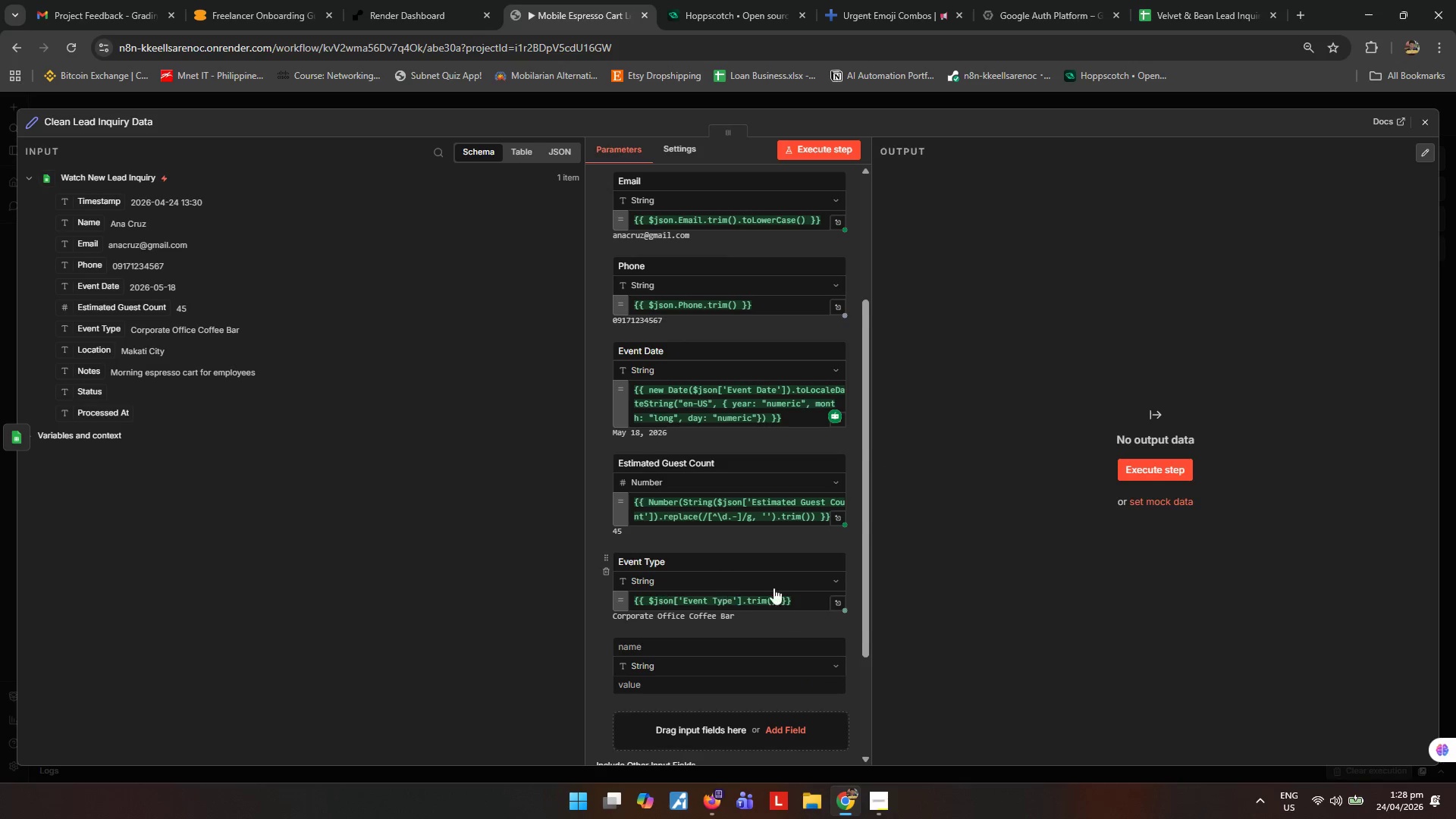 
scroll: coordinate [780, 596], scroll_direction: down, amount: 2.0
 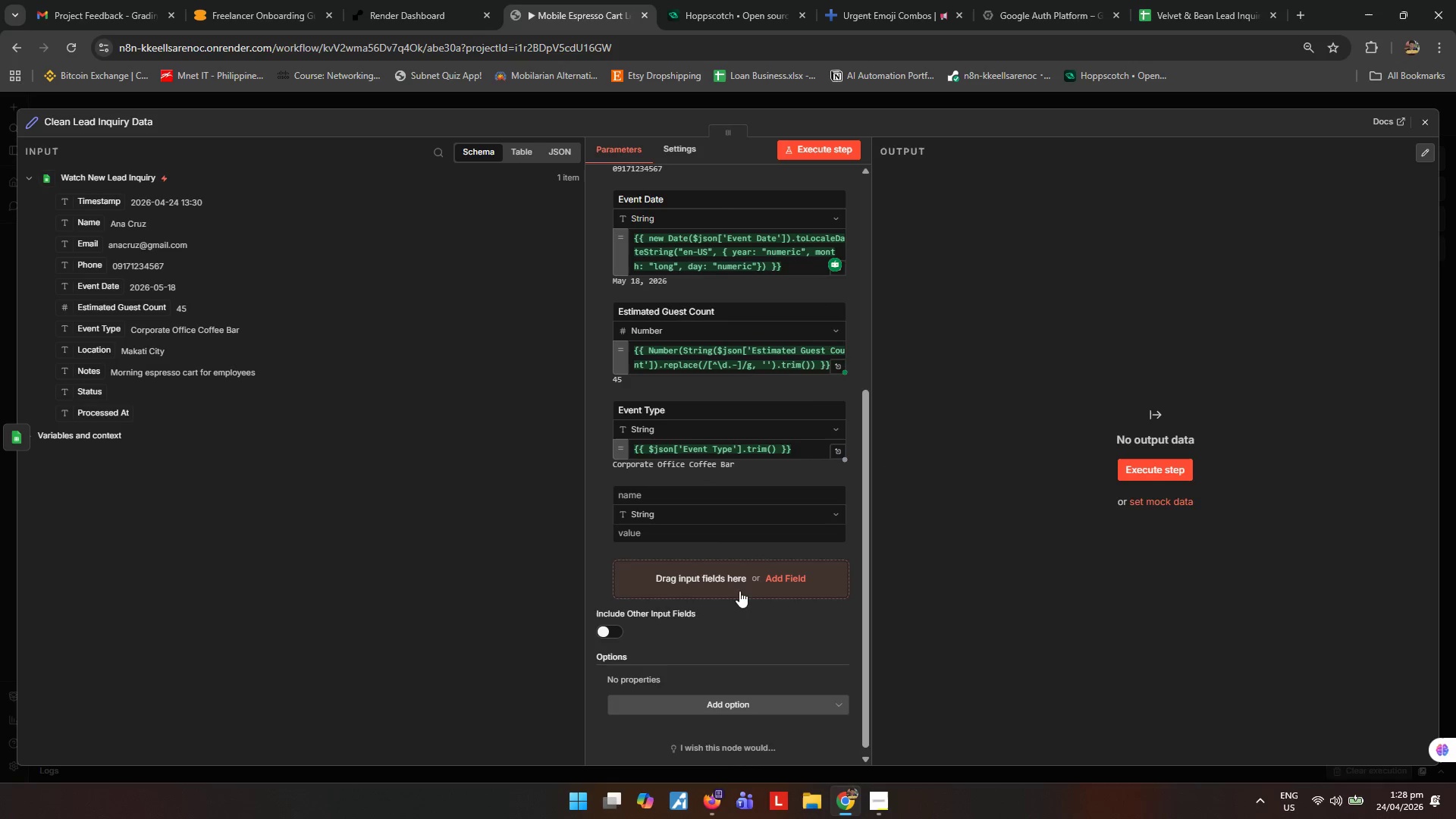 
mouse_move([710, 530])
 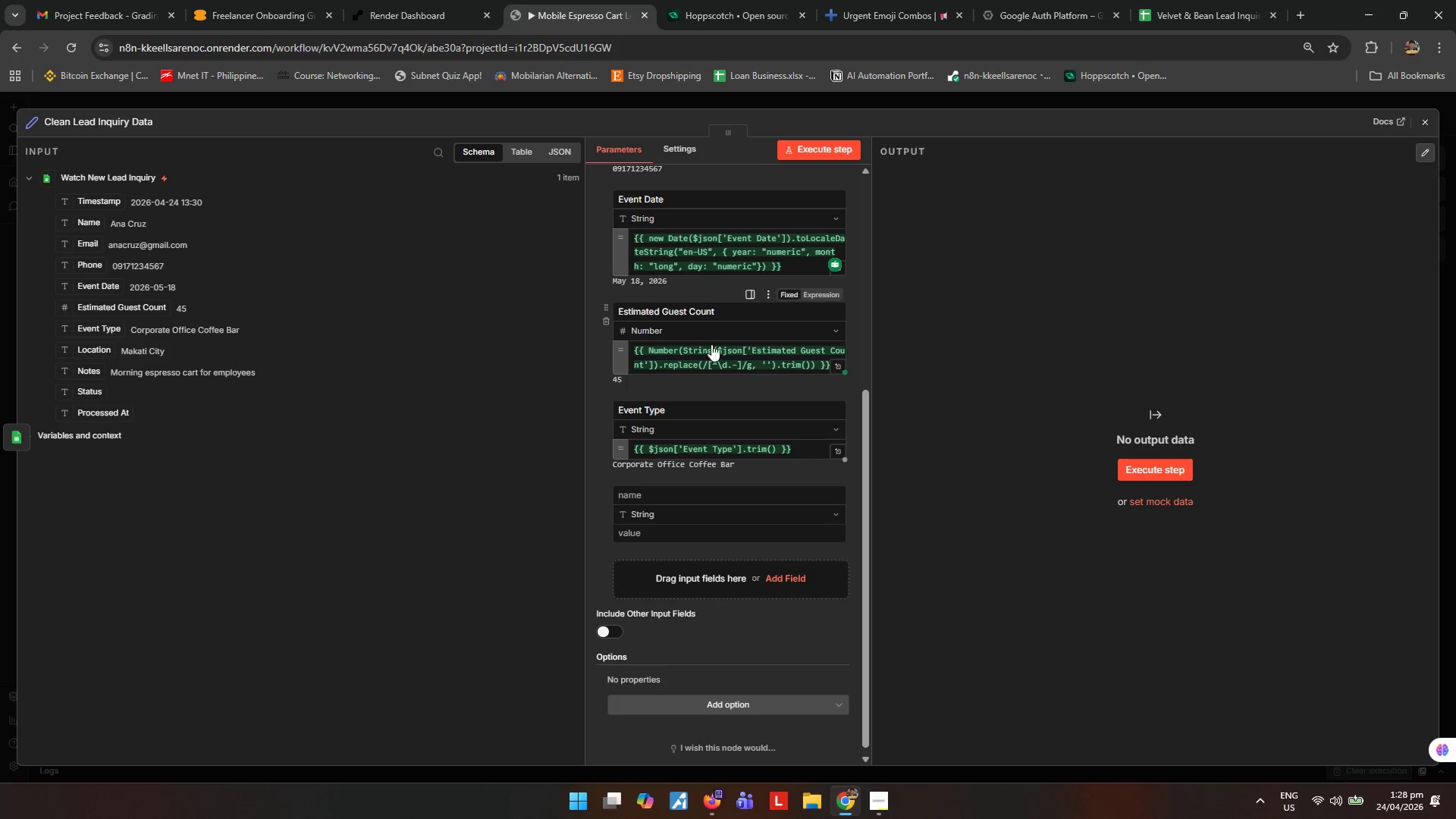 
mouse_move([689, 486])
 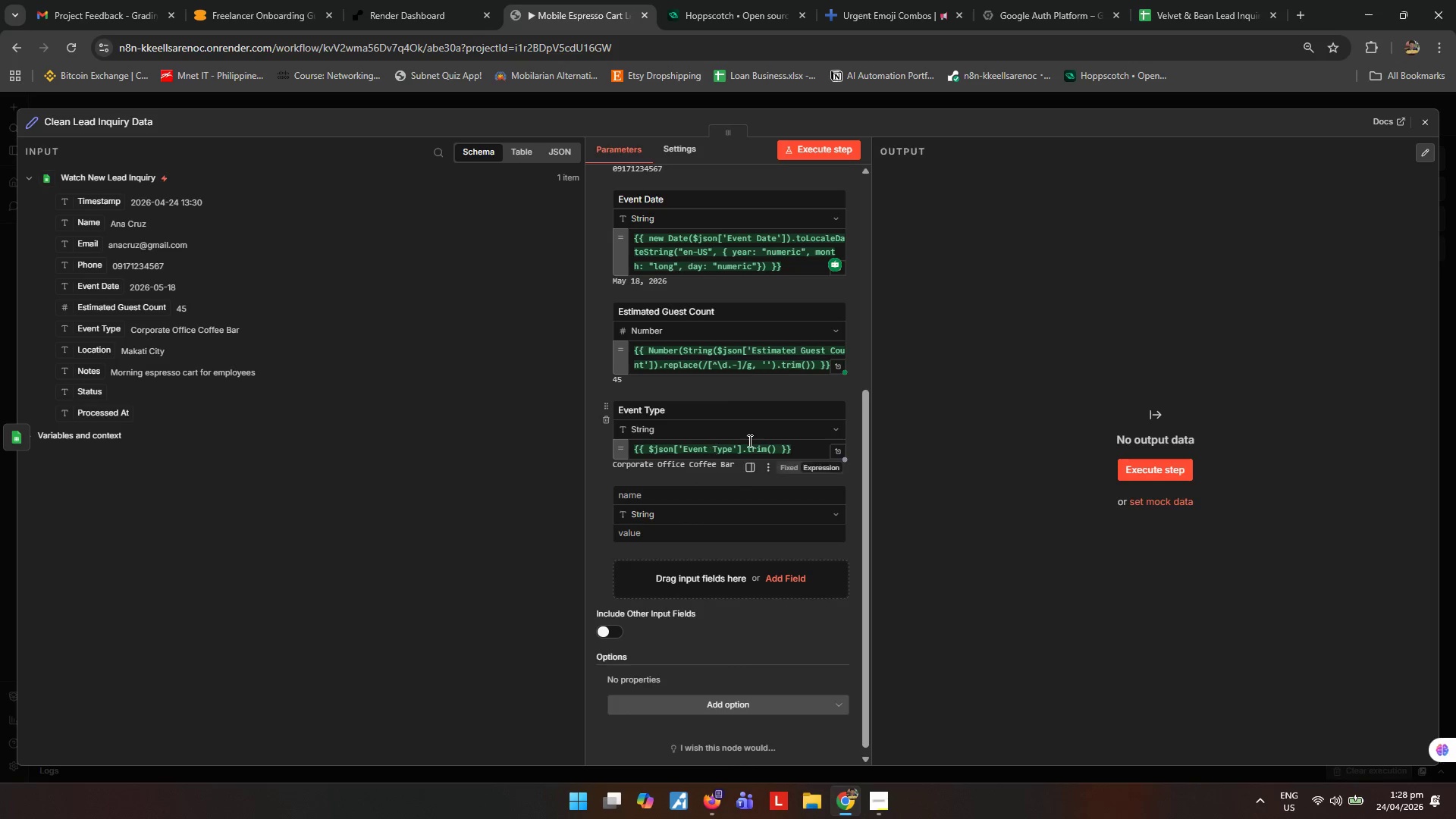 
scroll: coordinate [712, 325], scroll_direction: up, amount: 4.0
 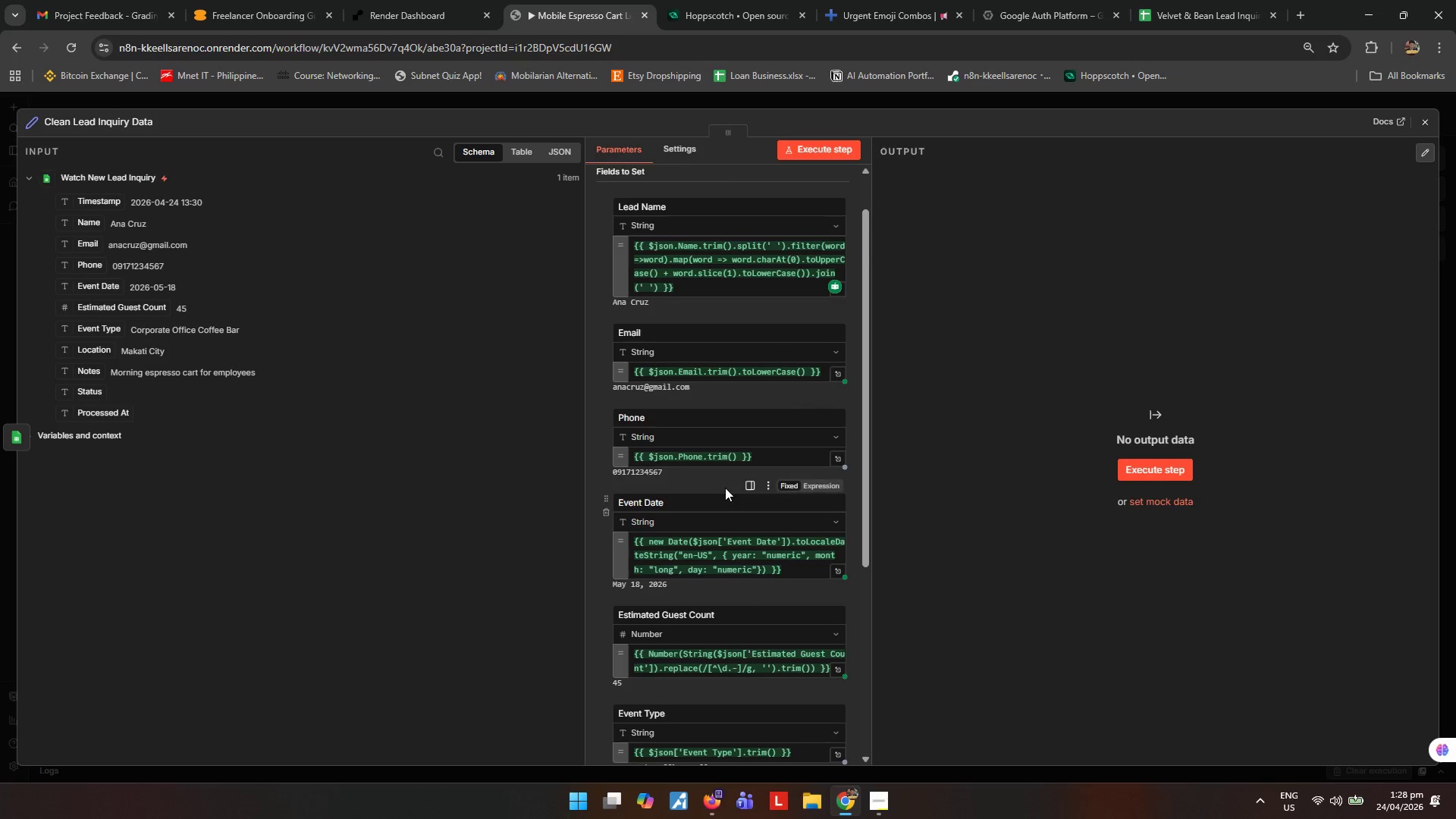 
left_click_drag(start_coordinate=[733, 244], to_coordinate=[658, 289])
 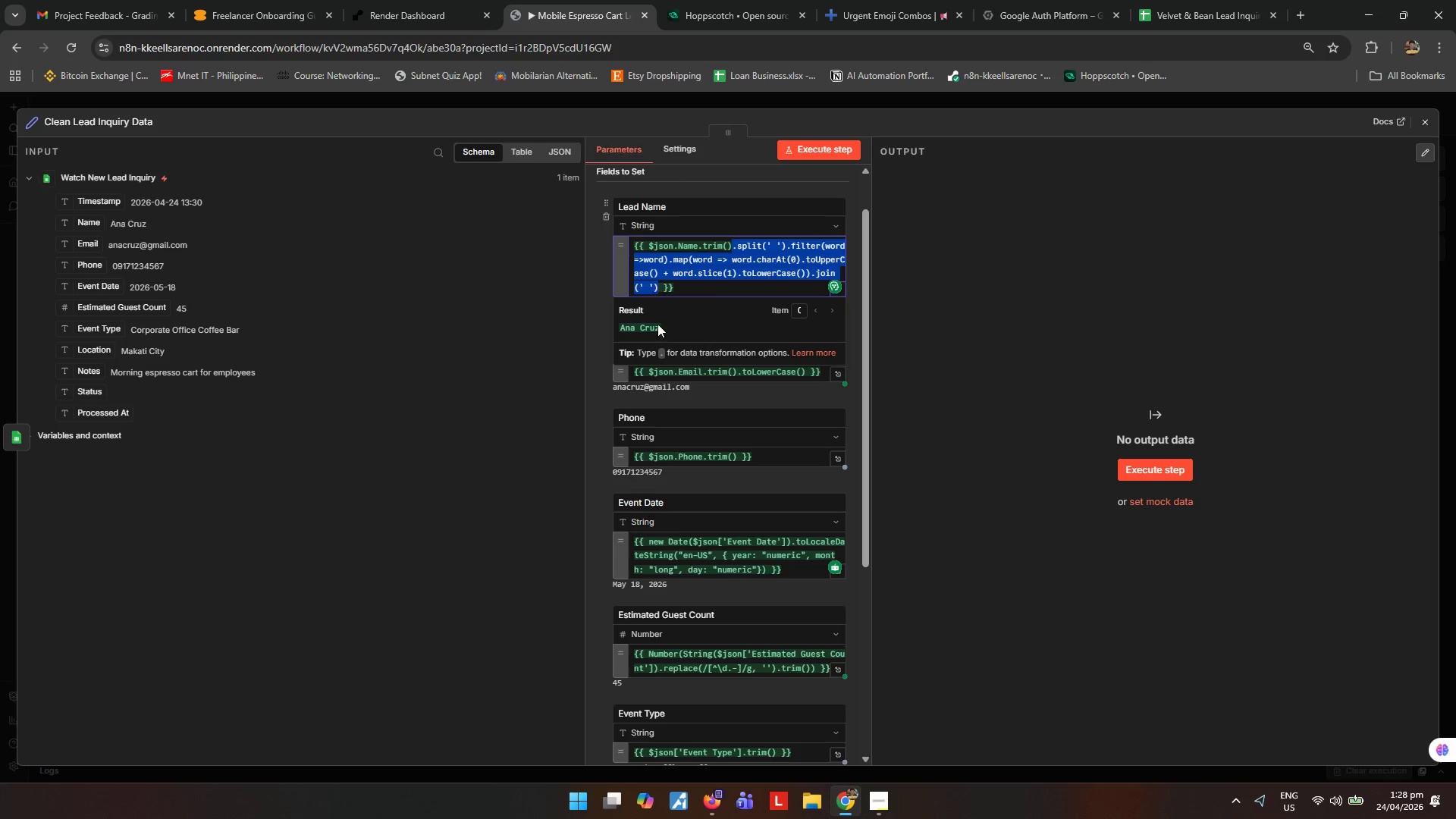 
key(Control+ControlLeft)
 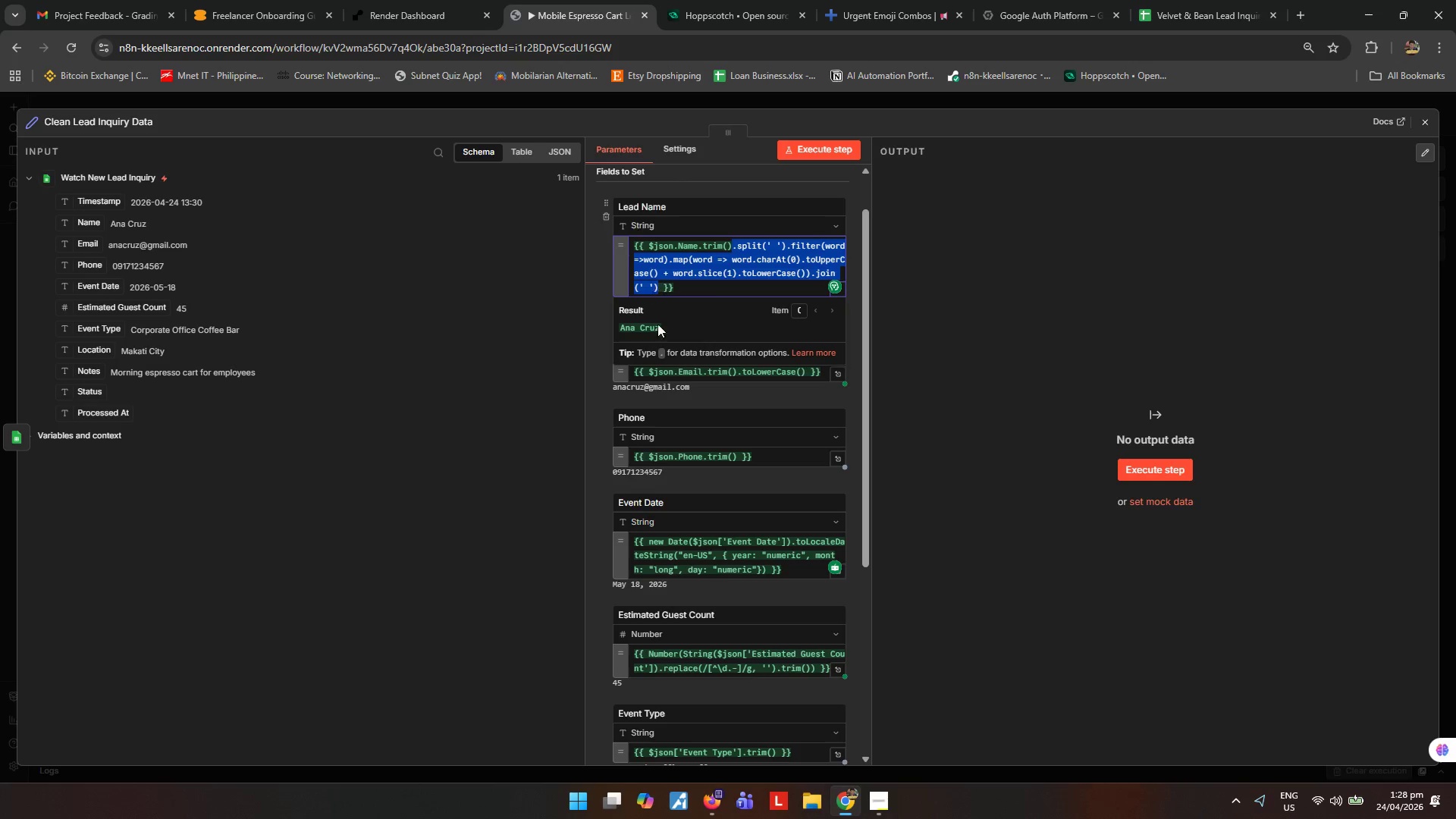 
key(Control+C)
 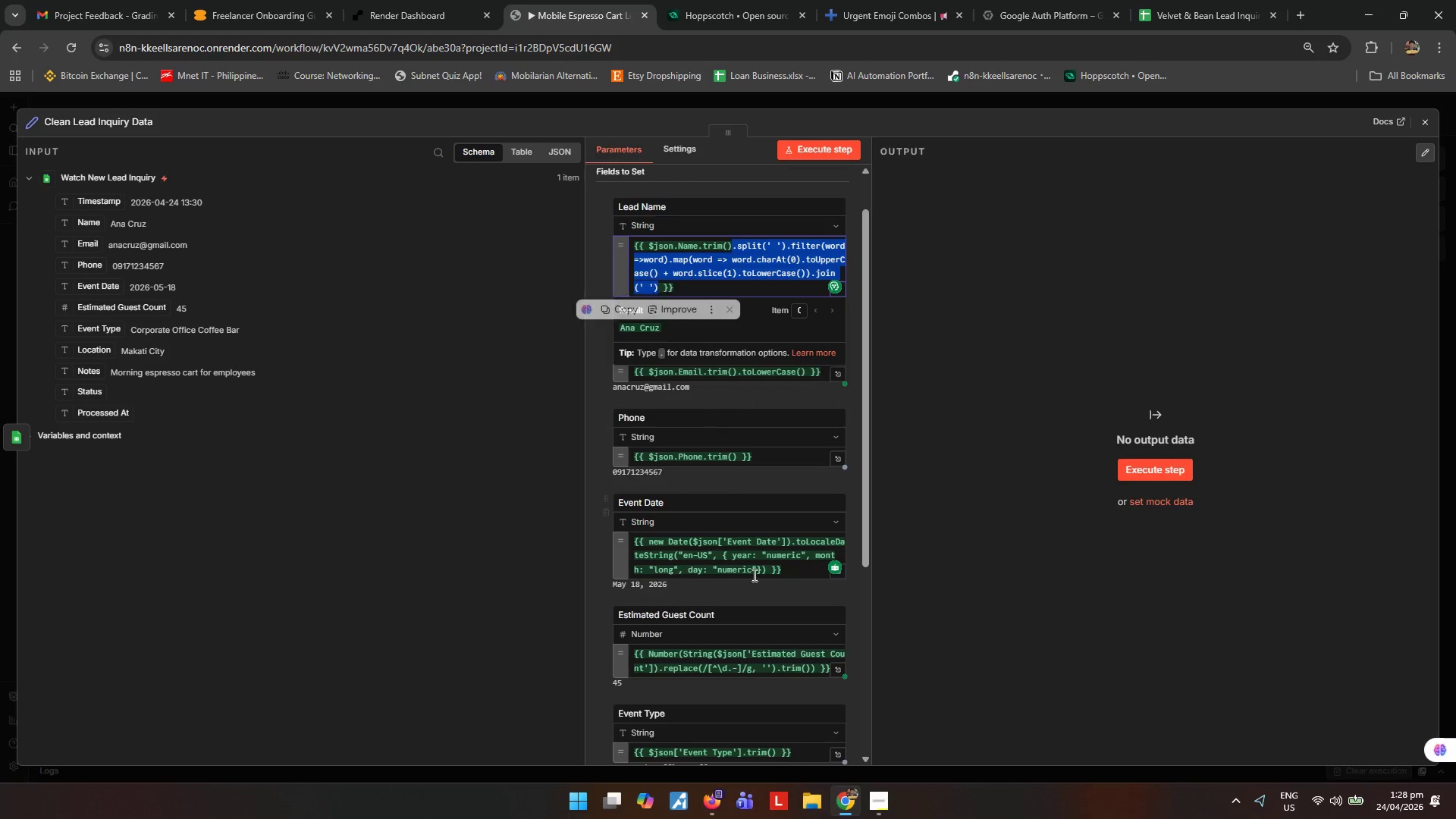 
scroll: coordinate [757, 610], scroll_direction: down, amount: 2.0
 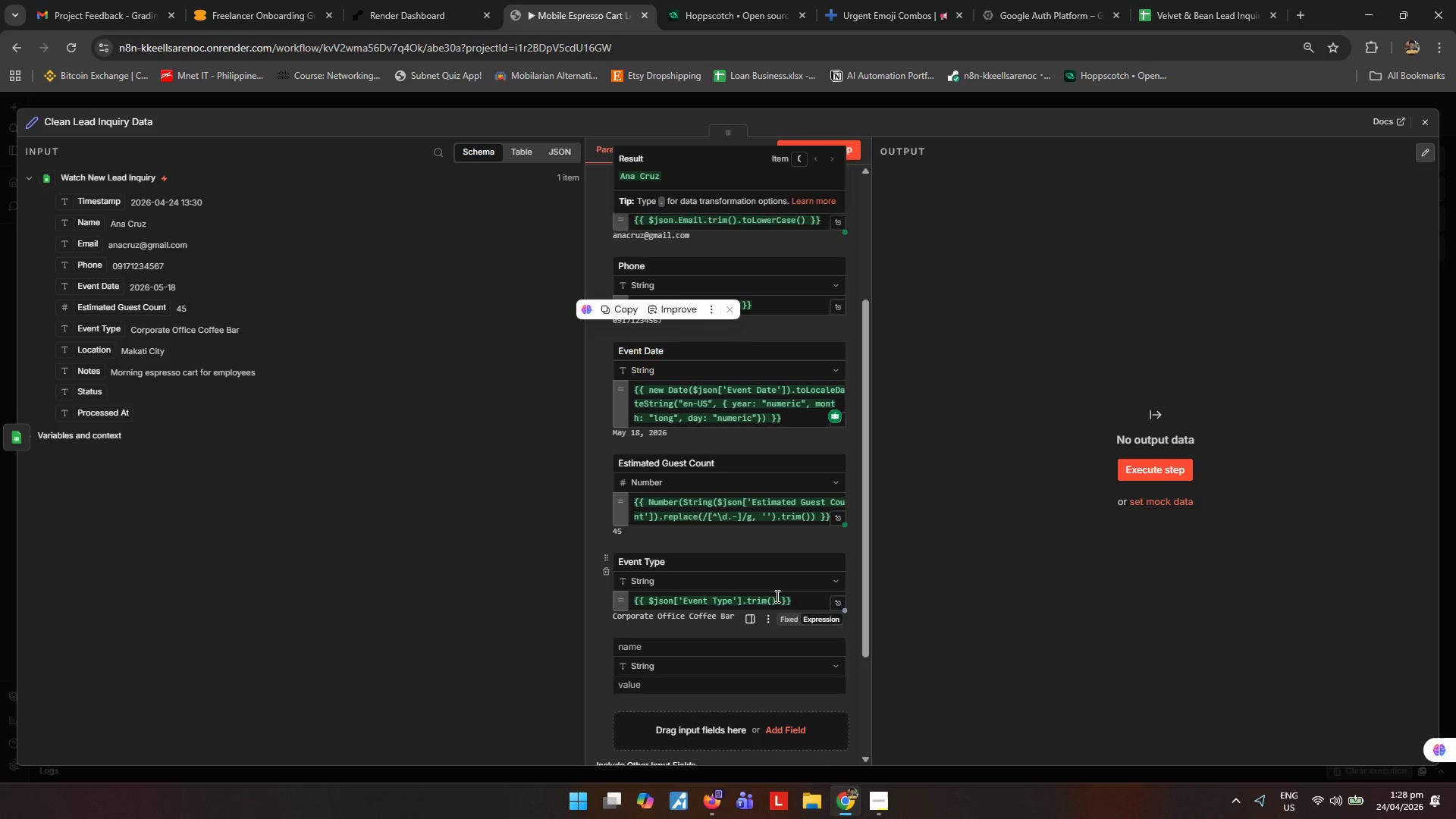 
left_click([776, 596])
 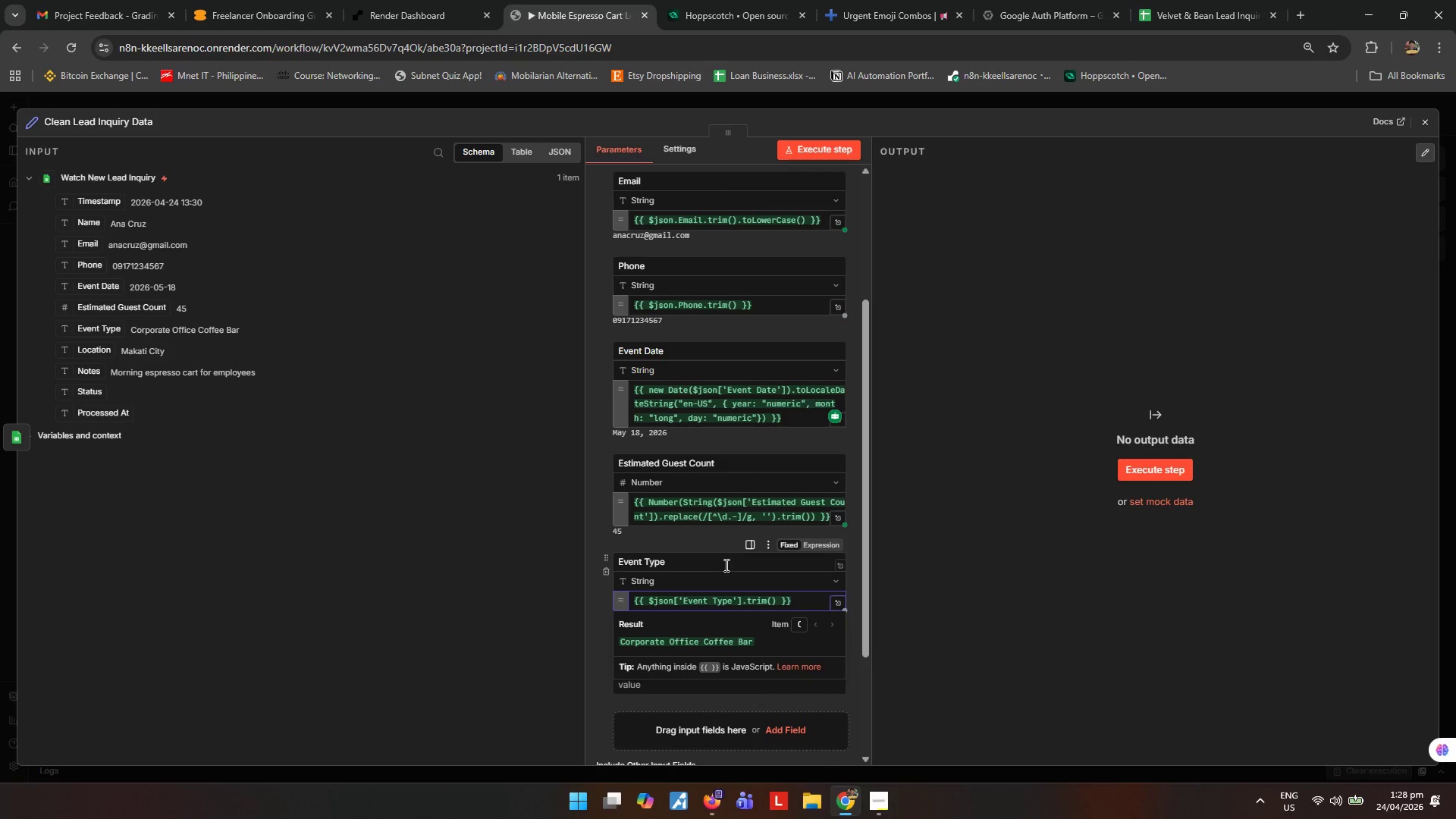 
left_click([393, 548])
 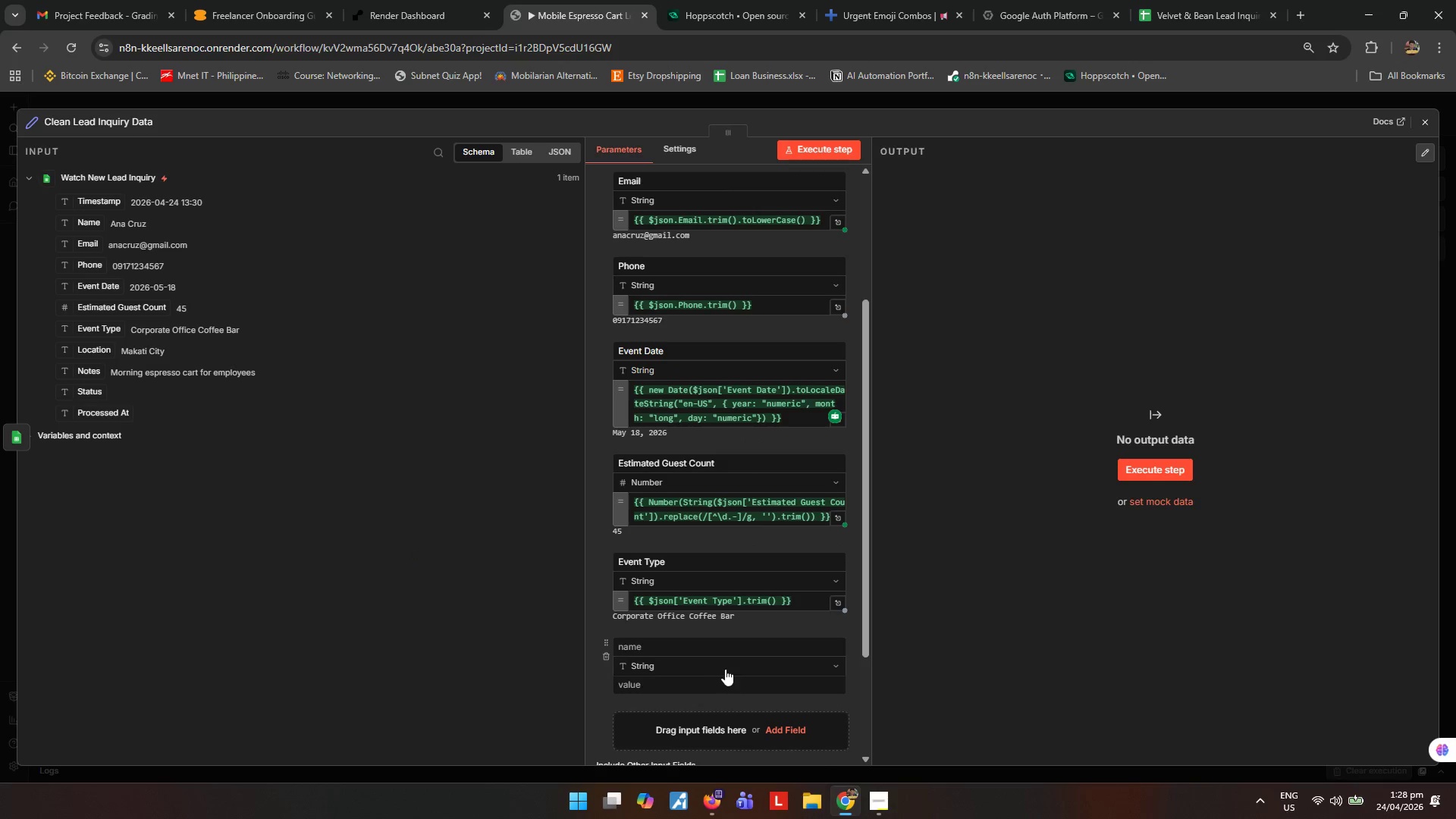 
scroll: coordinate [695, 557], scroll_direction: down, amount: 5.0
 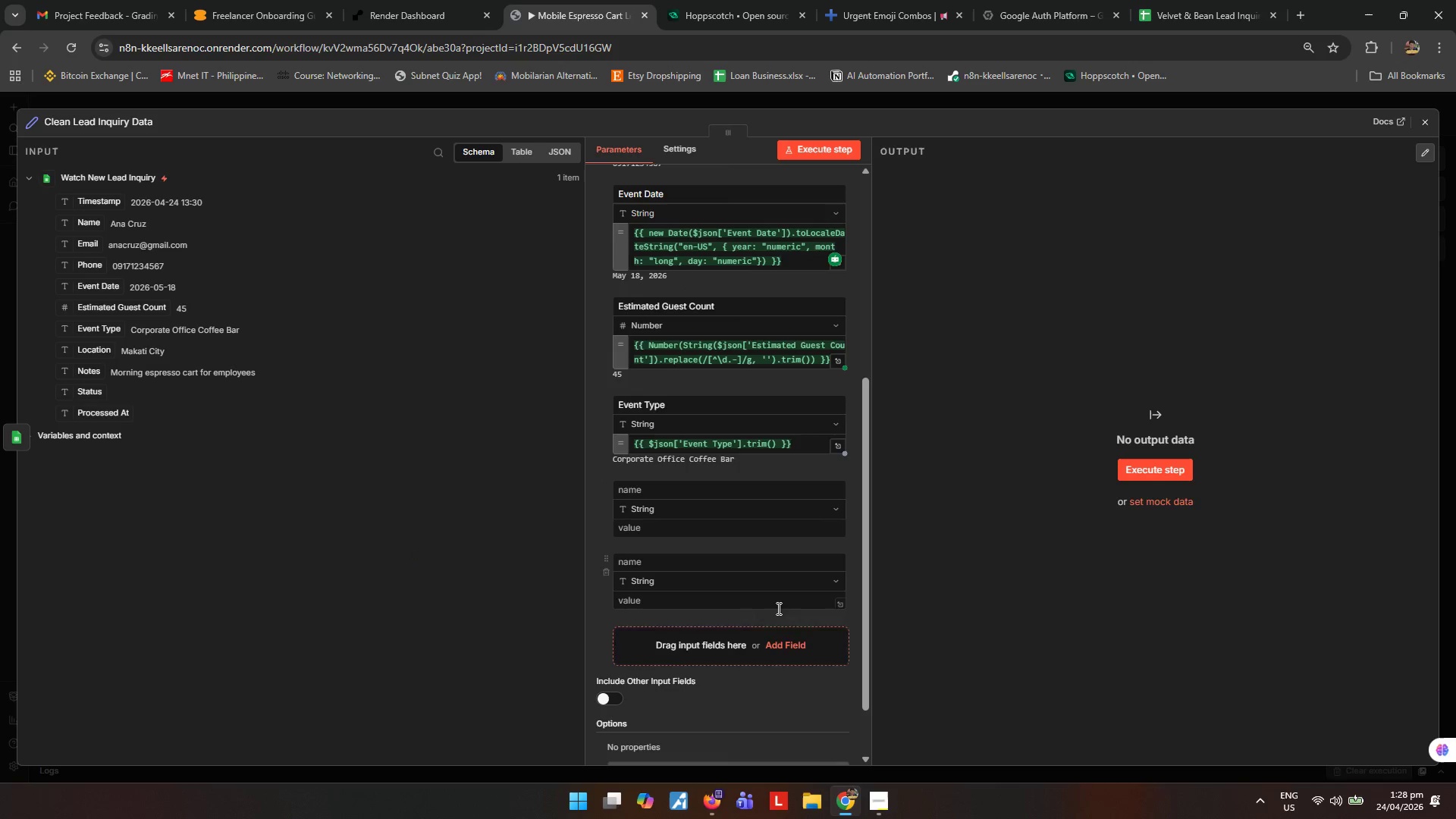 
left_click([795, 642])
 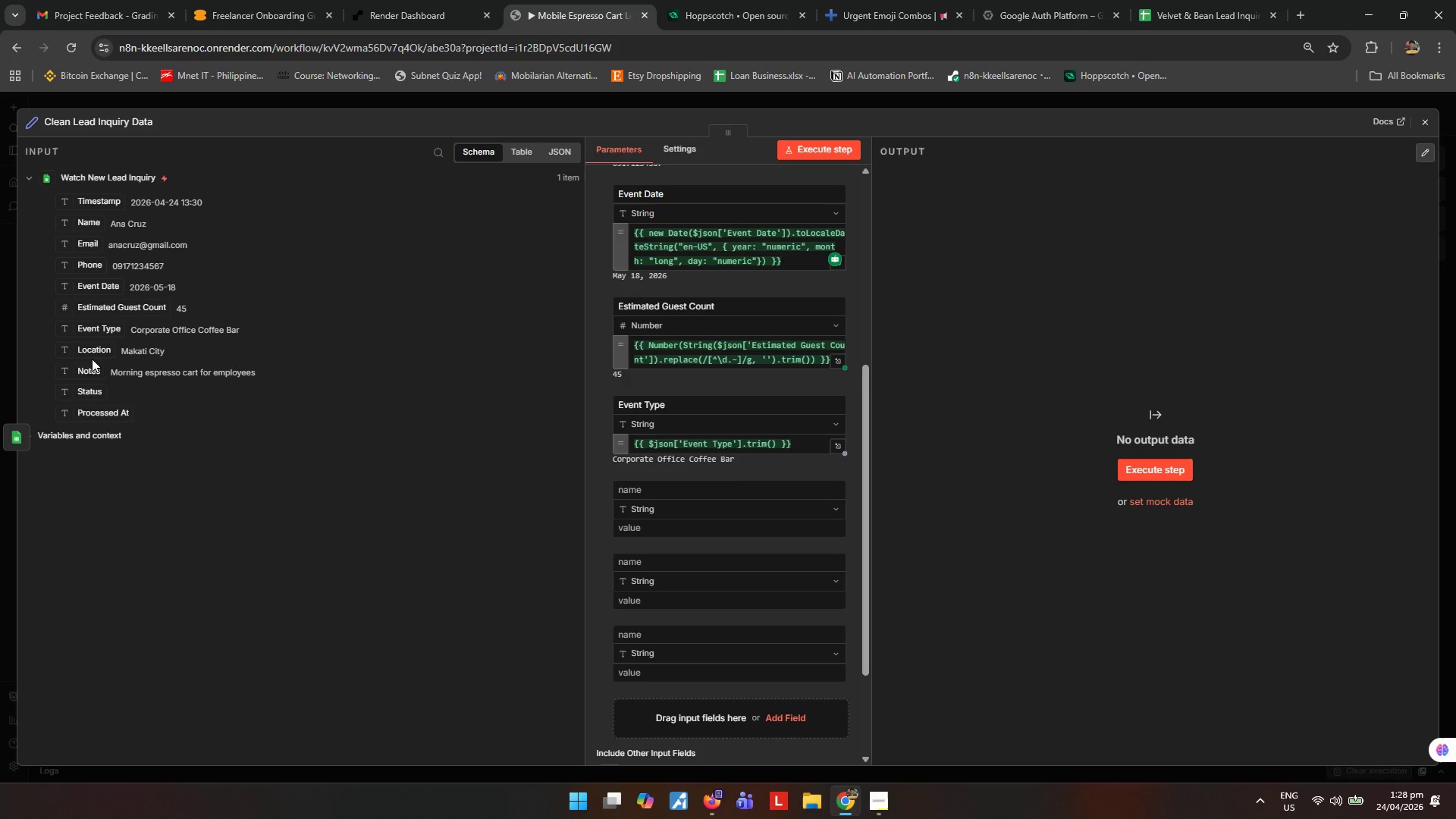 
left_click_drag(start_coordinate=[93, 354], to_coordinate=[688, 531])
 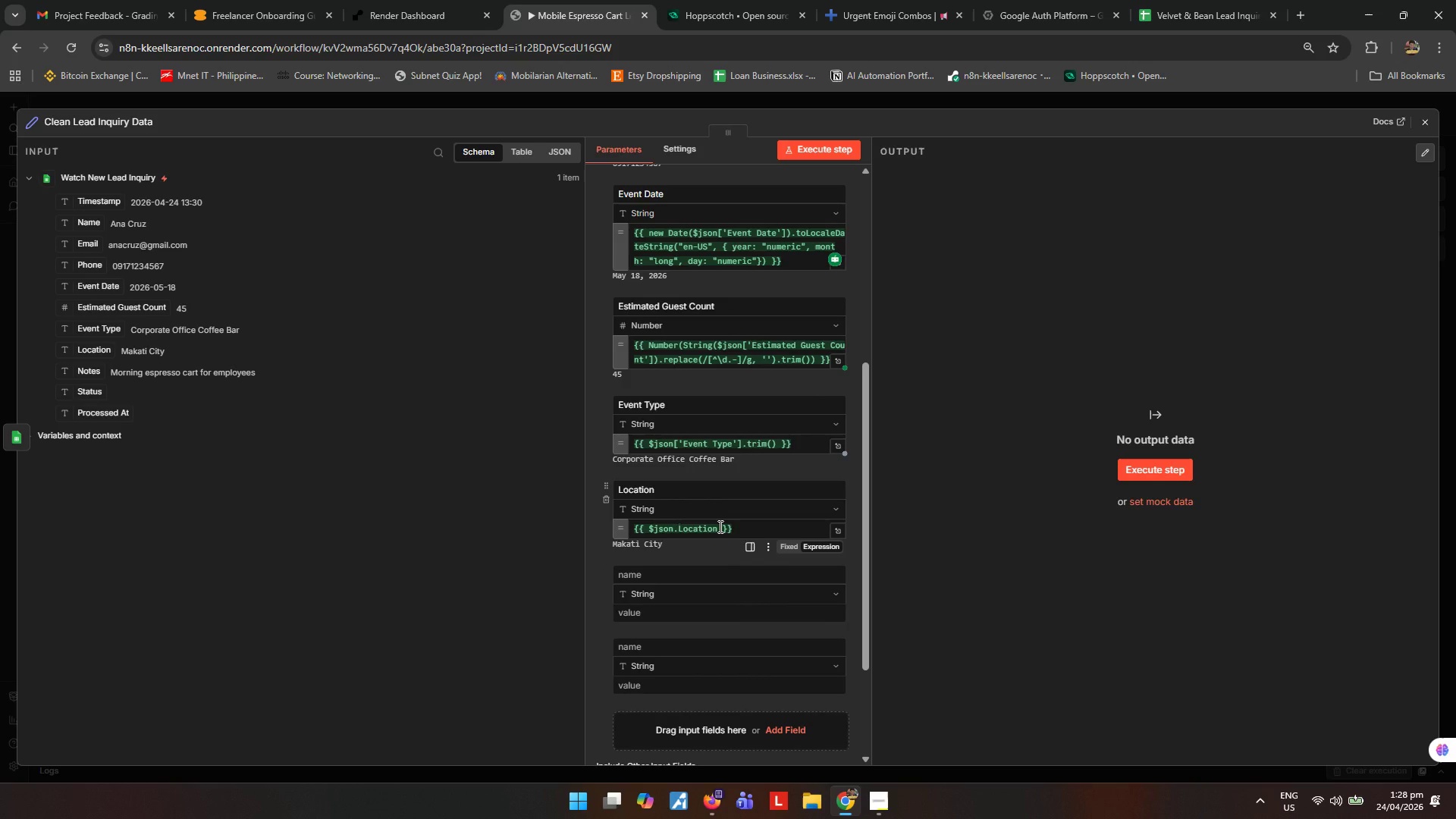 
left_click([719, 526])
 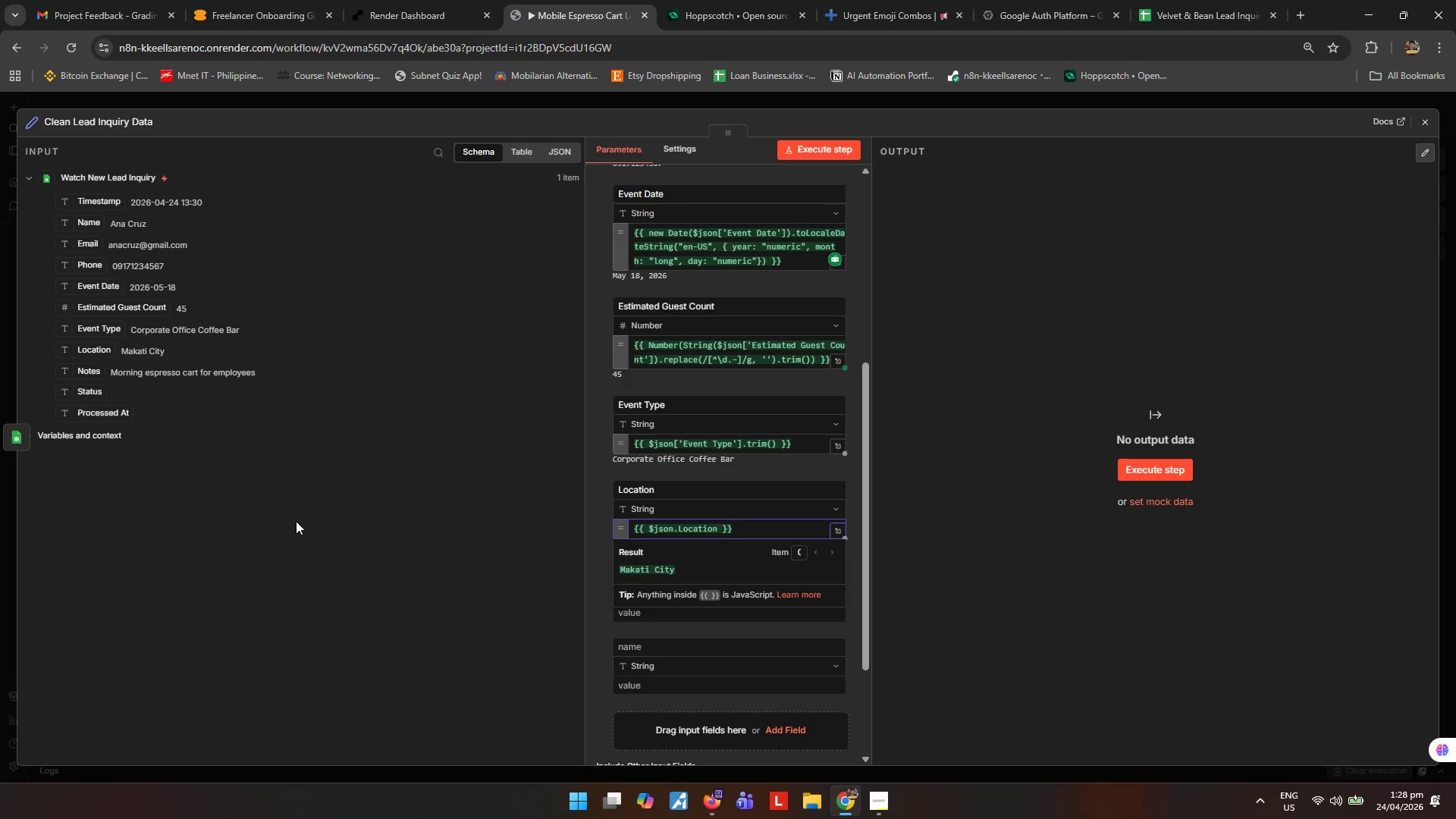 
wait(8.0)
 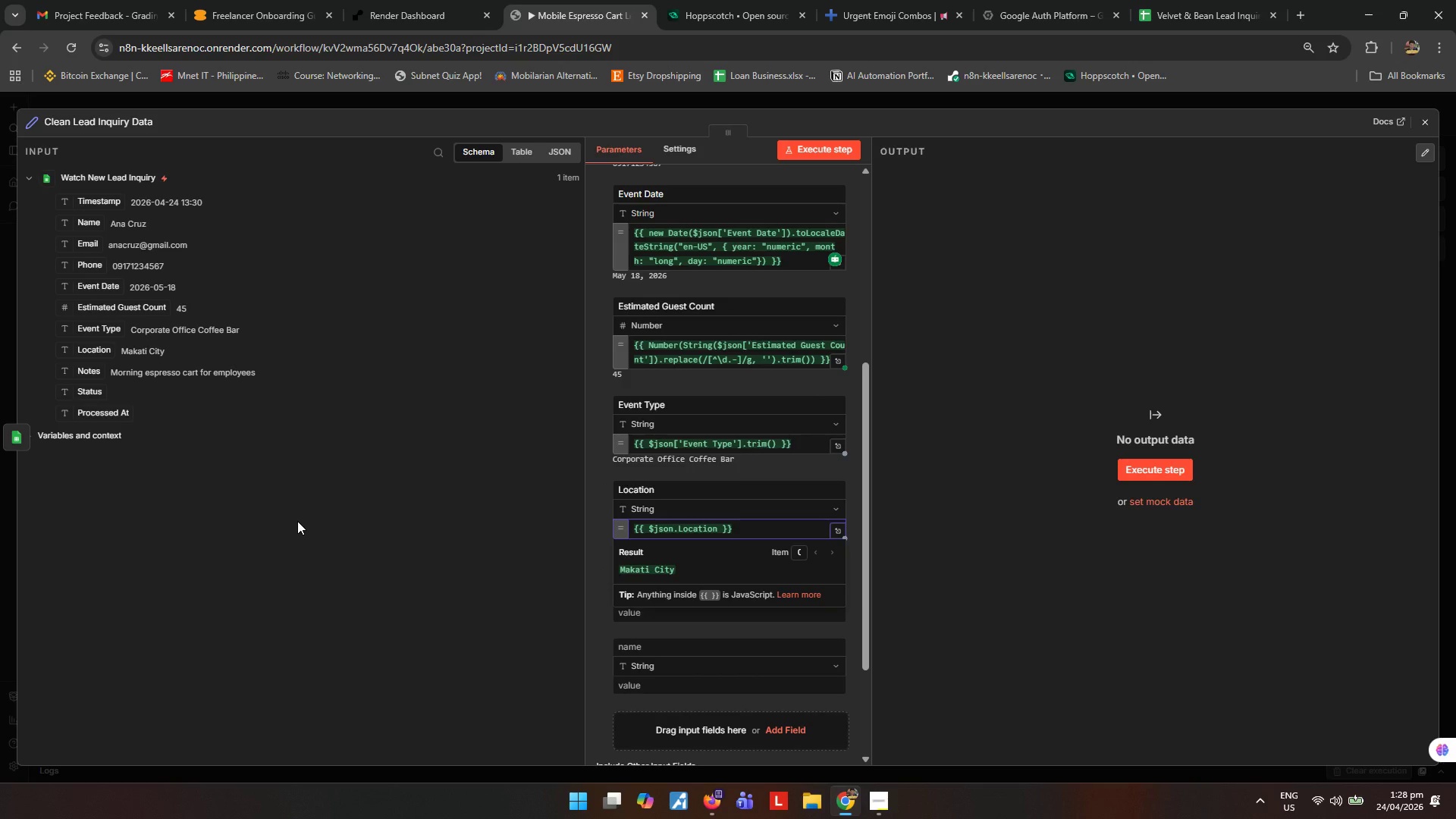 
key(Control+ControlLeft)
 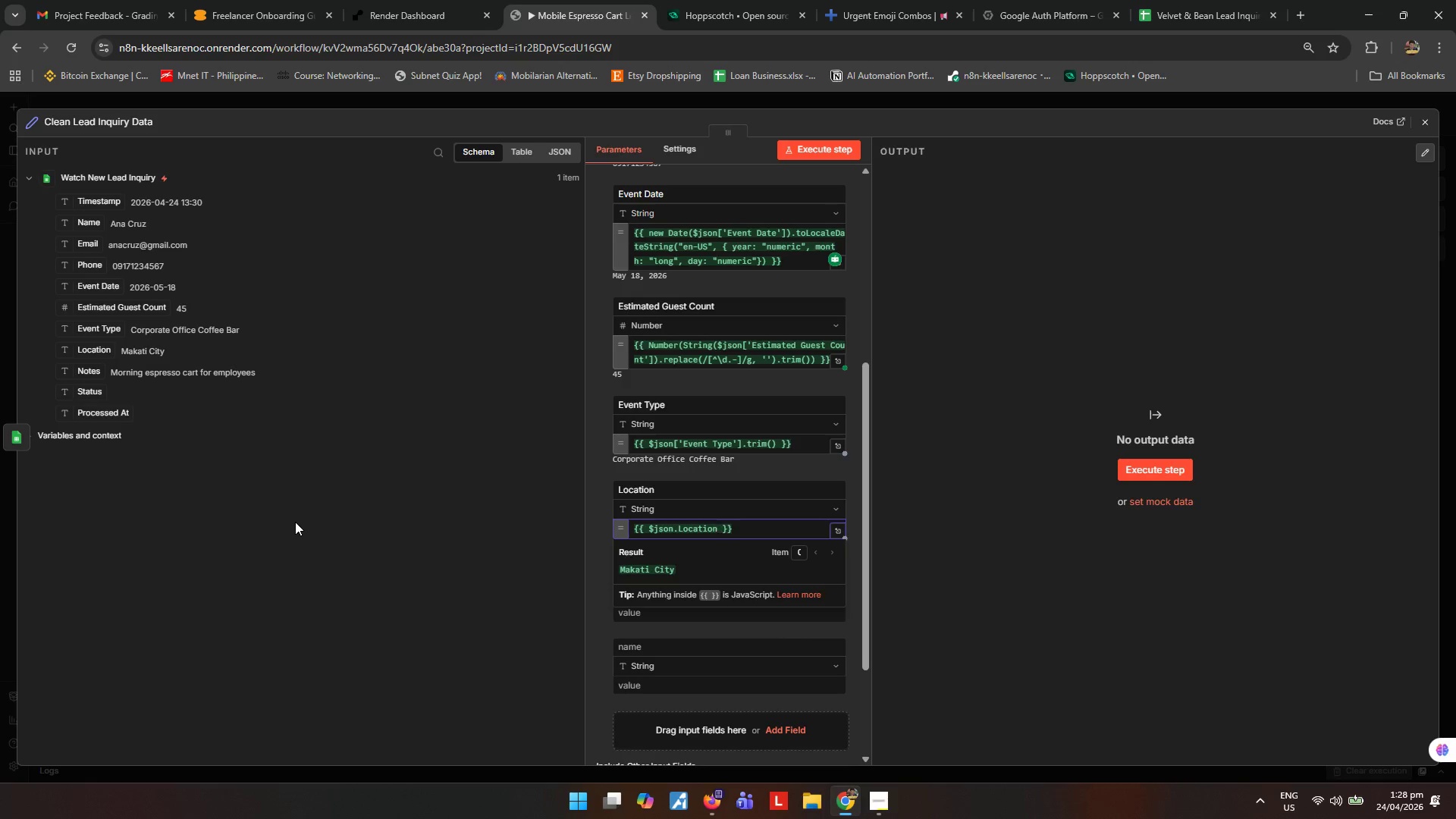 
key(Control+V)
 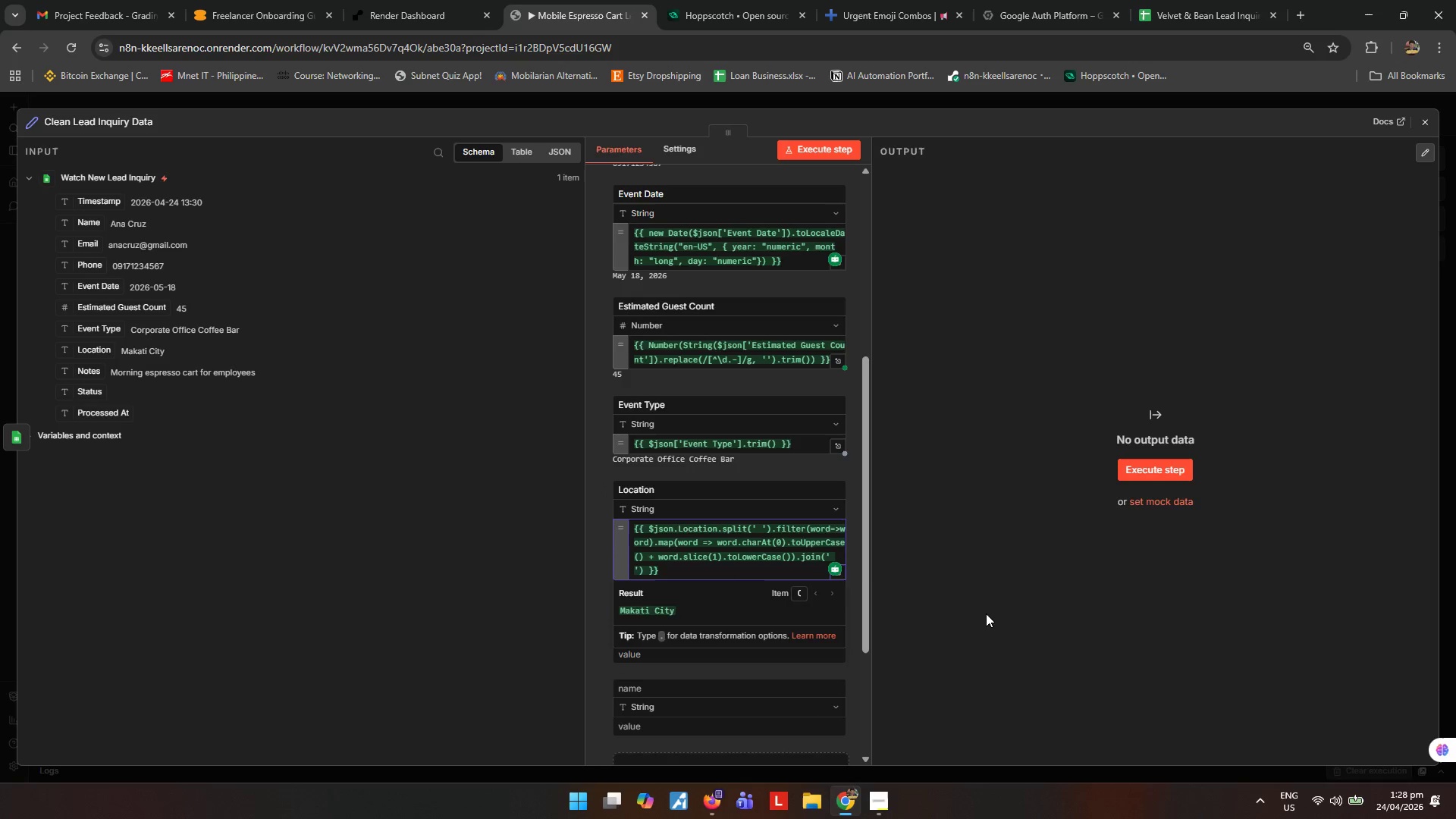 
scroll: coordinate [671, 664], scroll_direction: down, amount: 3.0
 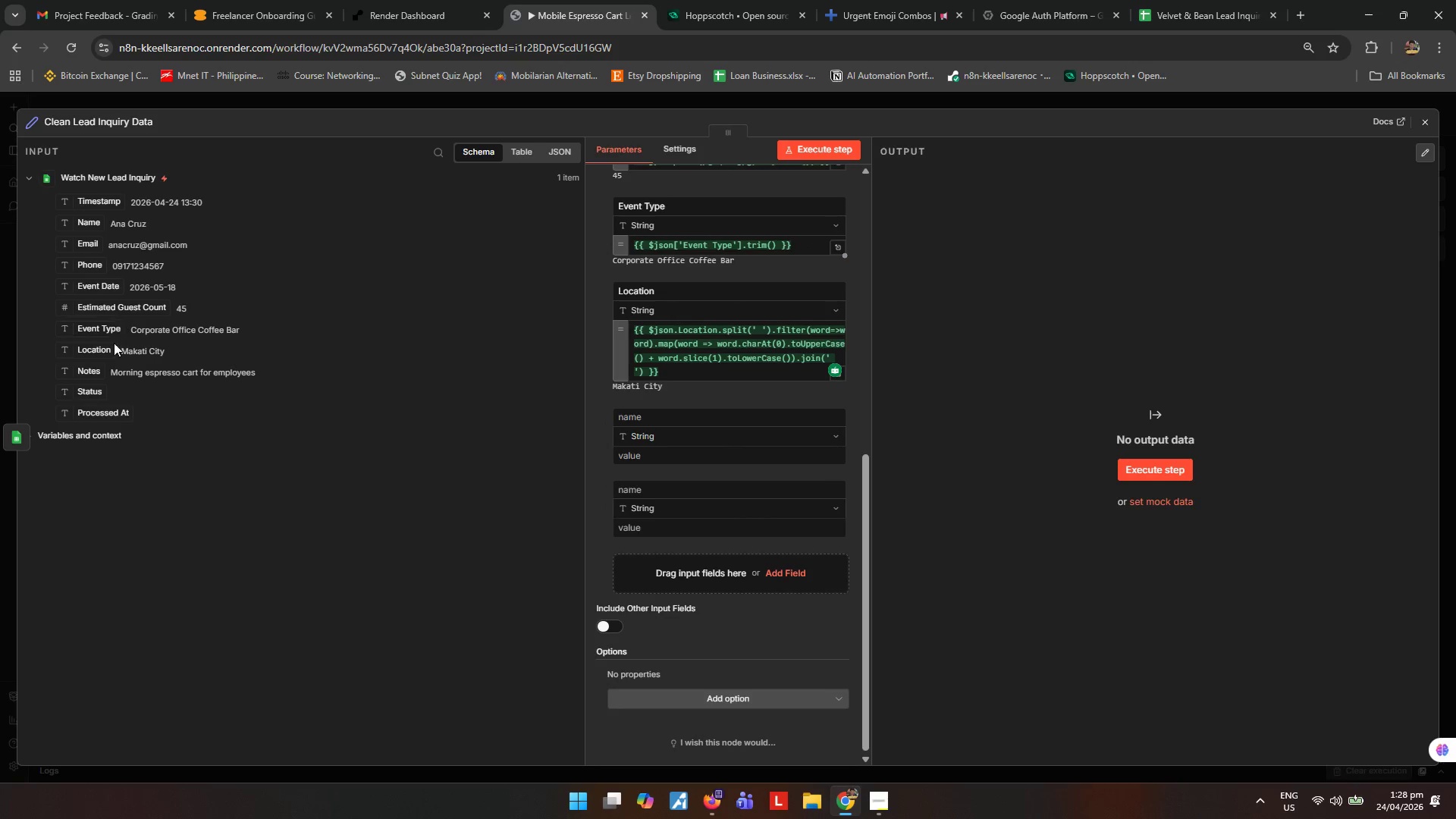 
wait(8.28)
 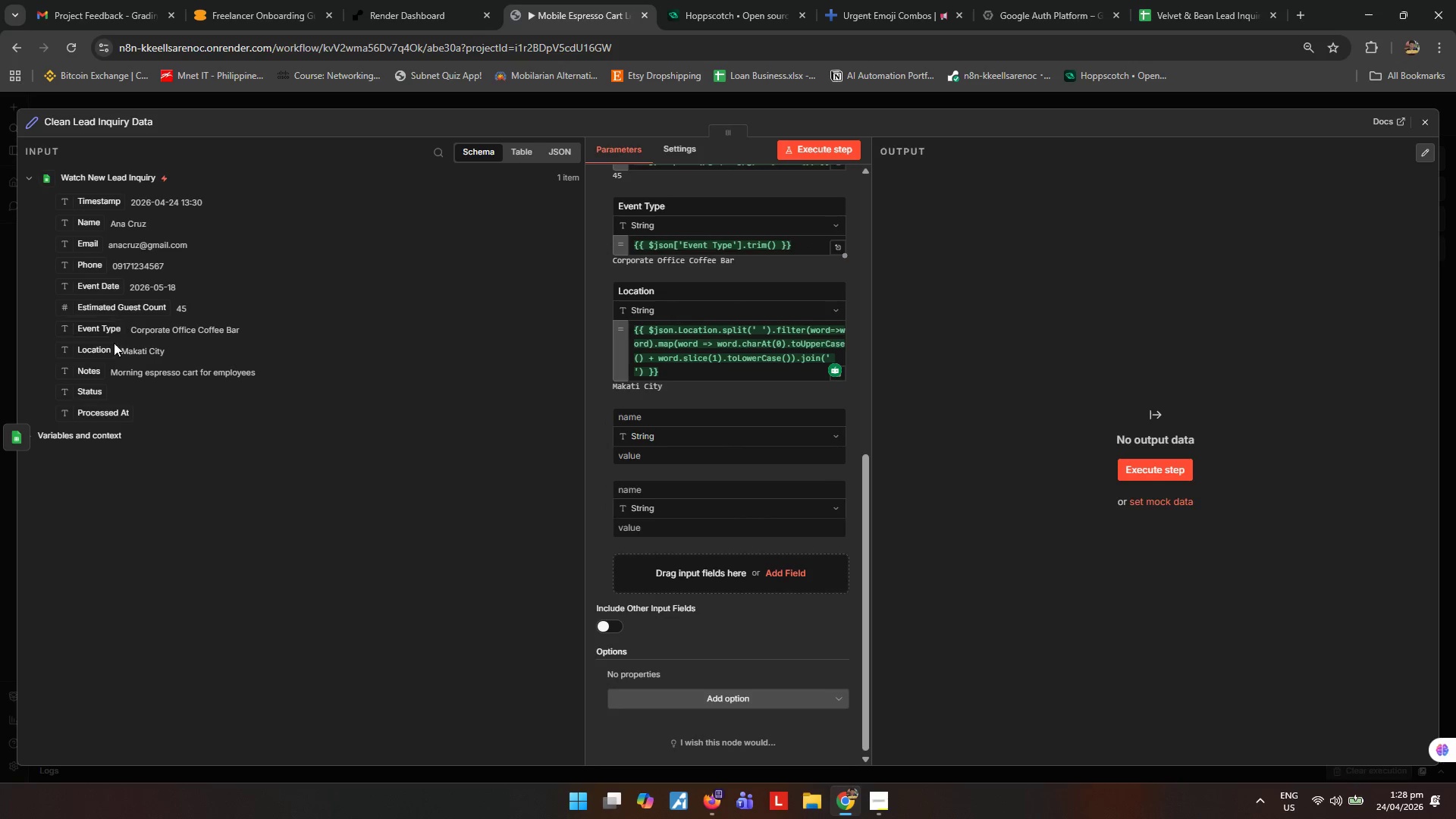 
left_click_drag(start_coordinate=[88, 378], to_coordinate=[641, 461])
 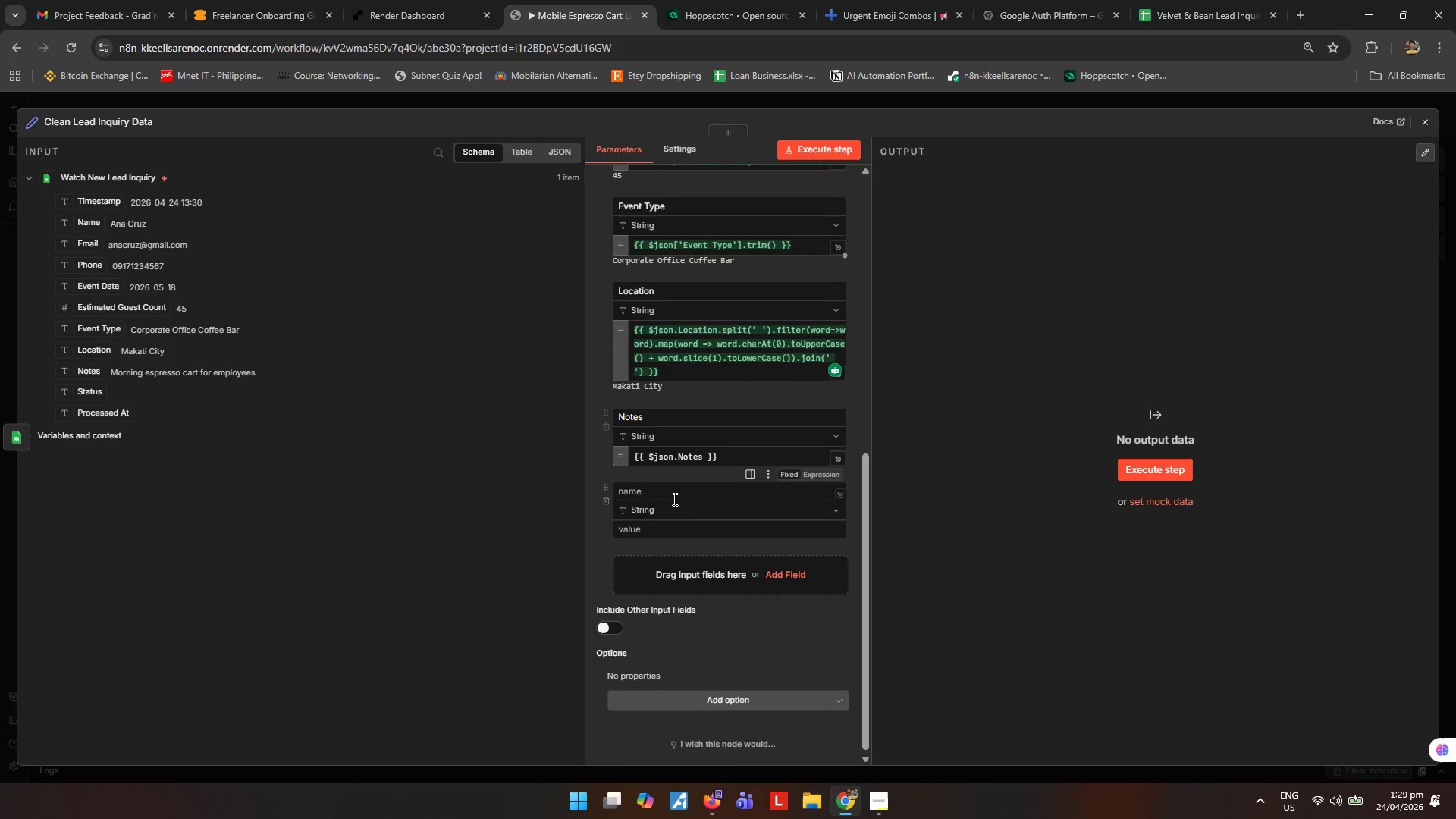 
mouse_move([672, 538])
 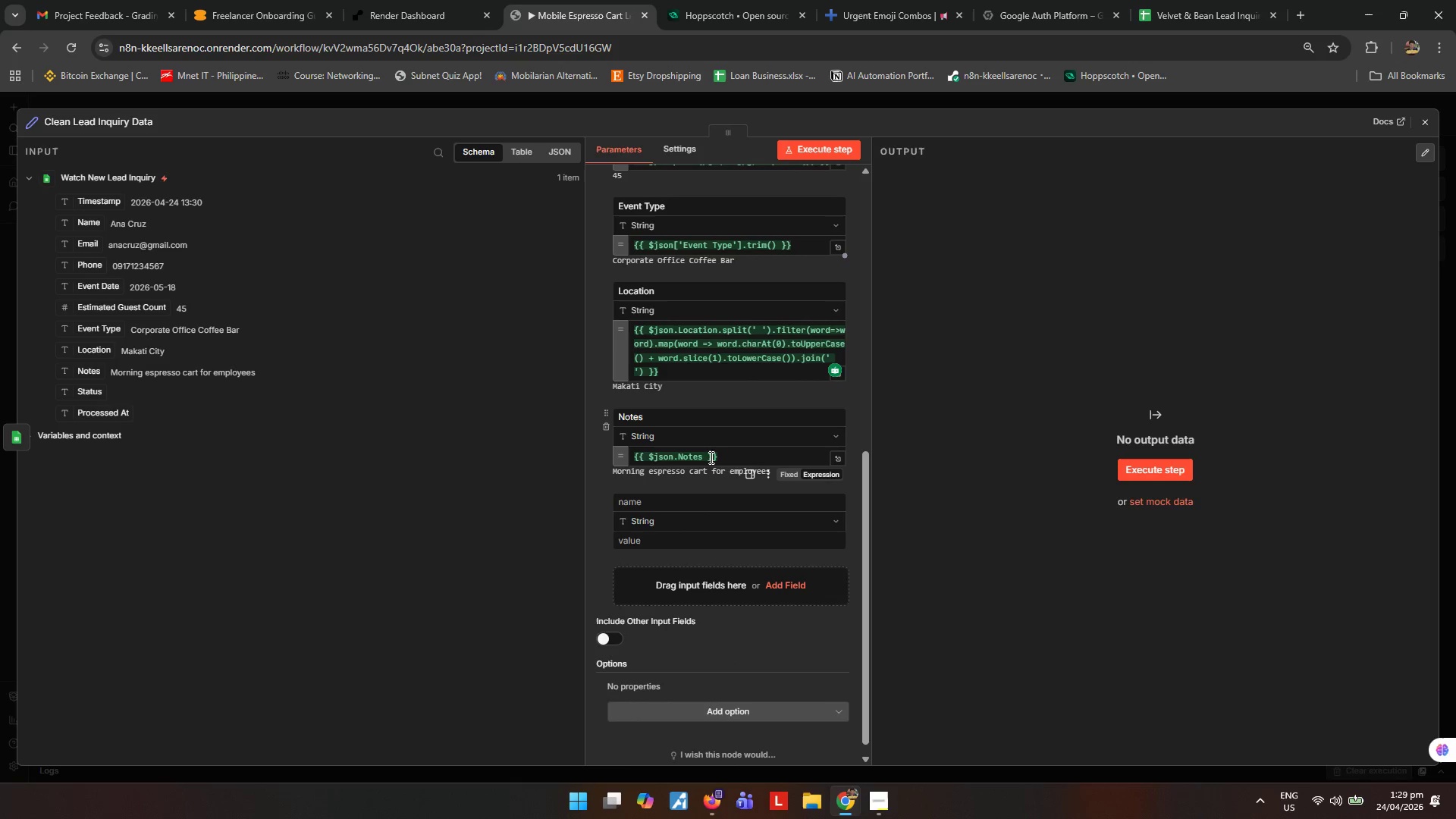 
left_click([701, 457])
 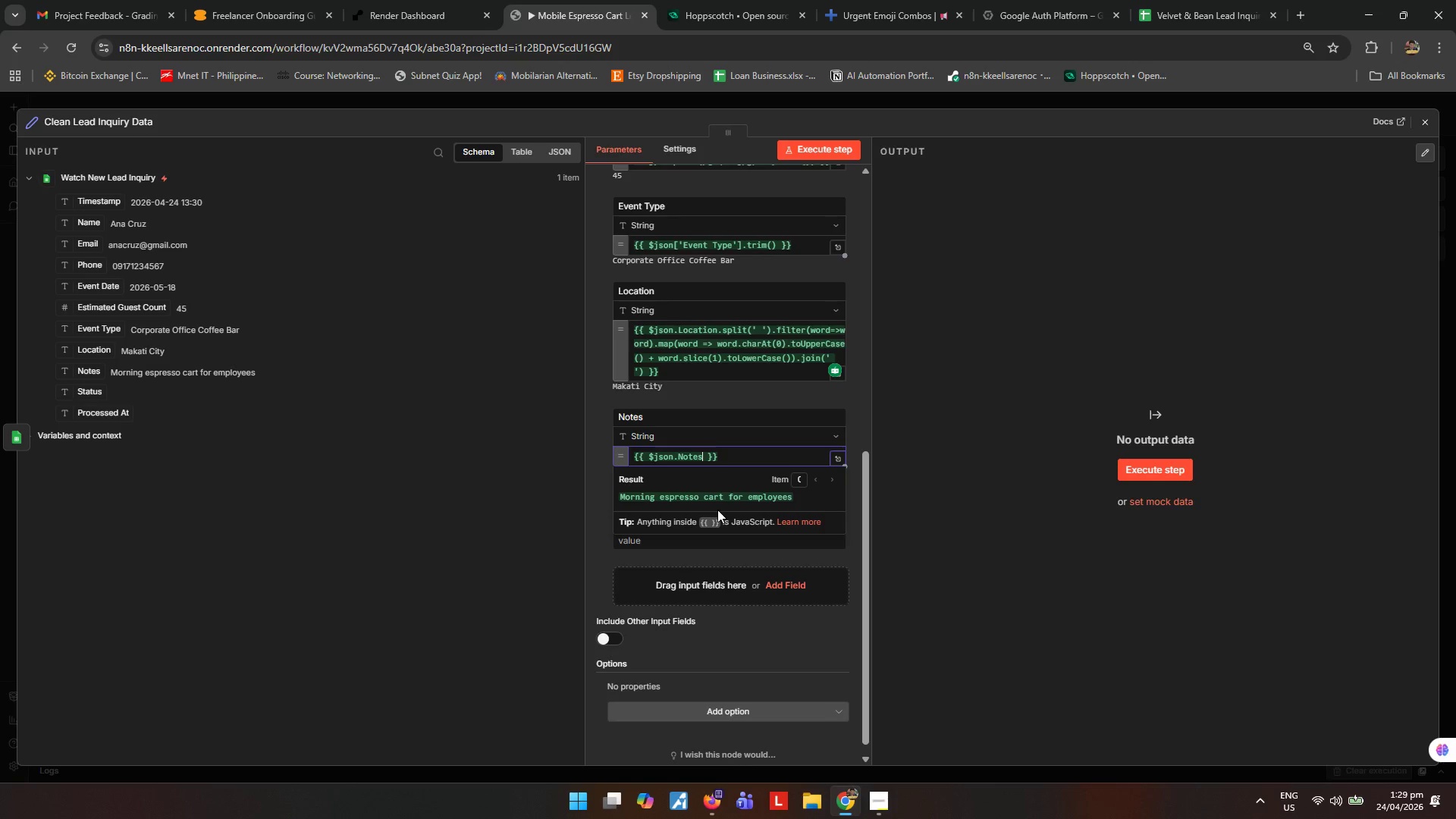 
wait(5.83)
 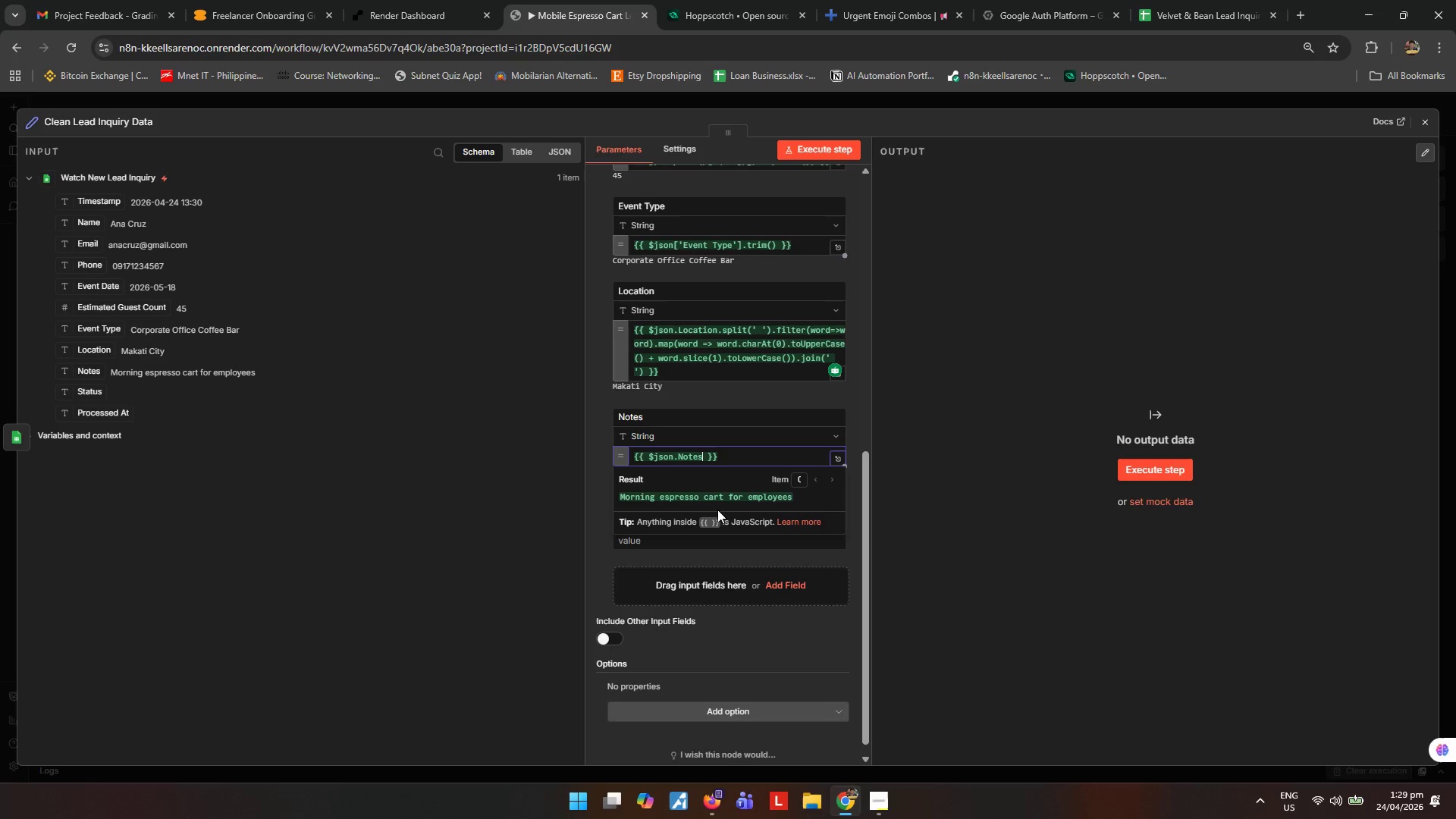 
hold_key(key=ArrowLeft, duration=0.69)
 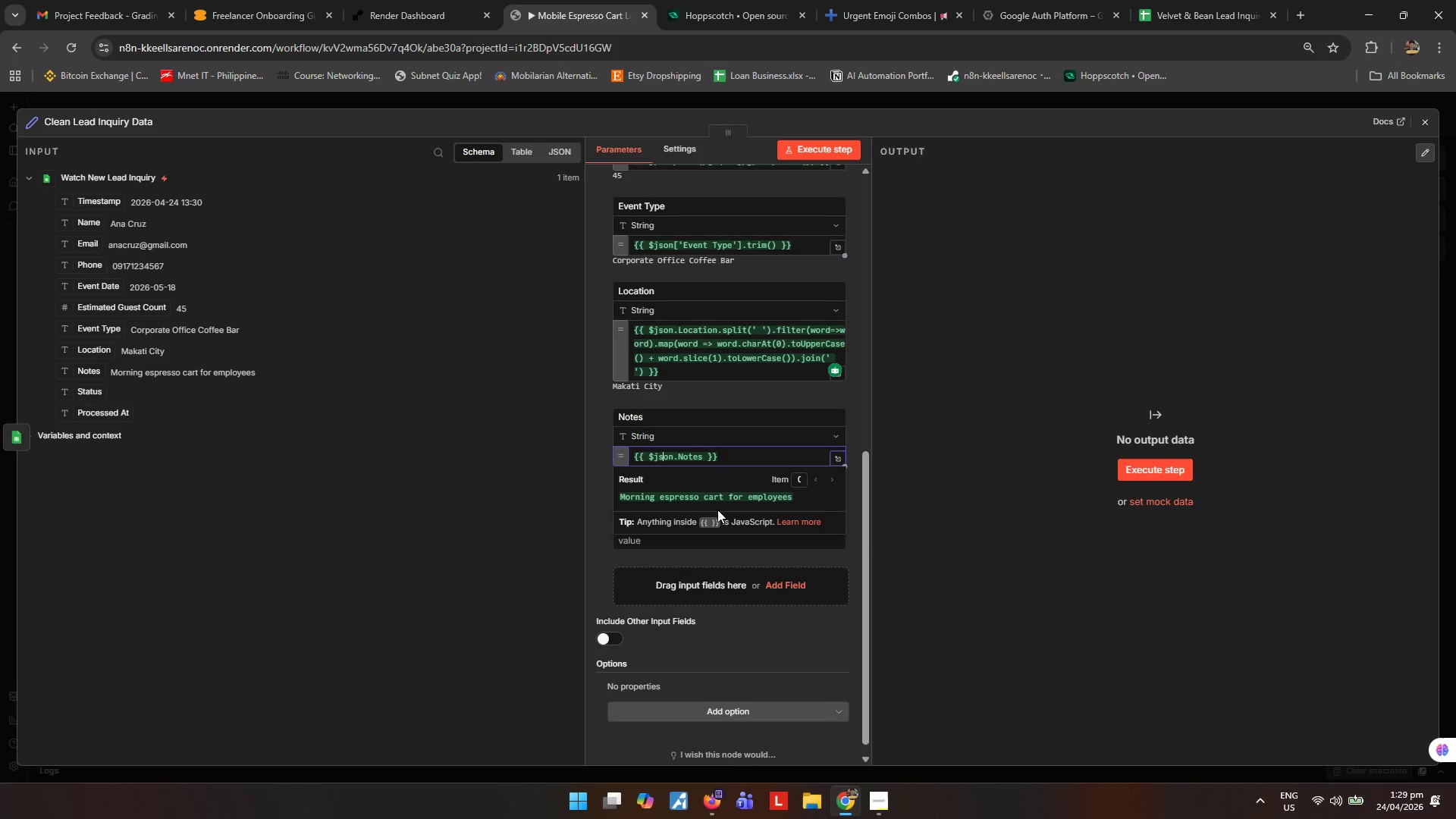 
key(ArrowLeft)
 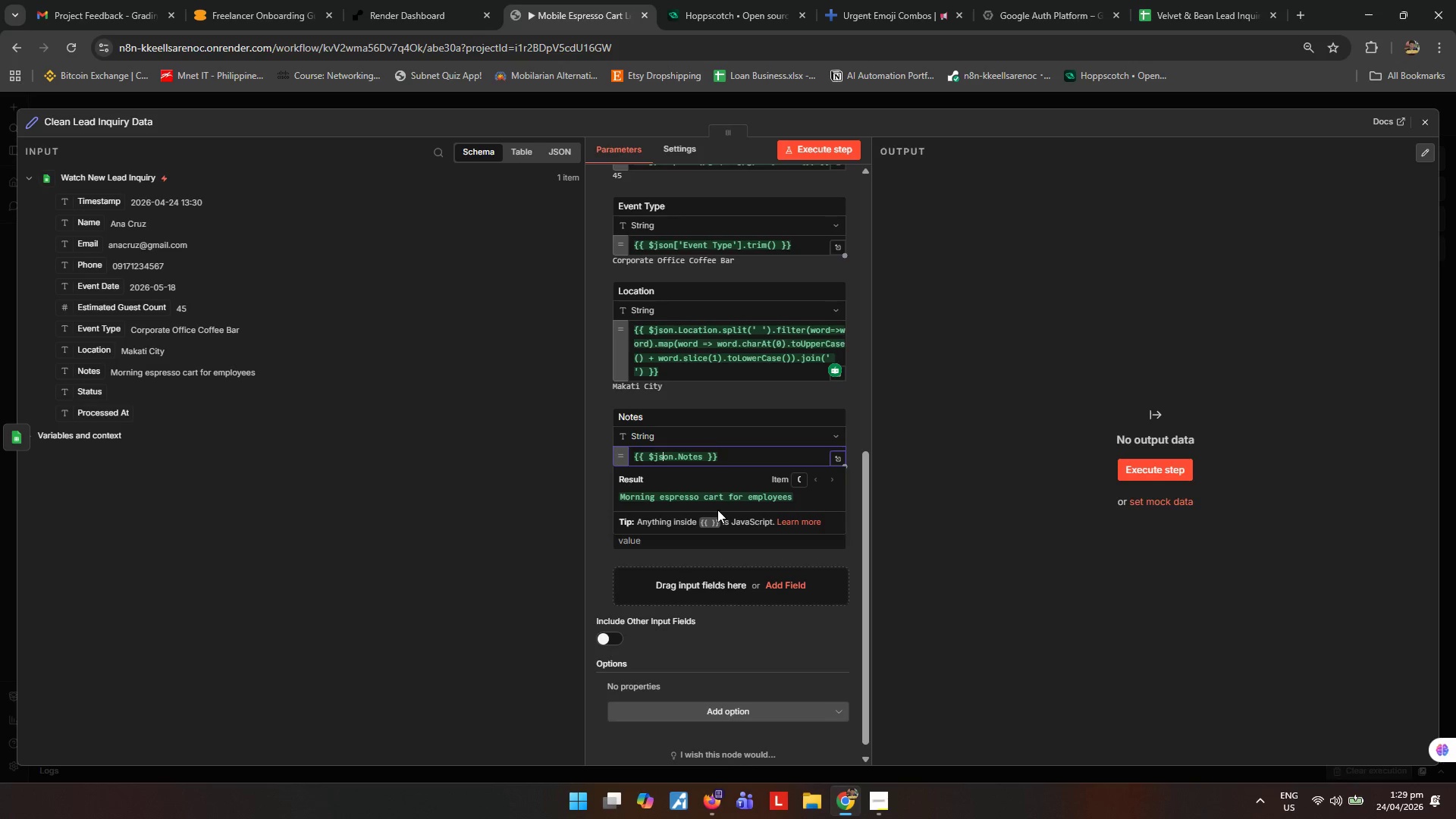 
key(ArrowLeft)
 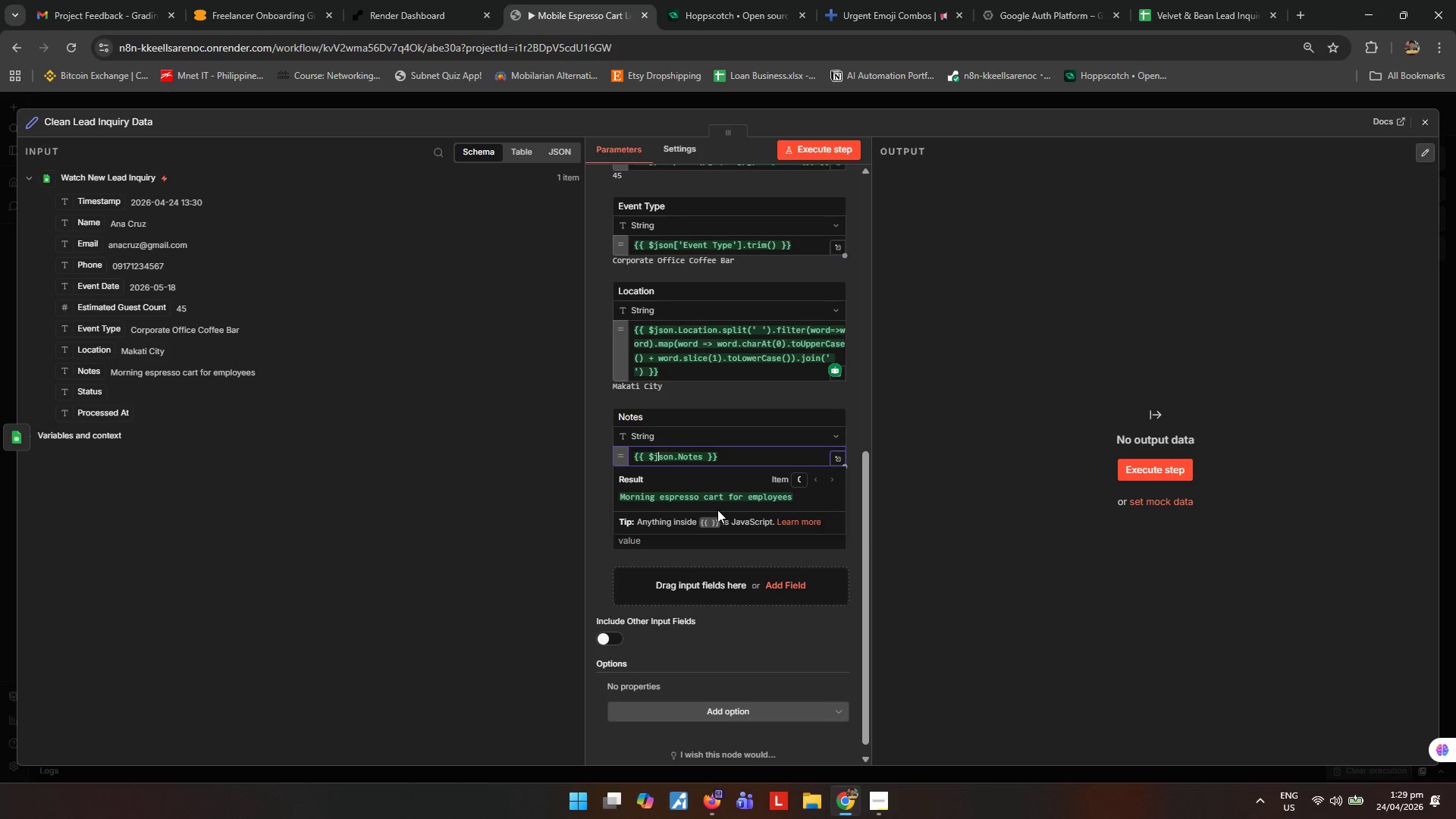 
key(ArrowLeft)
 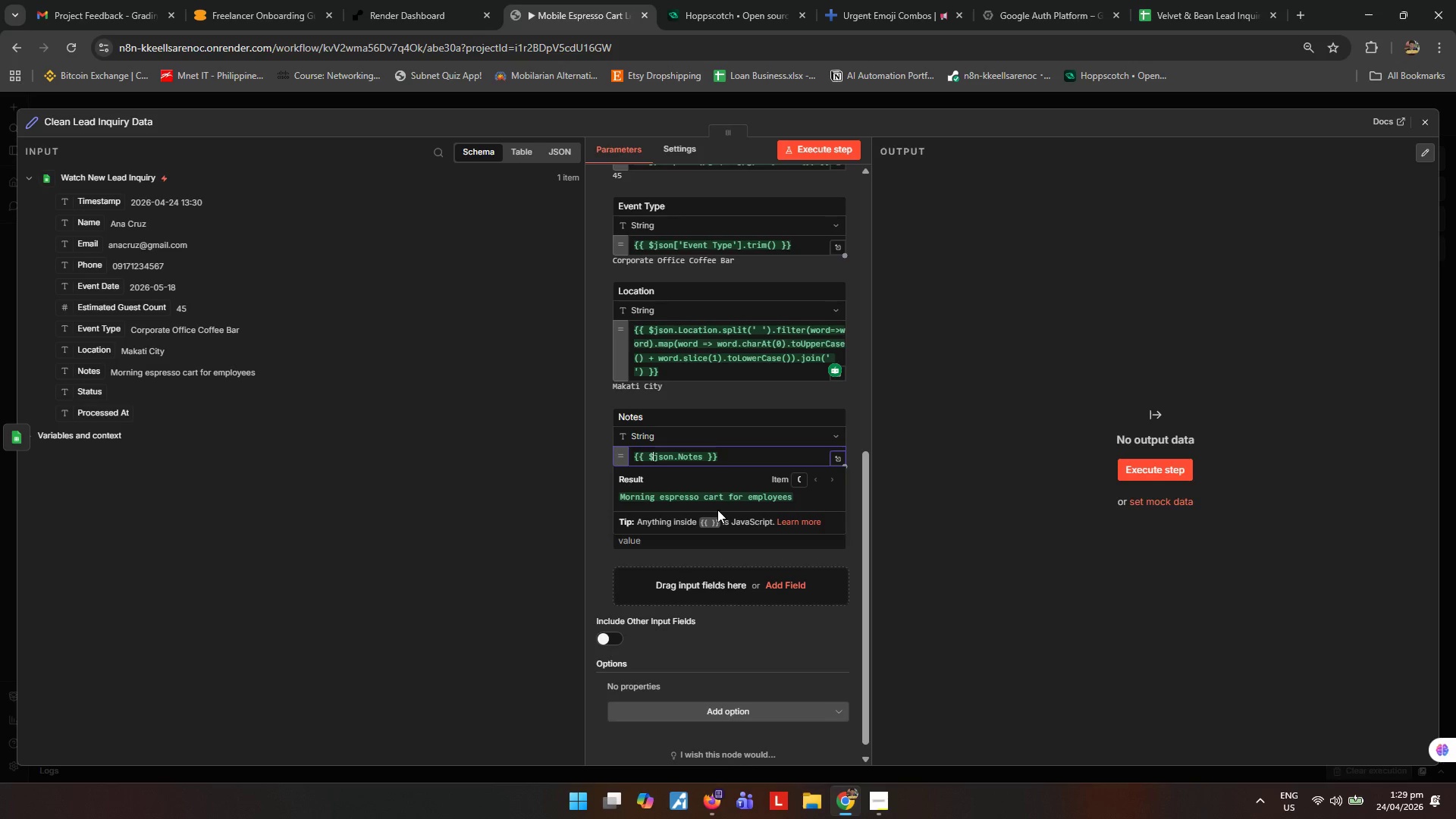 
key(ArrowLeft)
 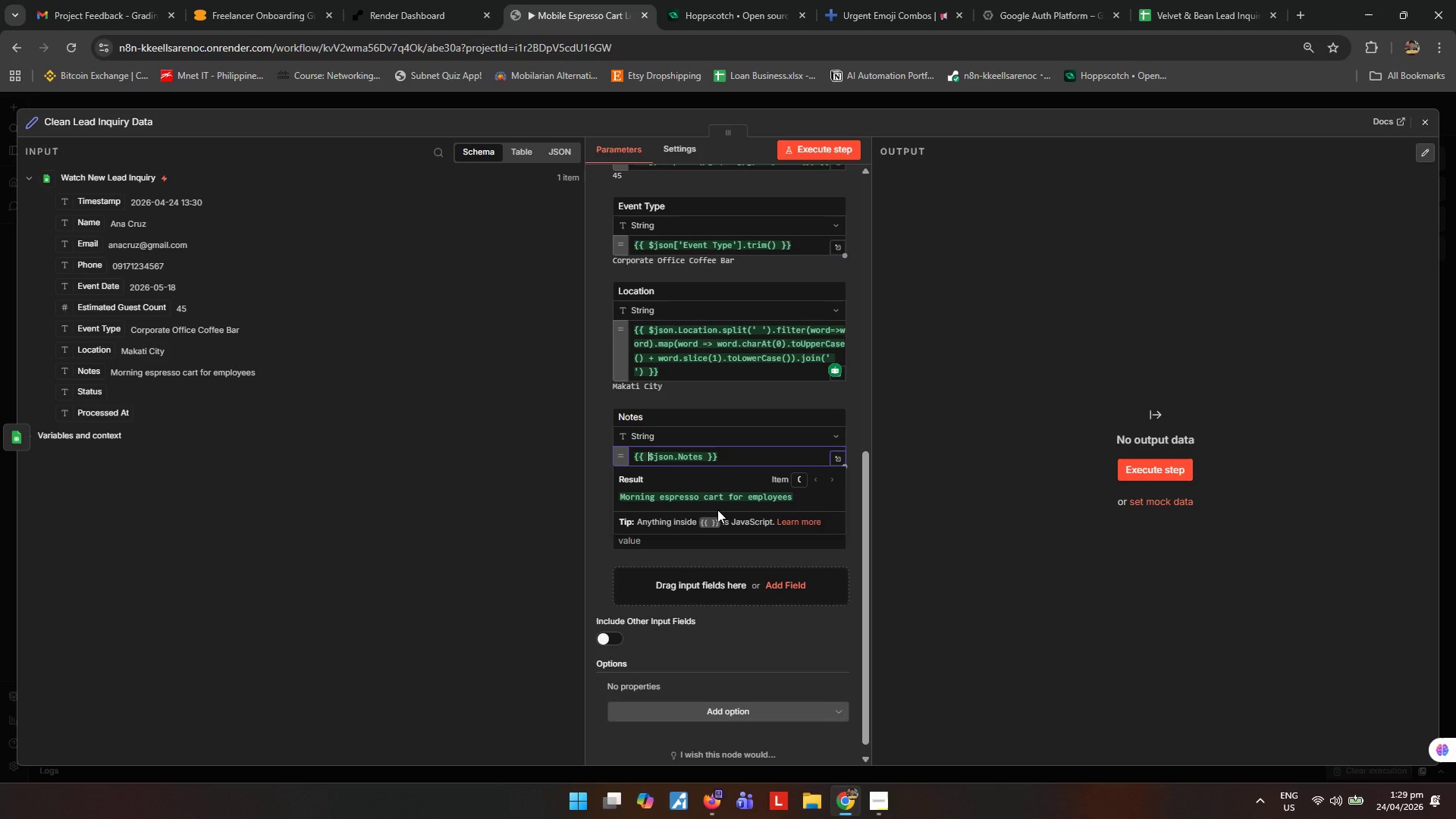 
key(Shift+9)
 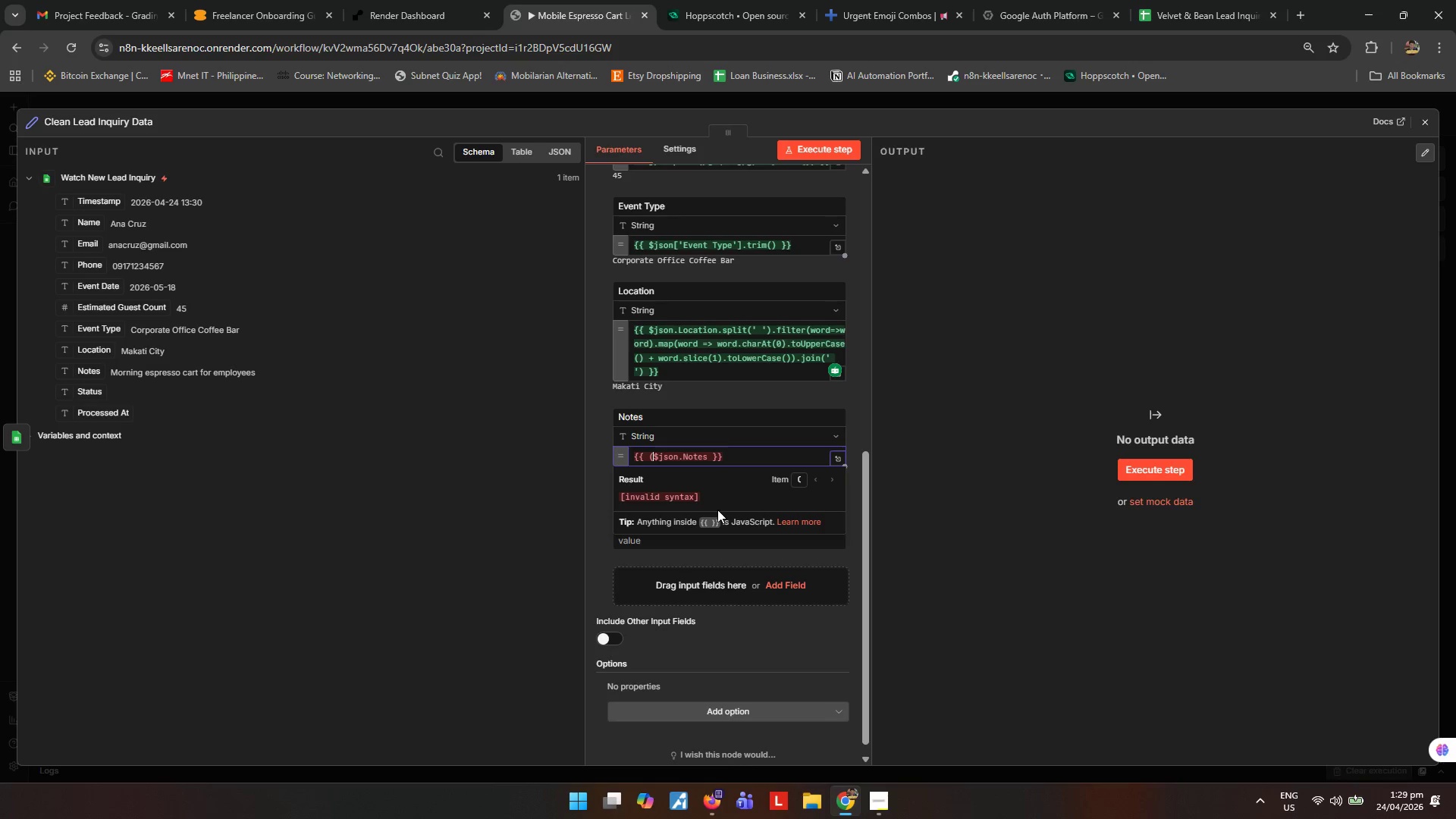 
hold_key(key=ArrowRight, duration=0.8)
 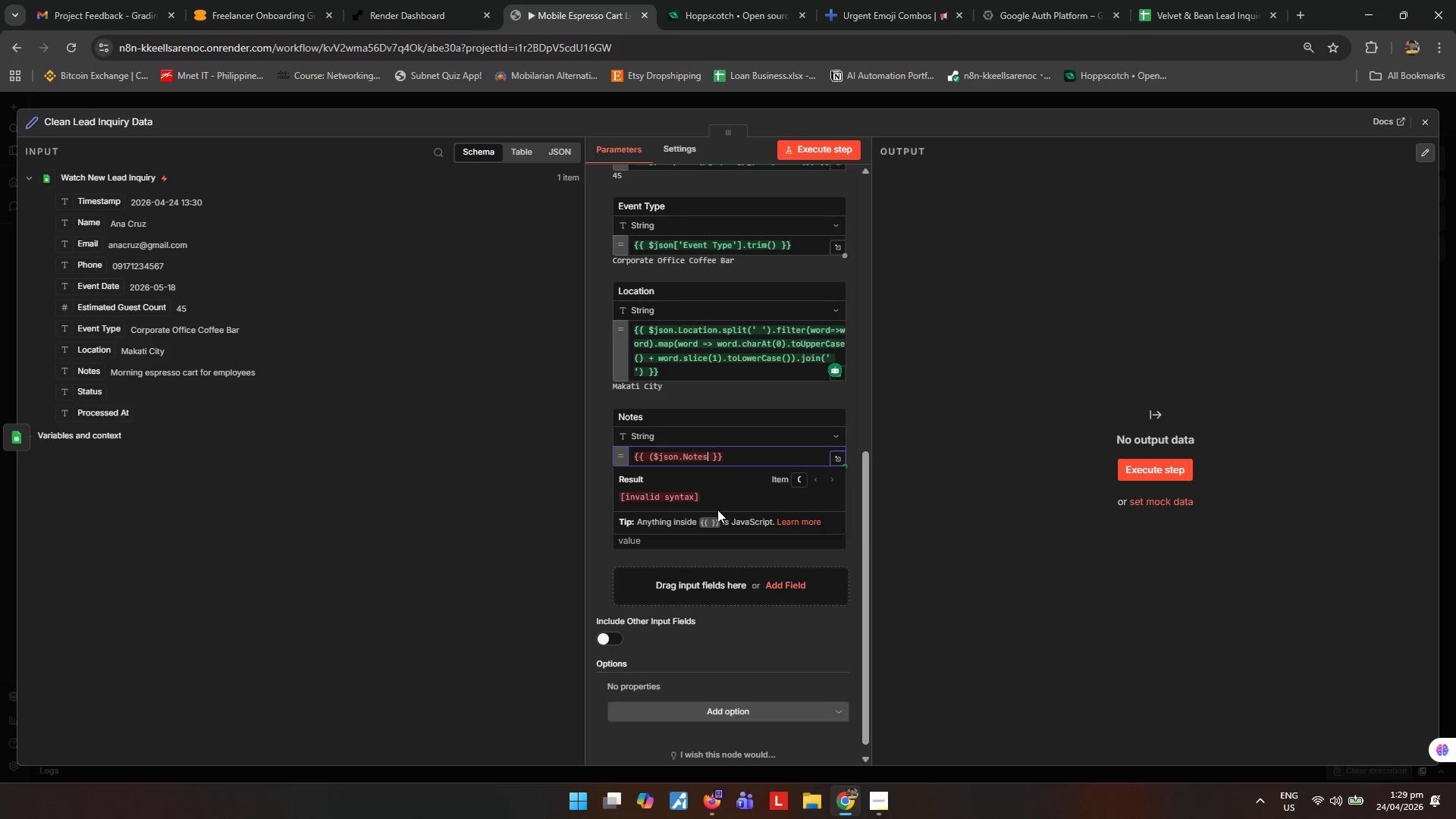 
key(Shift+ArrowRight)
 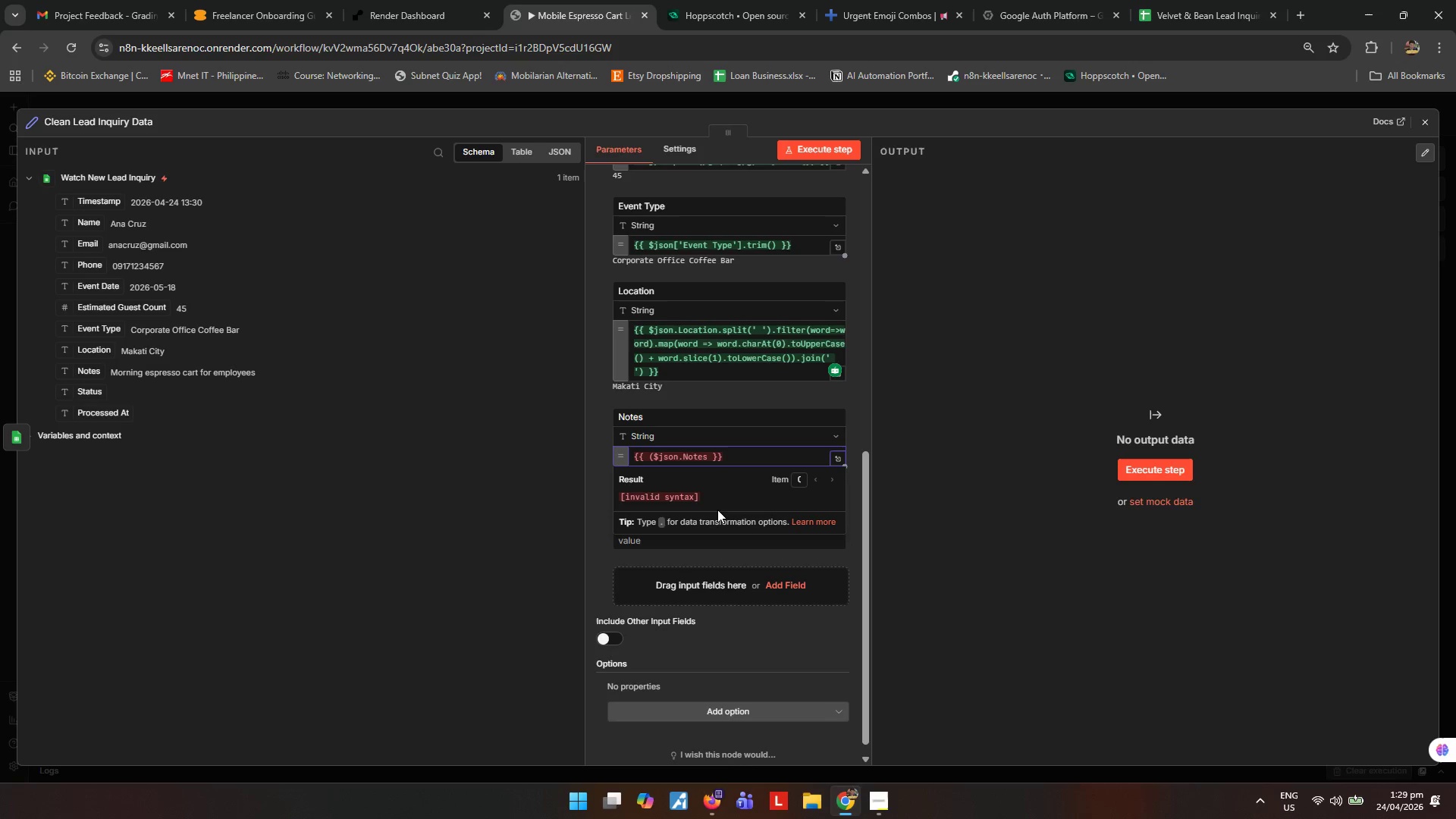 
key(Space)
 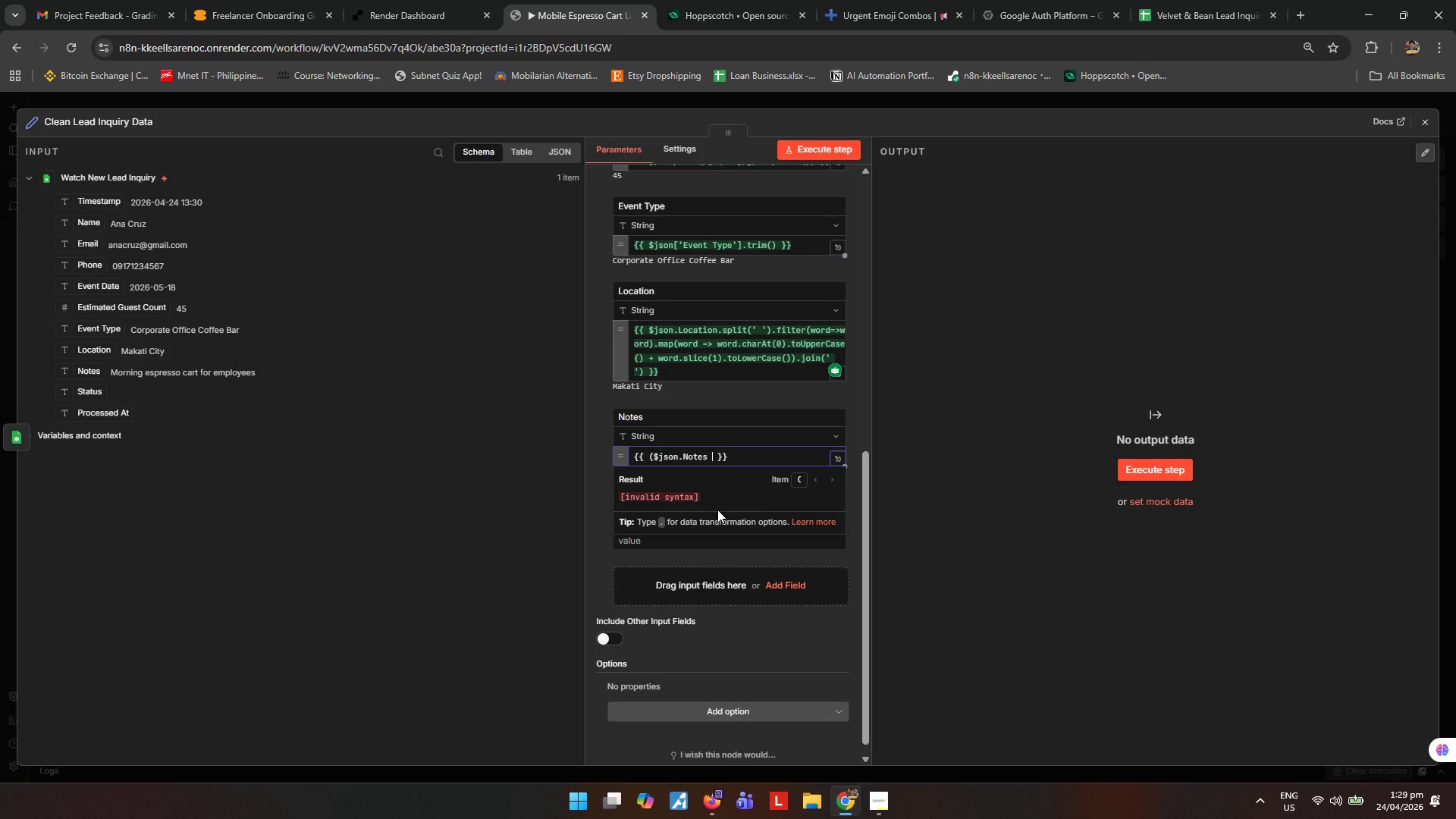 
key(Shift+Backslash)
 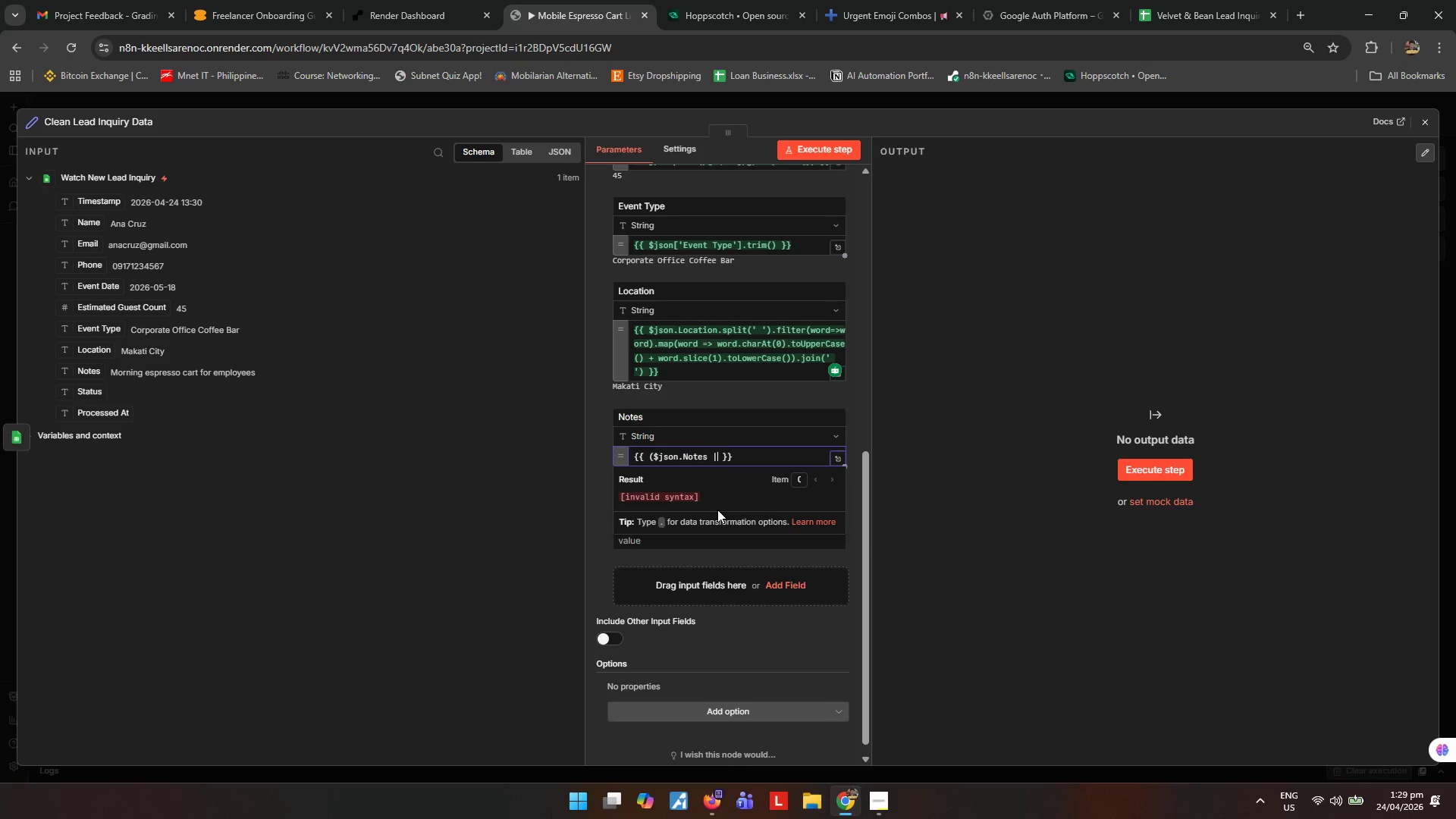 
key(Shift+Backslash)
 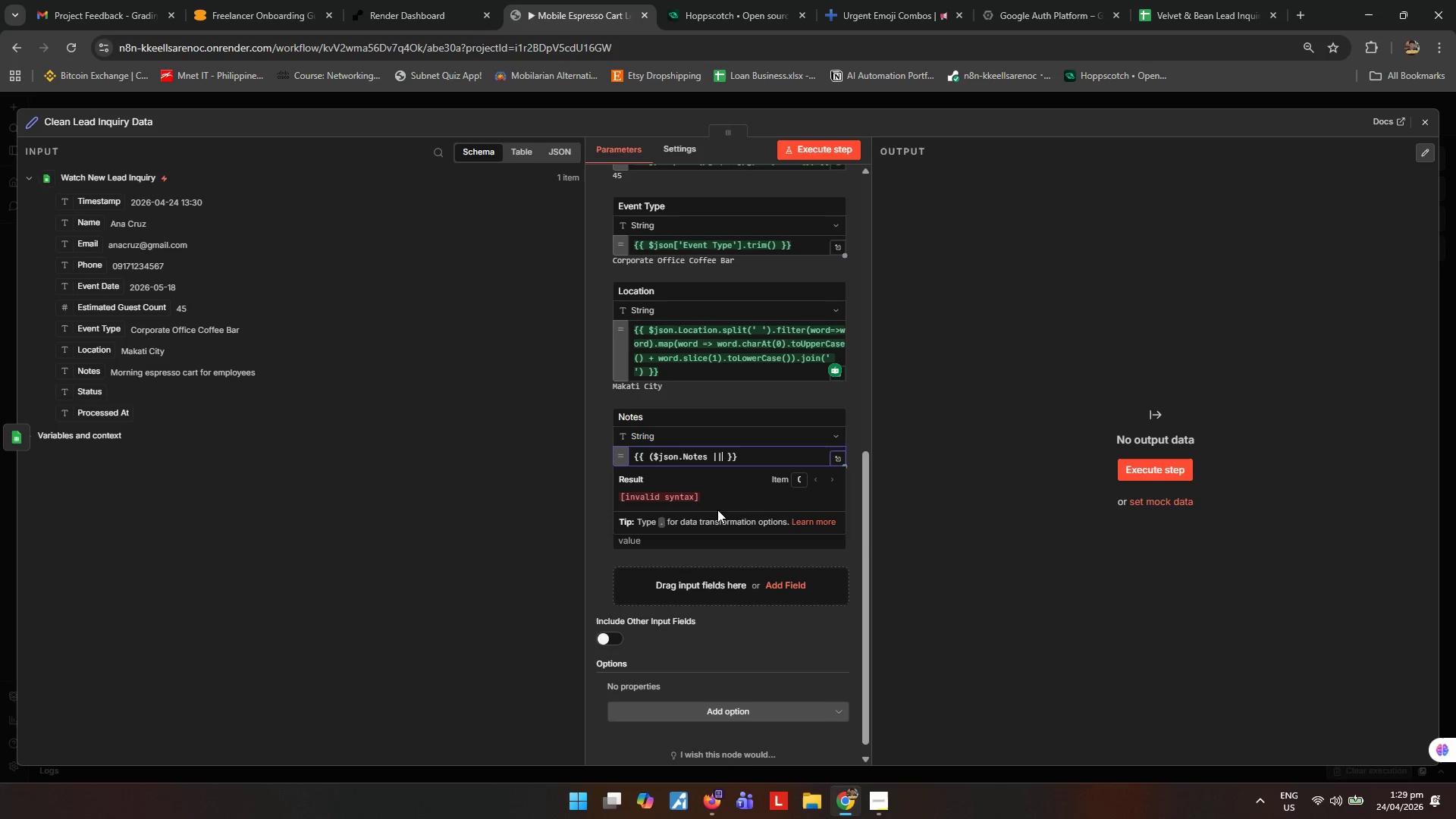 
key(Shift+Space)
 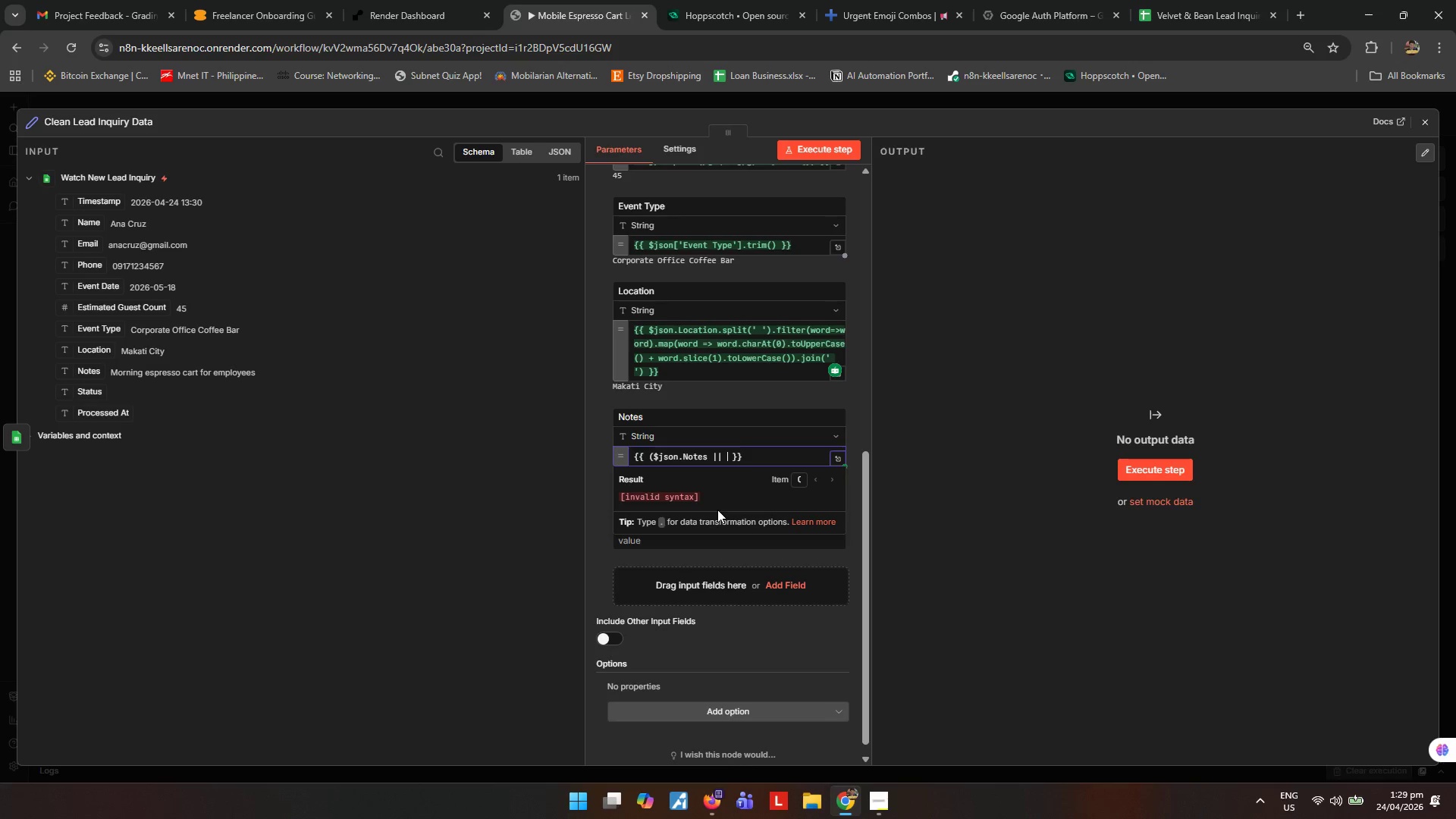 
key(Shift+ShiftRight)
 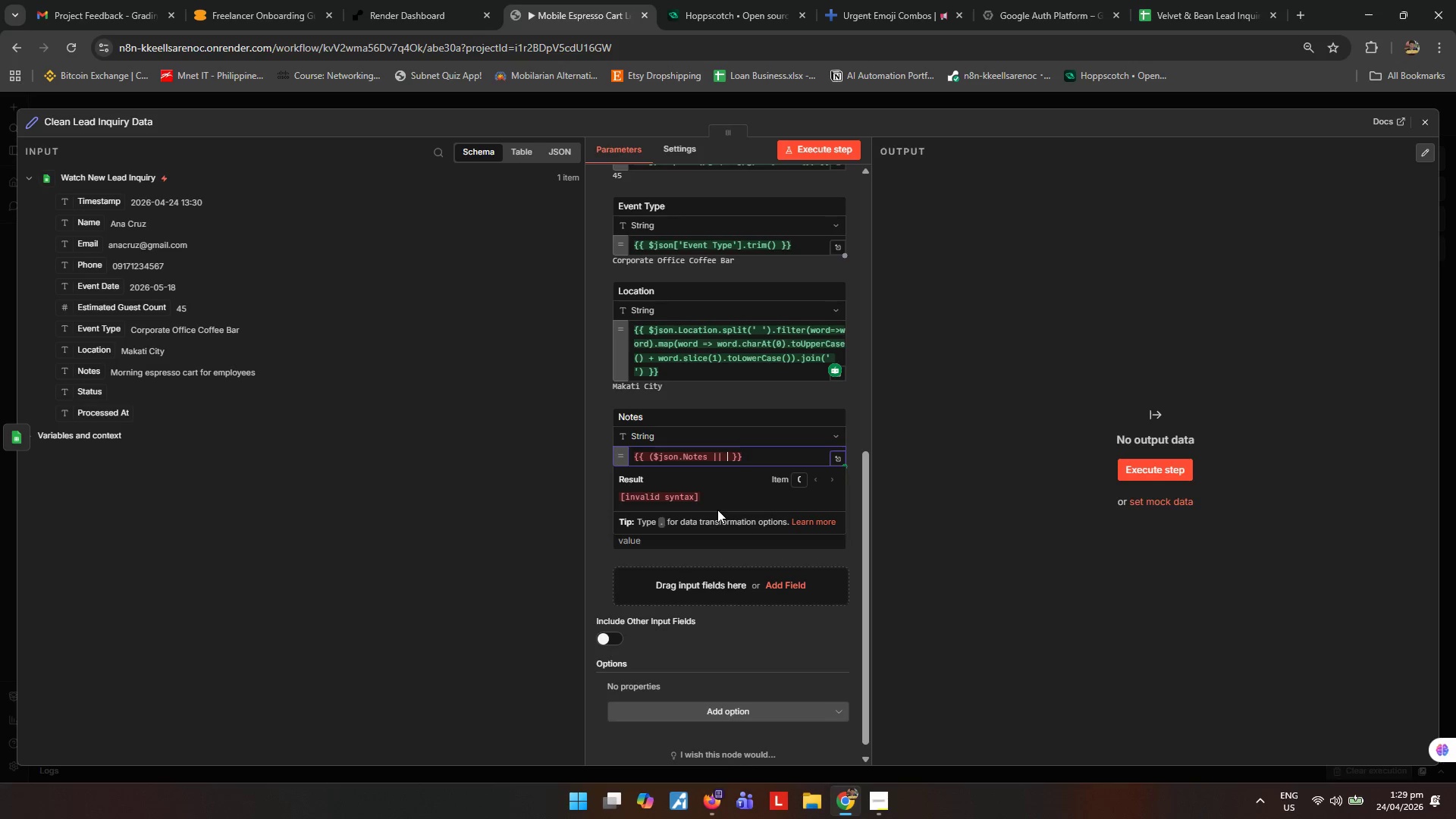 
key(Shift+Quote)
 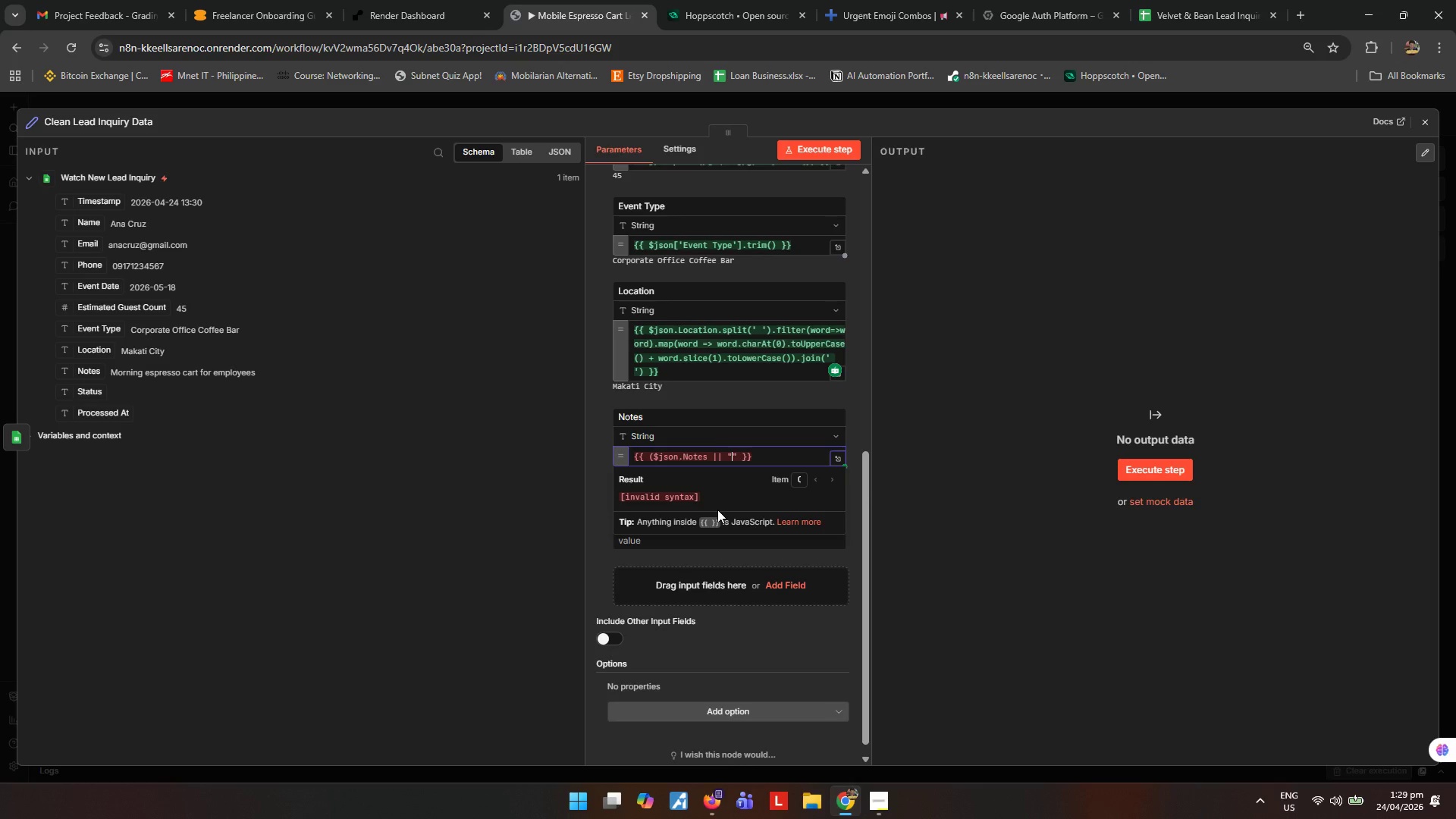 
key(ArrowRight)
 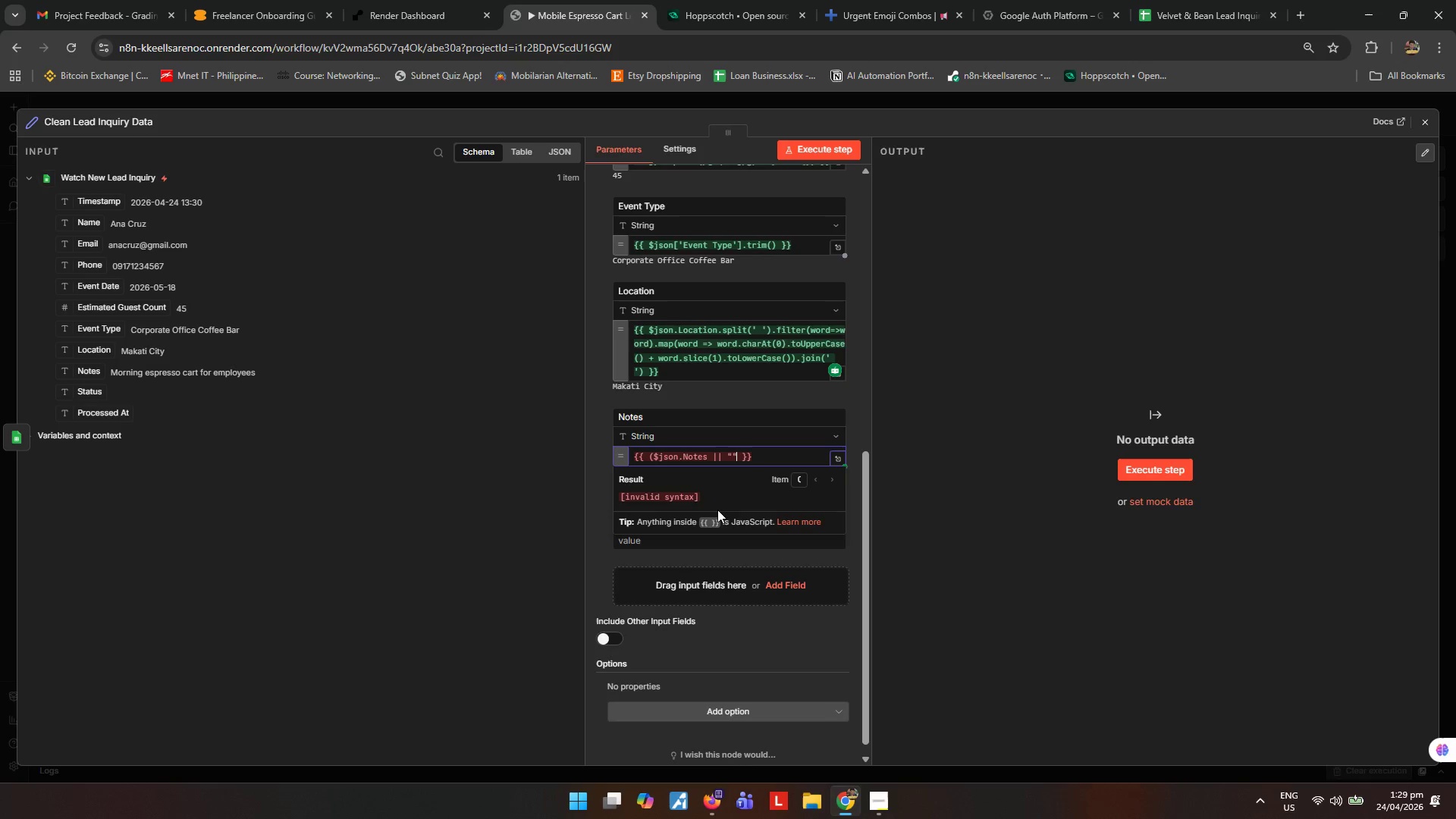 
key(Shift+ShiftRight)
 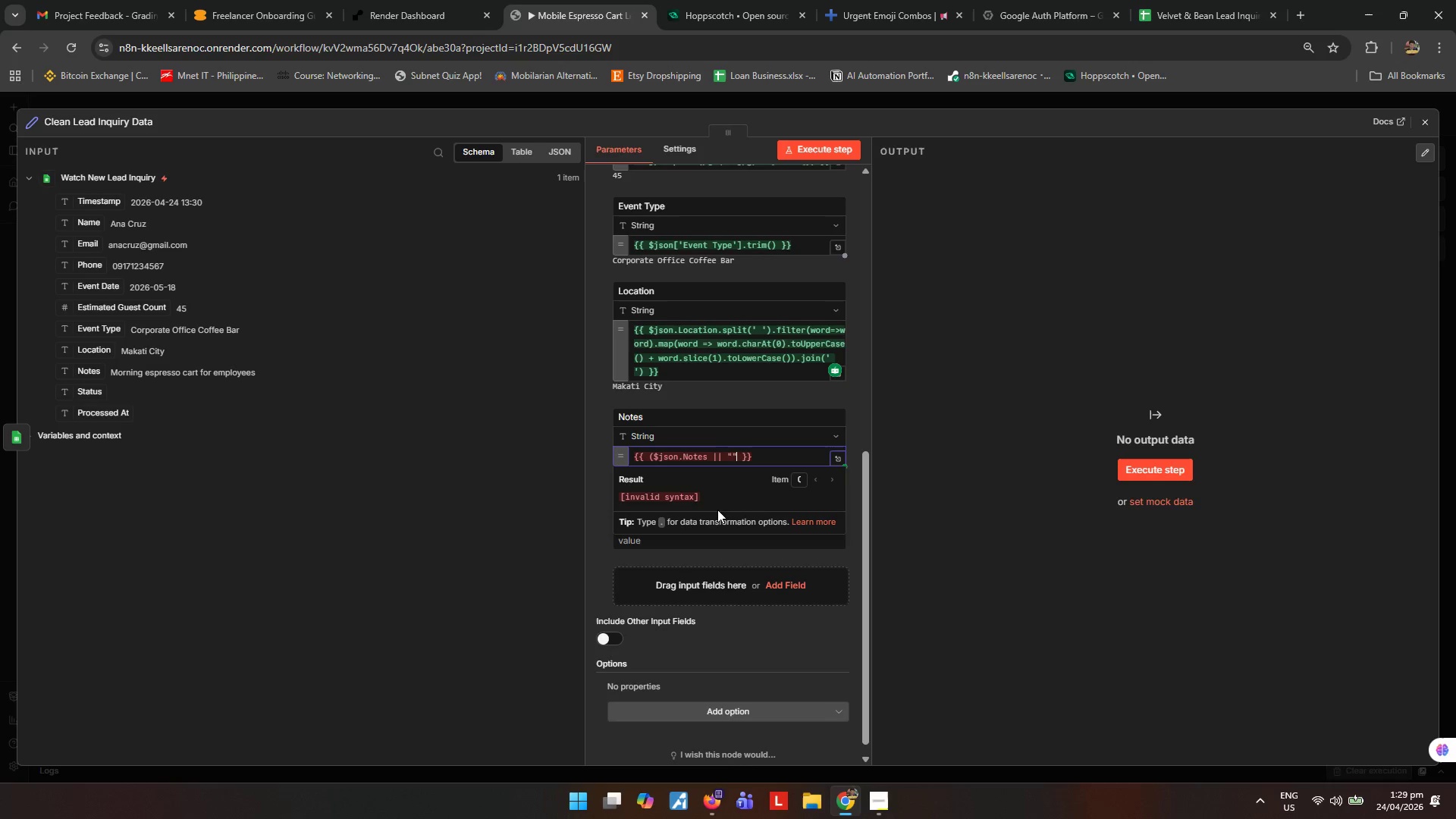 
key(Shift+0)
 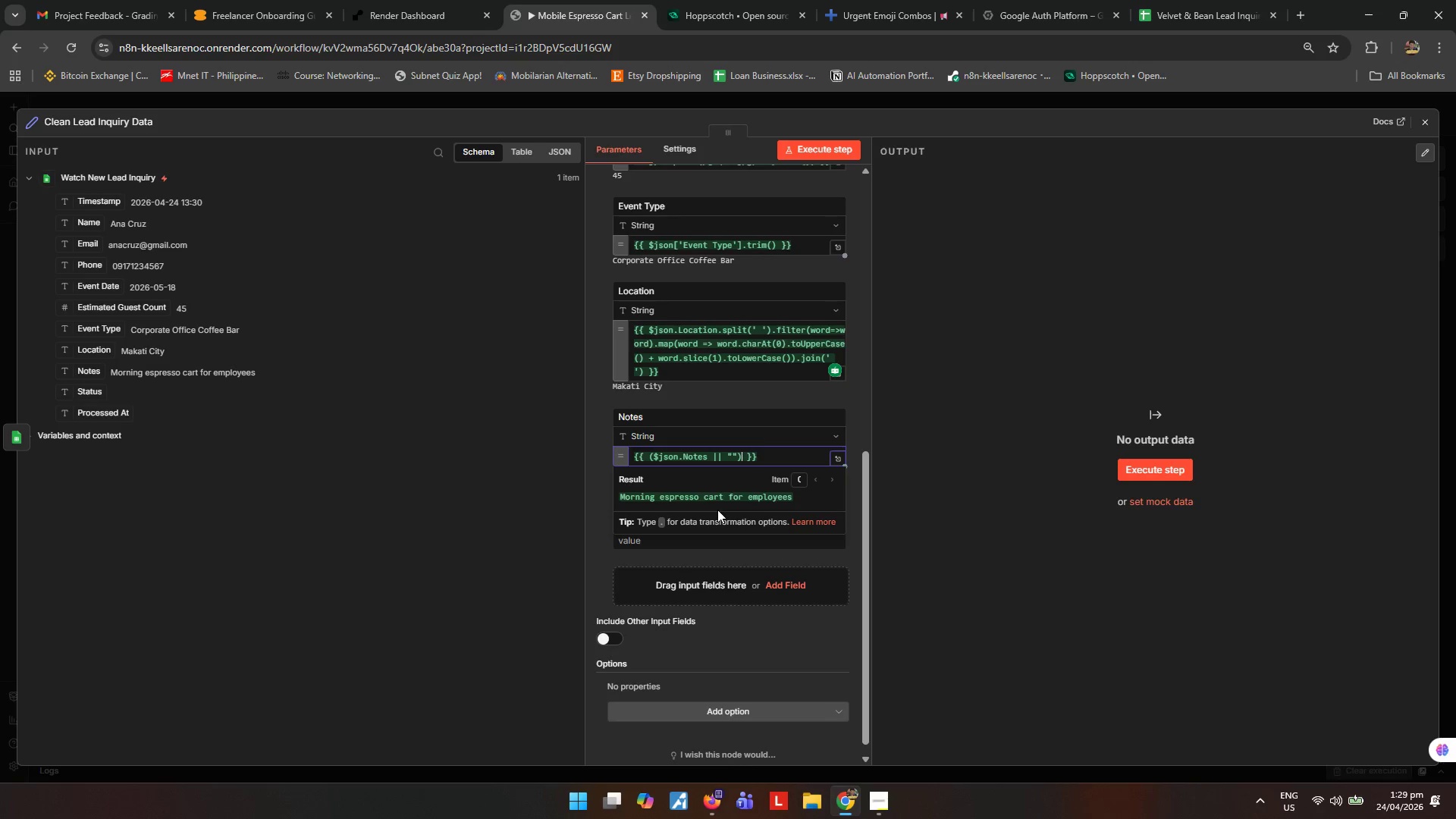 
key(Shift+ArrowLeft)
 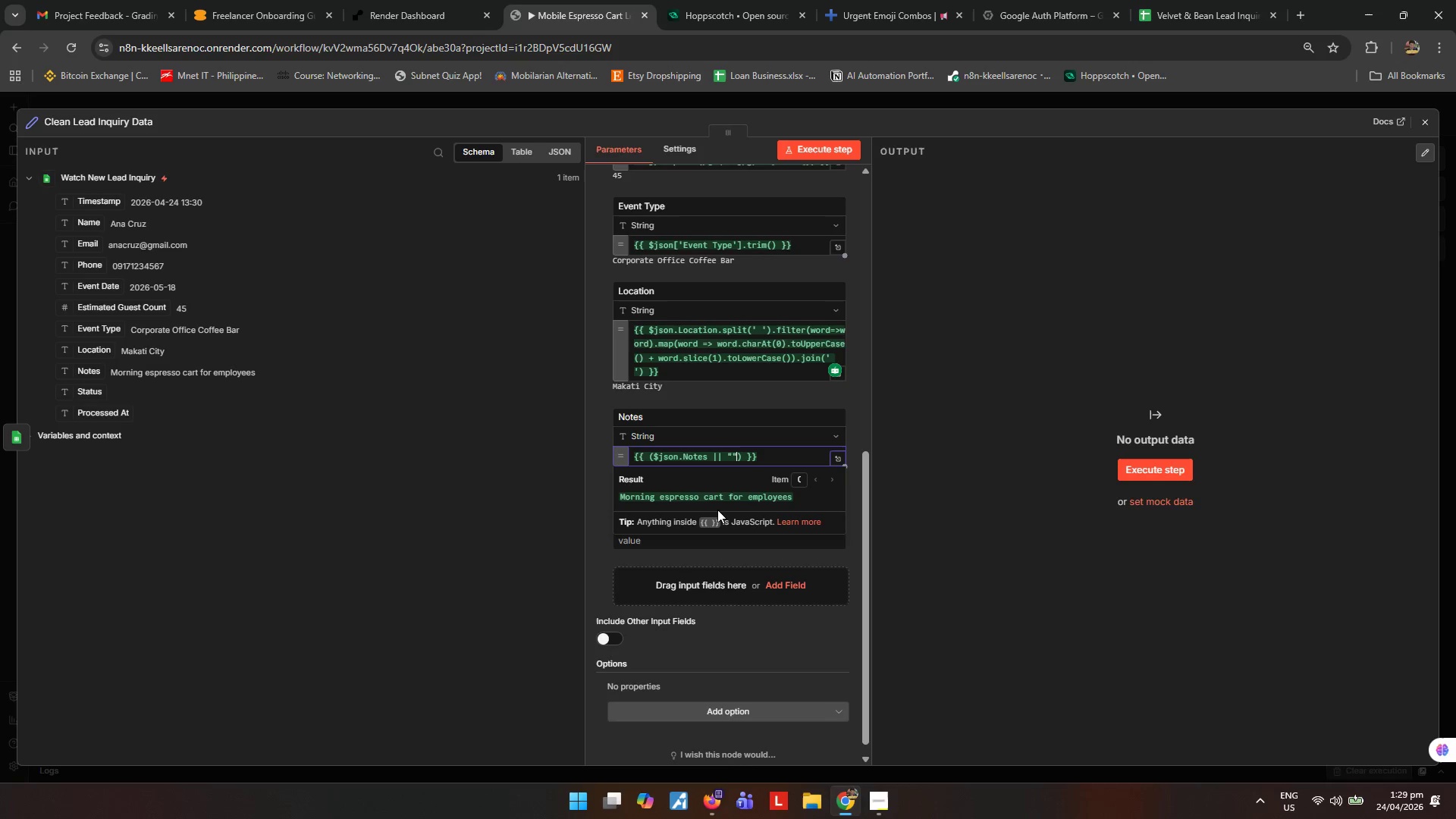 
key(Shift+ArrowLeft)
 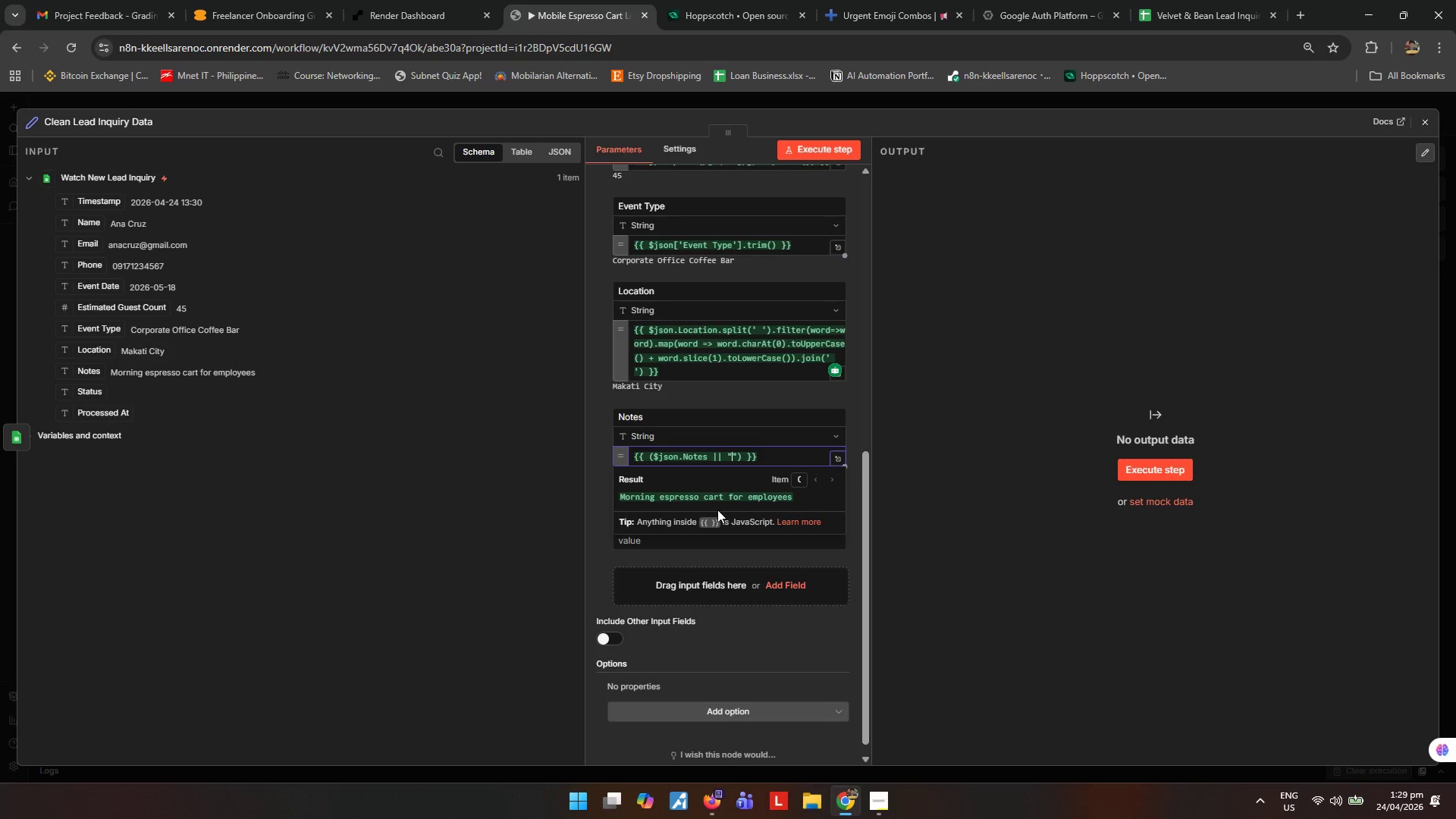 
type(NO N)
key(Backspace)
type(notes provided)
 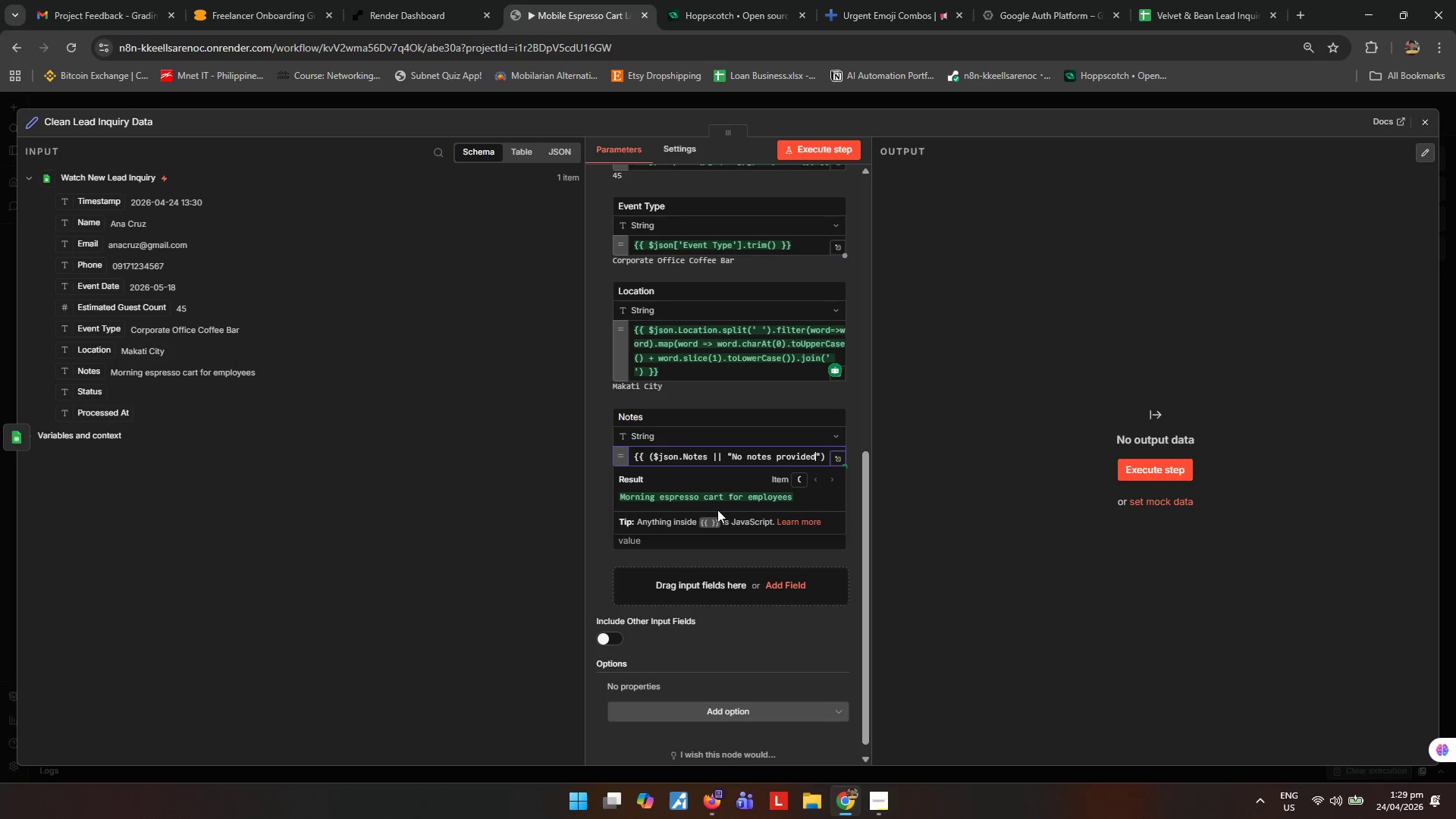 
key(ArrowRight)
 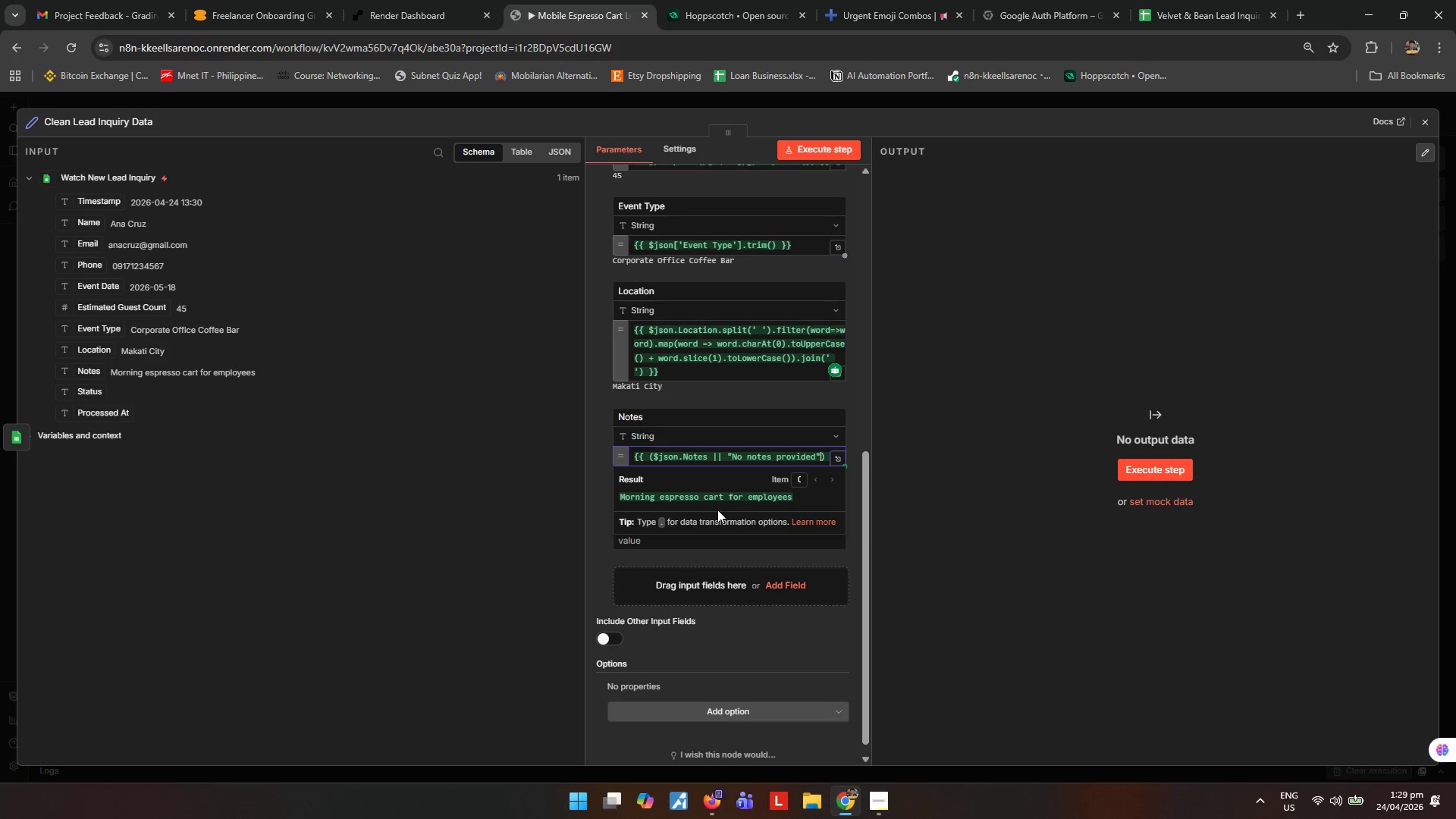 
key(ArrowRight)
 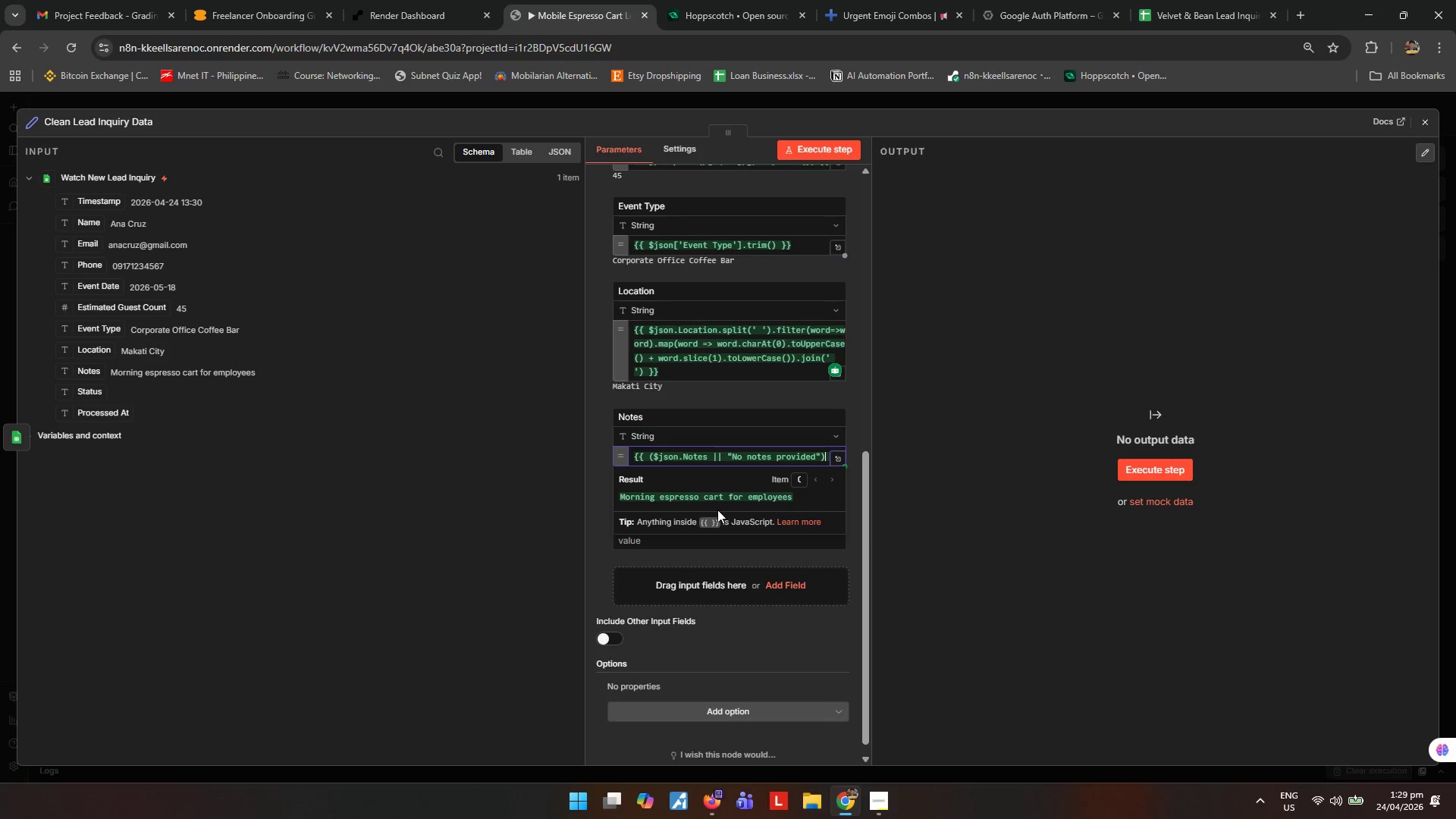 
type(.trim()
 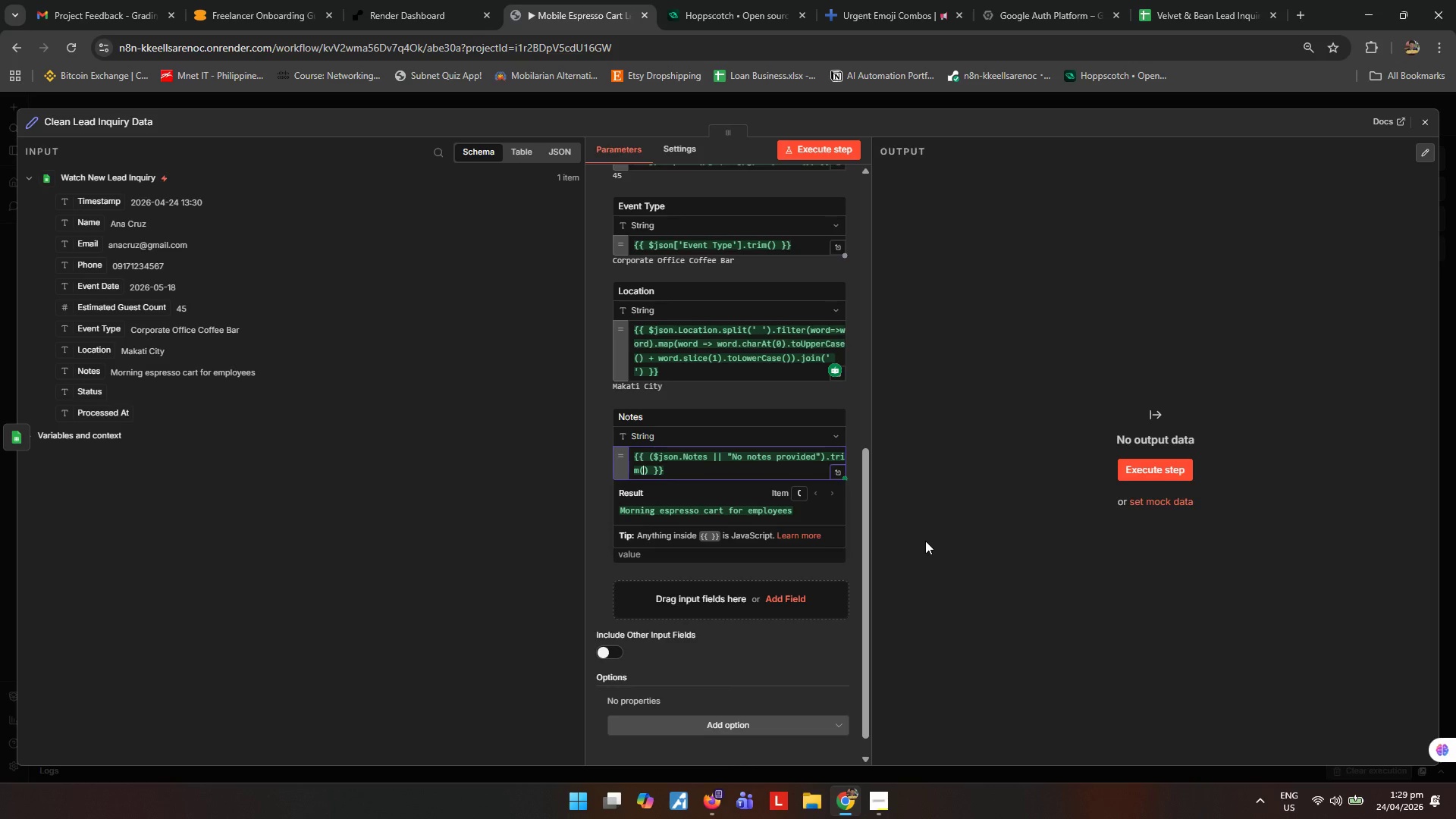 
left_click([913, 543])
 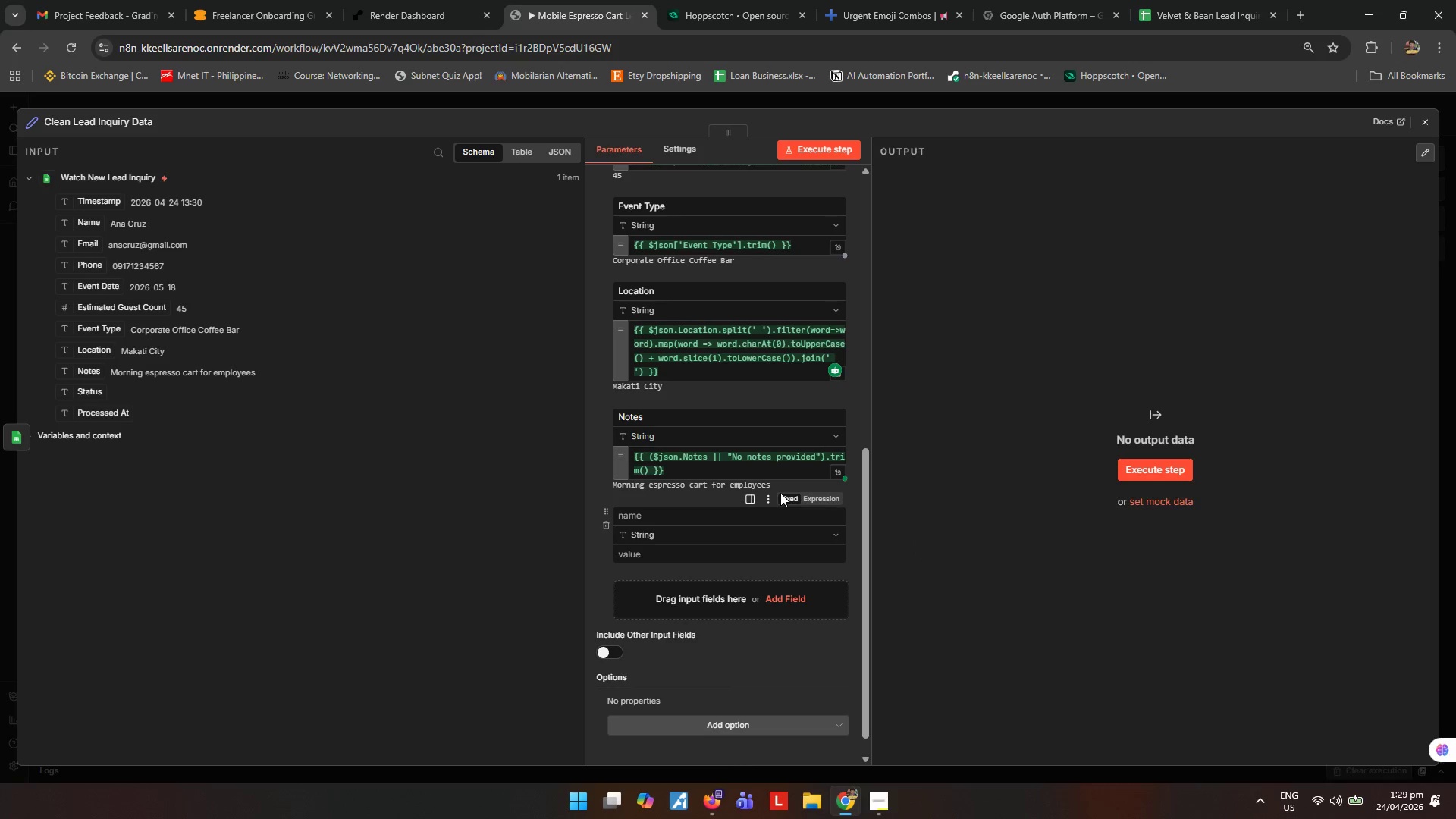 
scroll: coordinate [758, 510], scroll_direction: down, amount: 4.0
 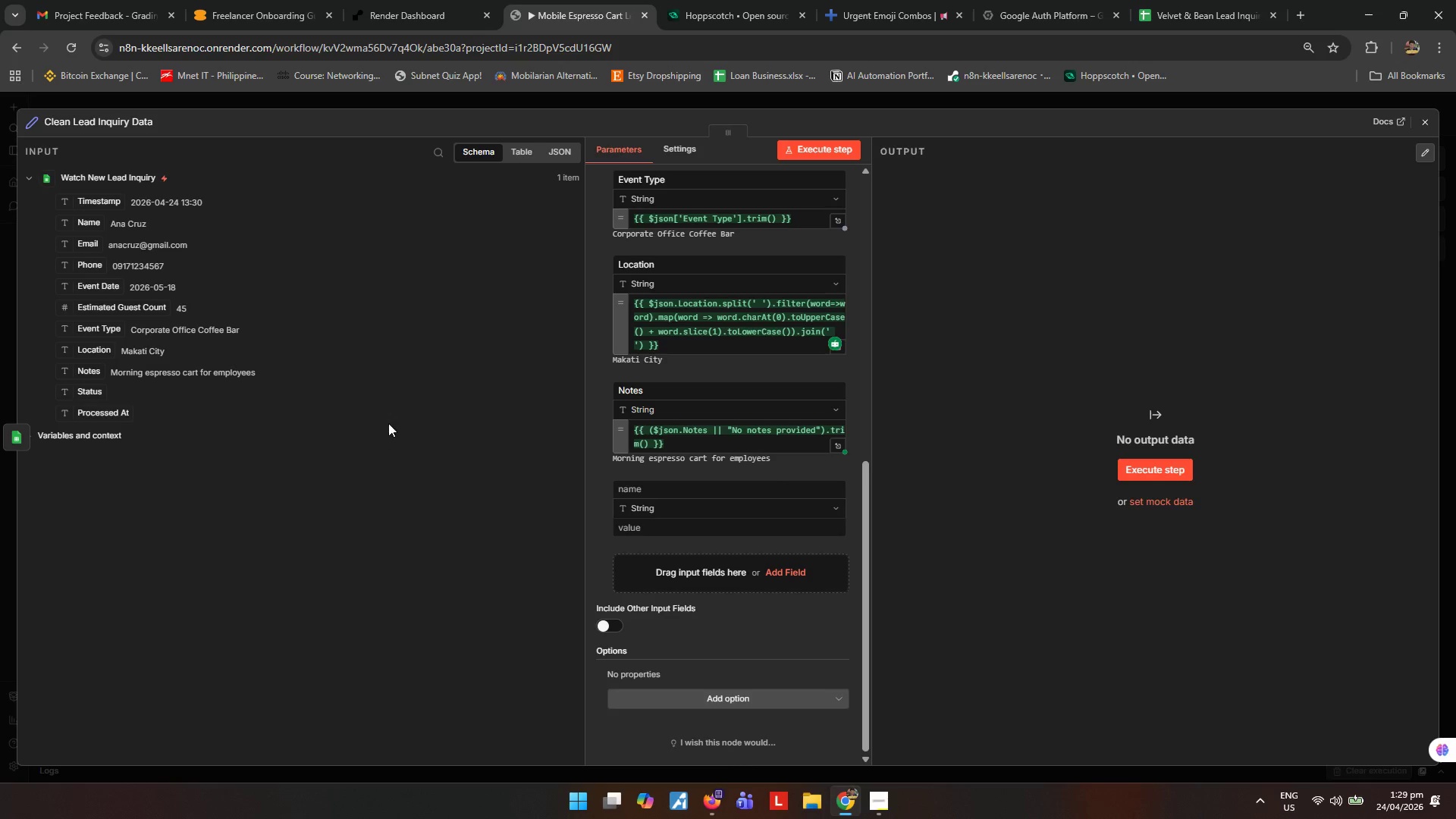 
scroll: coordinate [795, 539], scroll_direction: up, amount: 2.0
 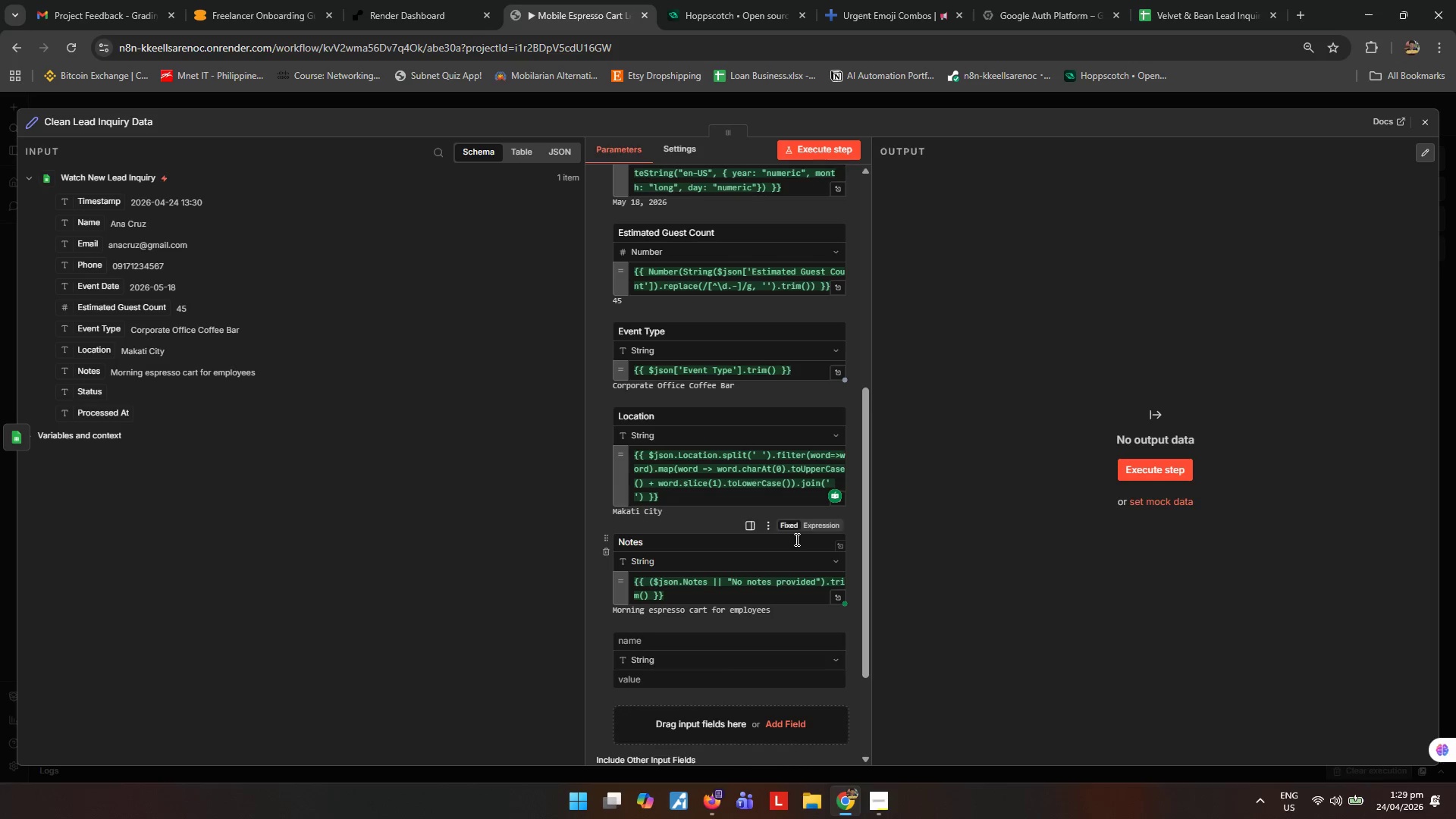 
scroll: coordinate [795, 539], scroll_direction: down, amount: 4.0
 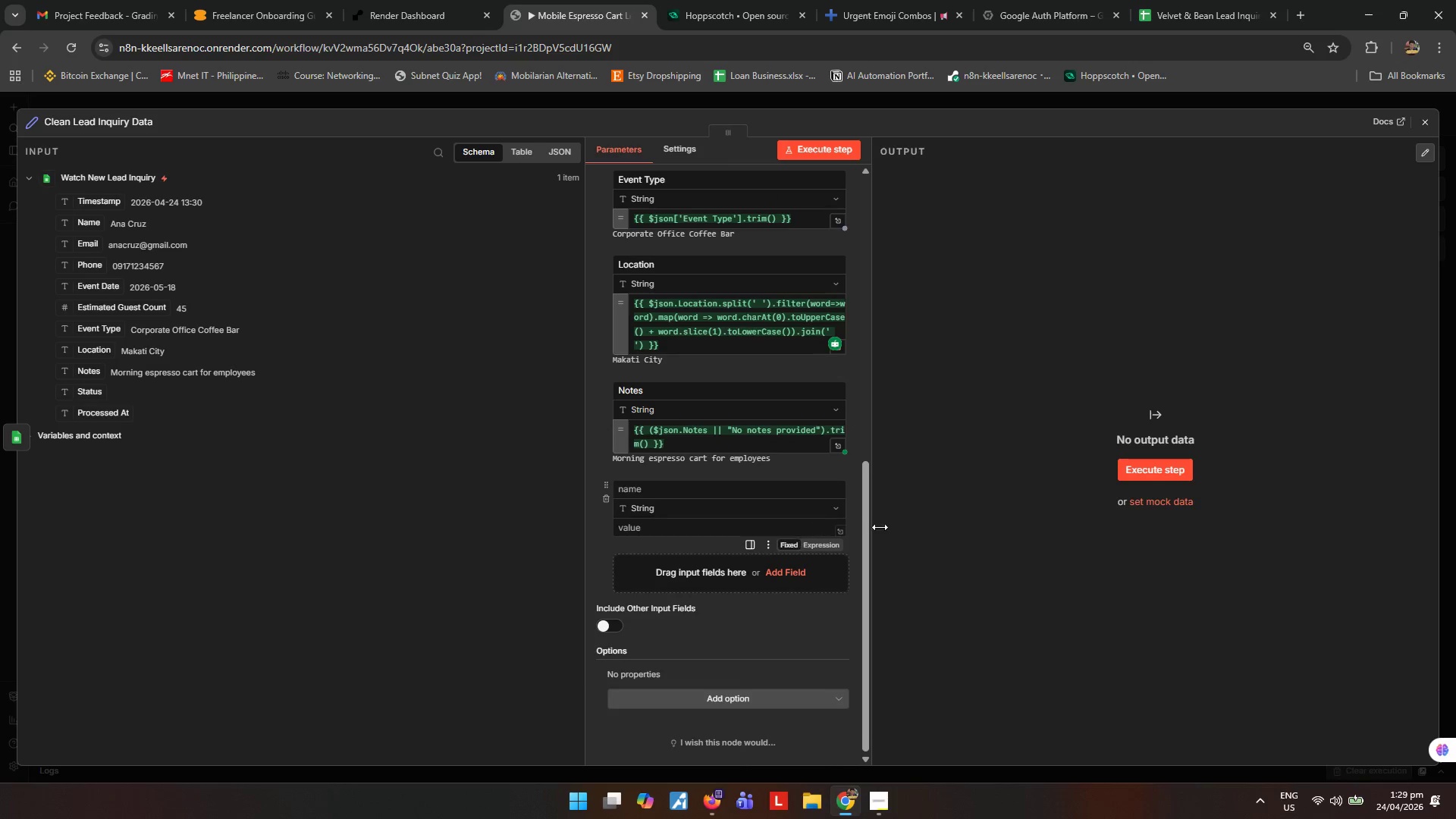 
left_click([954, 532])
 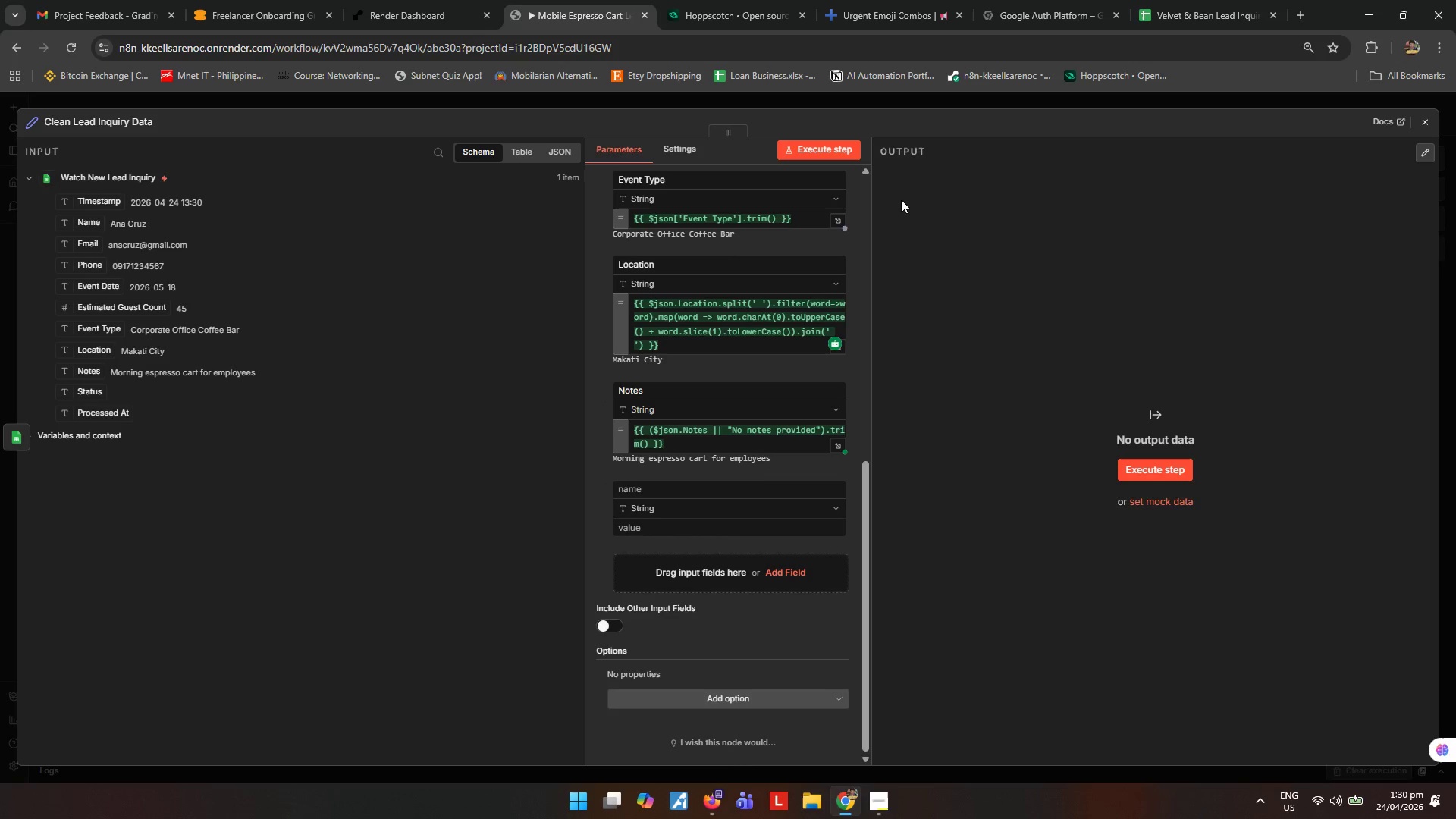 
wait(21.73)
 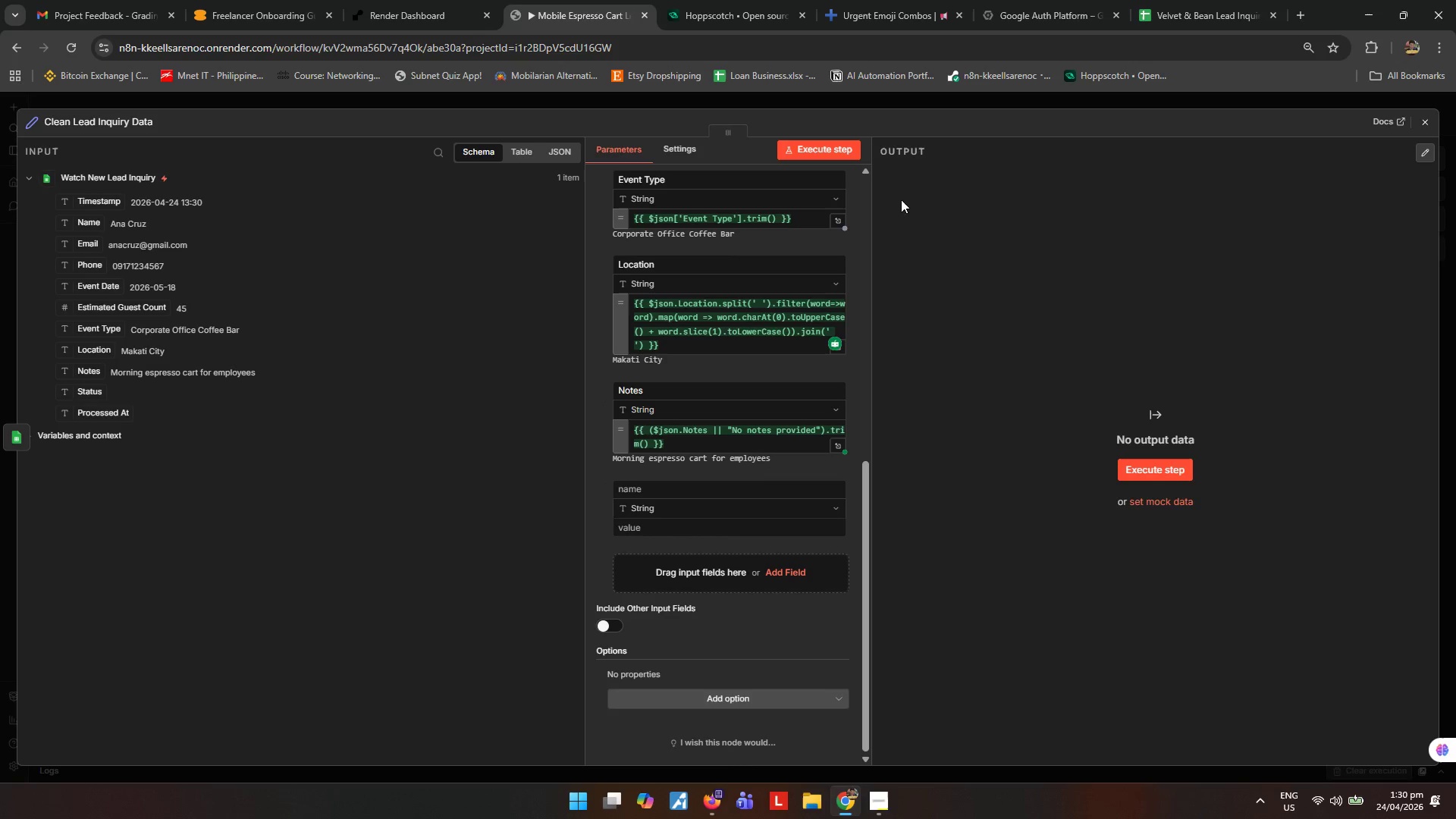 
left_click([739, 494])
 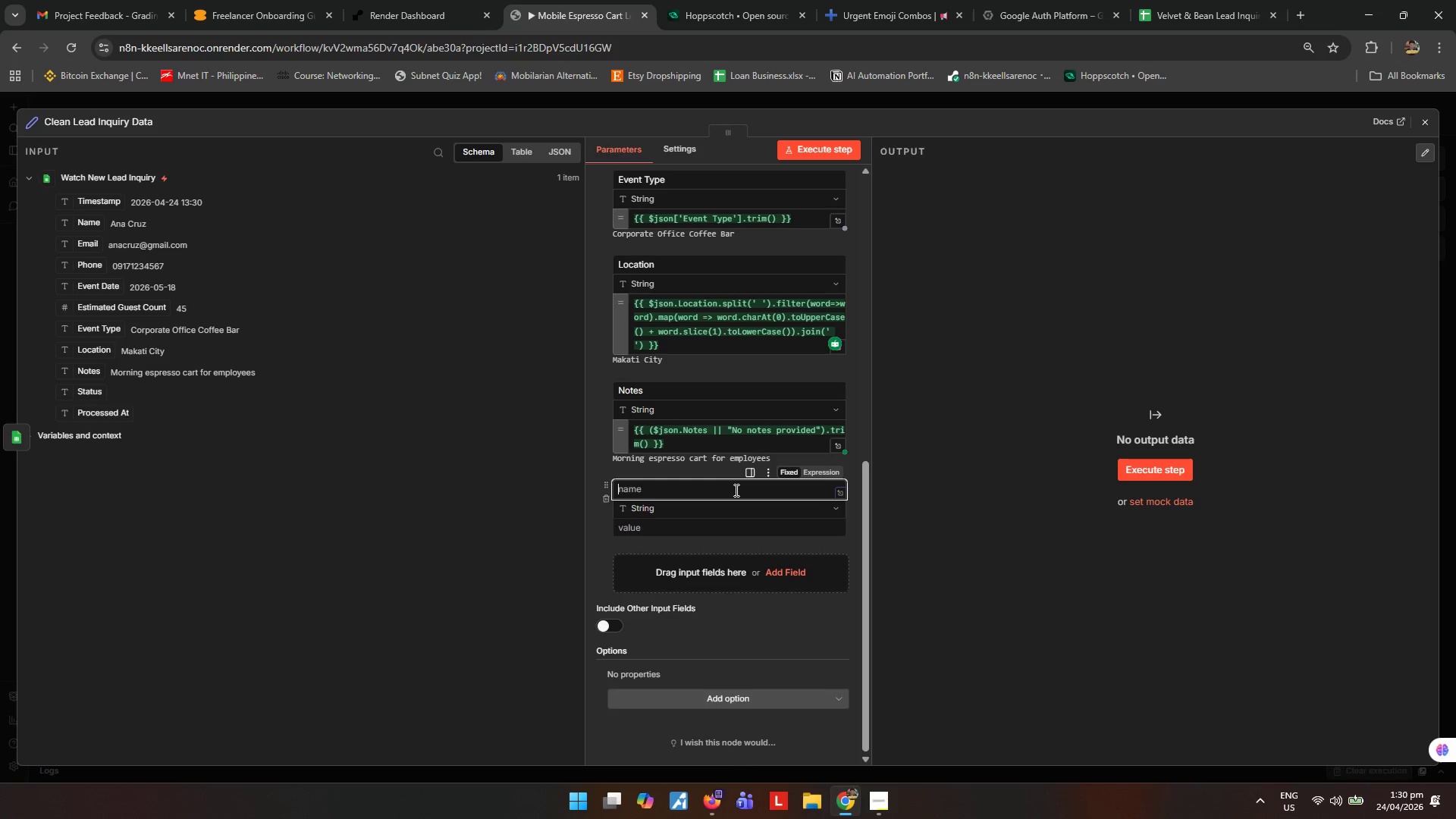 
type(Row Number)
 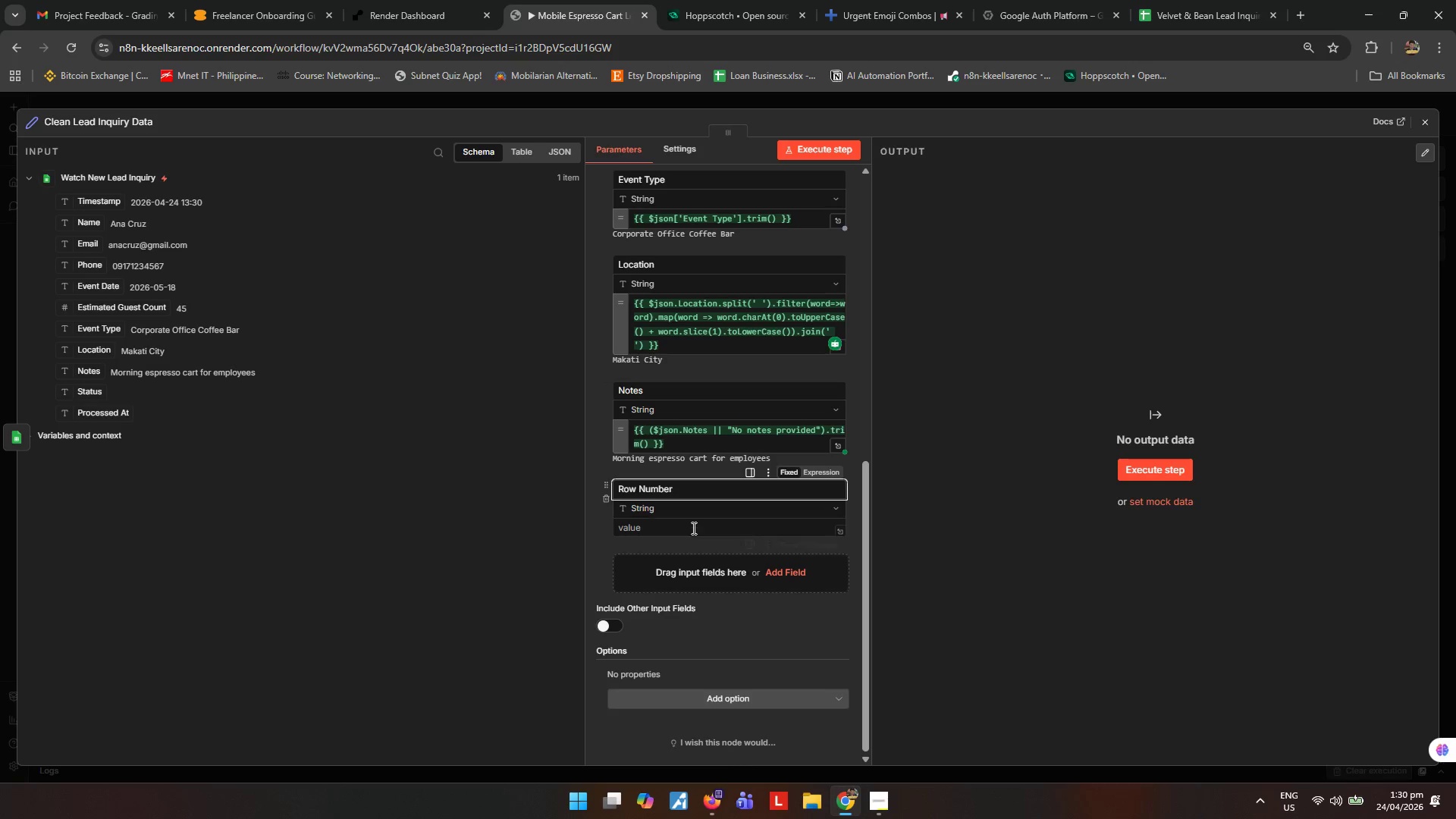 
left_click([692, 528])
 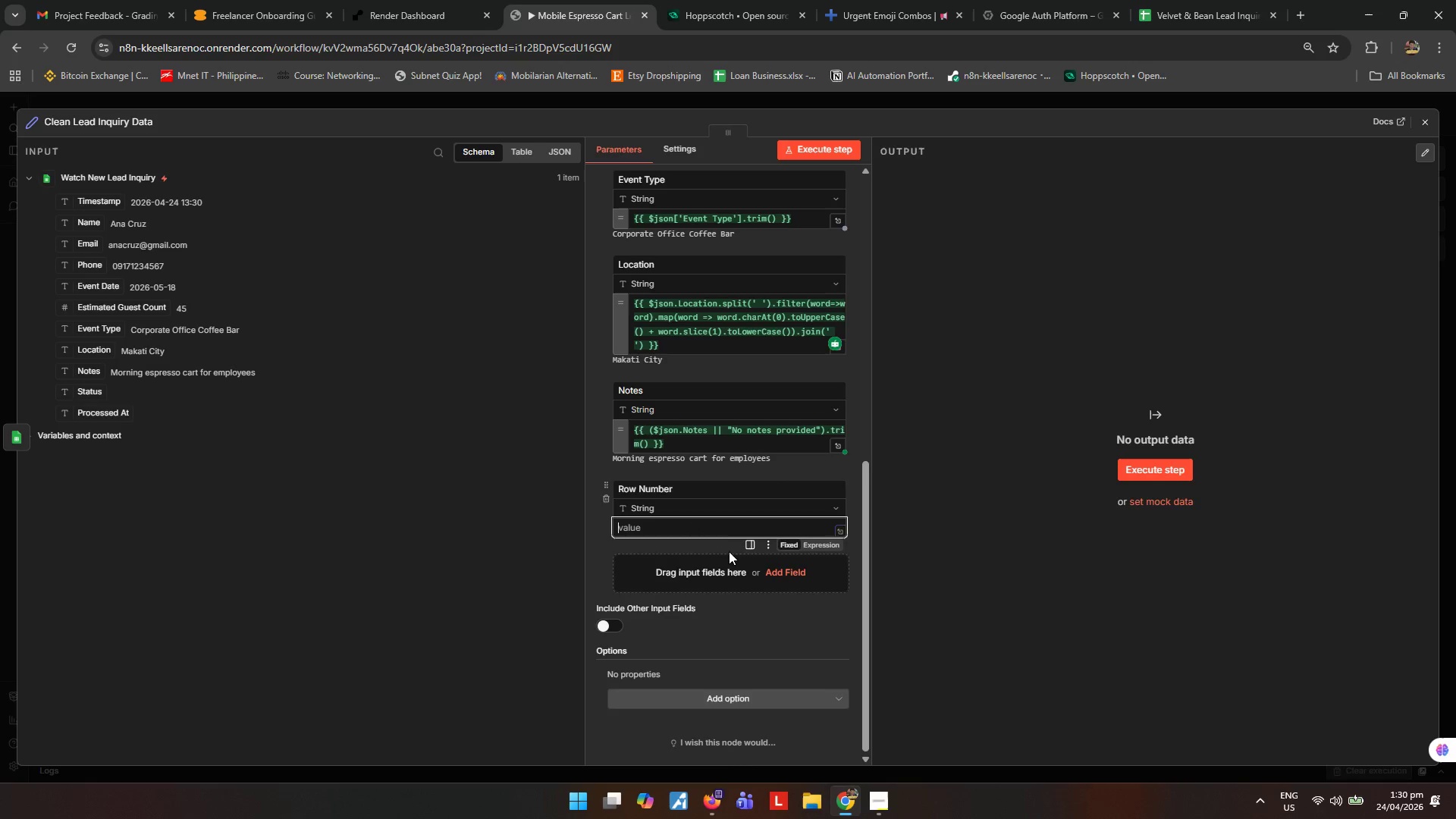 
left_click([817, 541])
 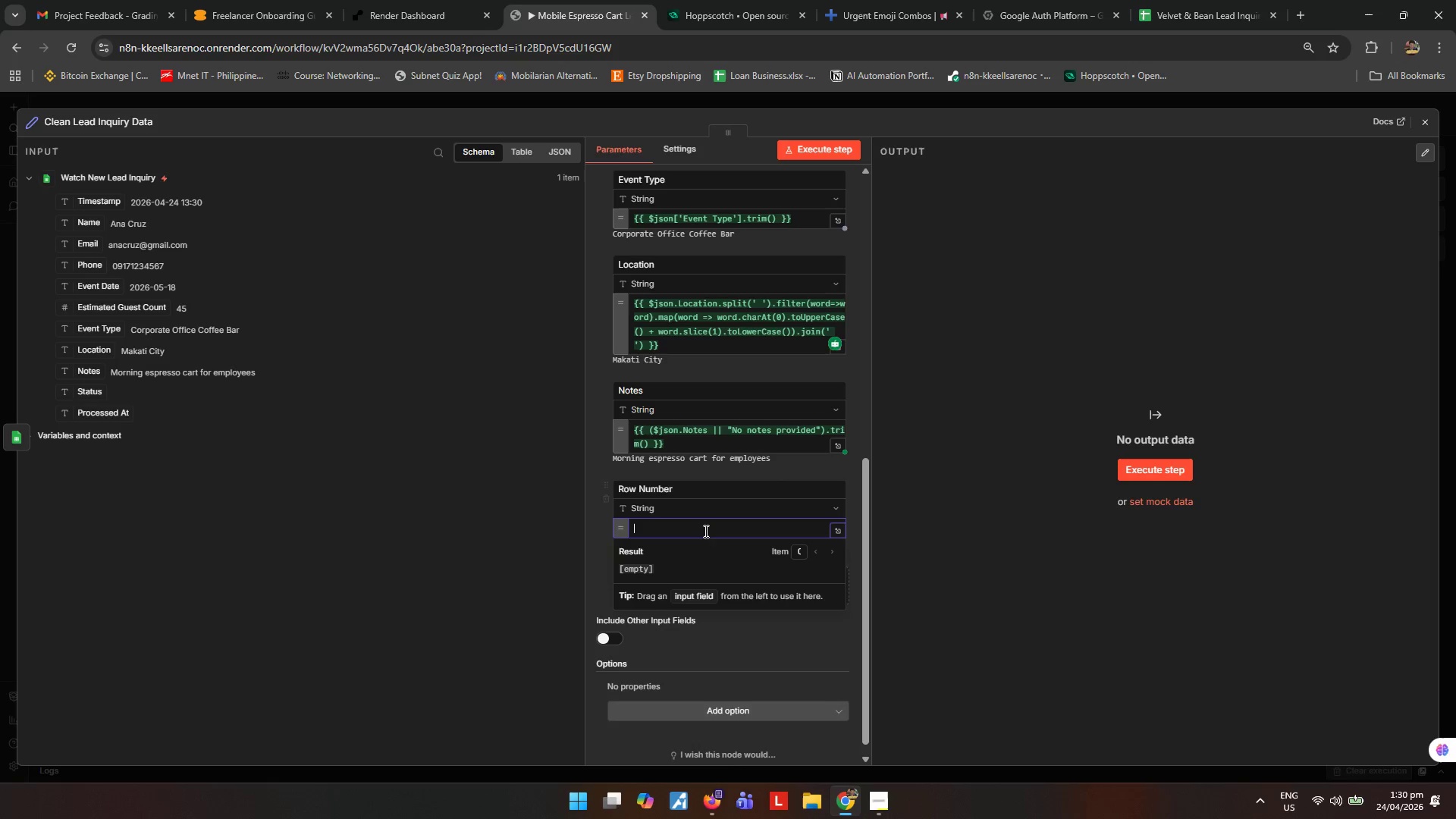 
left_click([704, 529])
 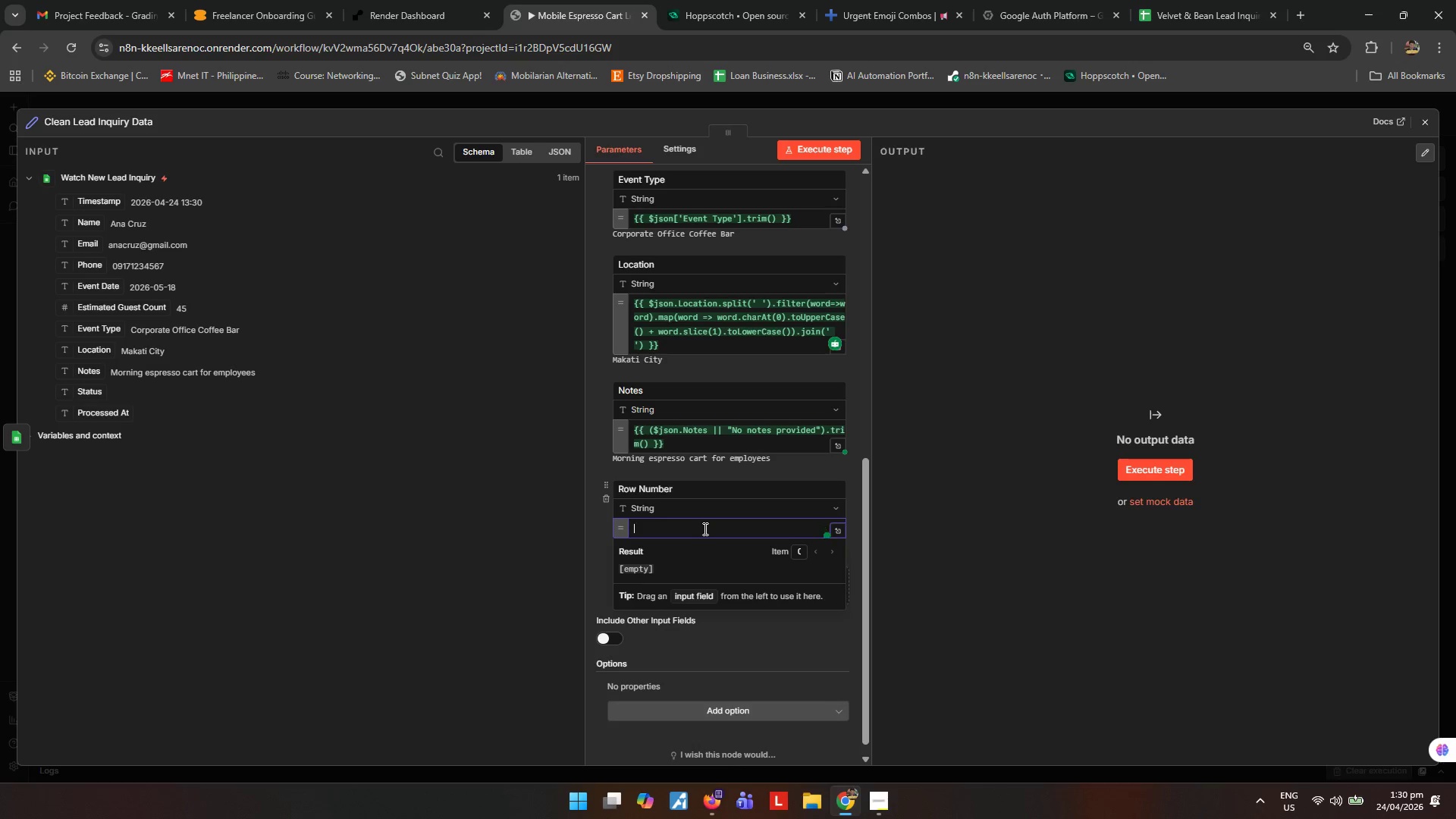 
type(P)
key(Backspace)
type({{$jon)
key(Backspace)
key(Backspace)
type(son.row_number)
 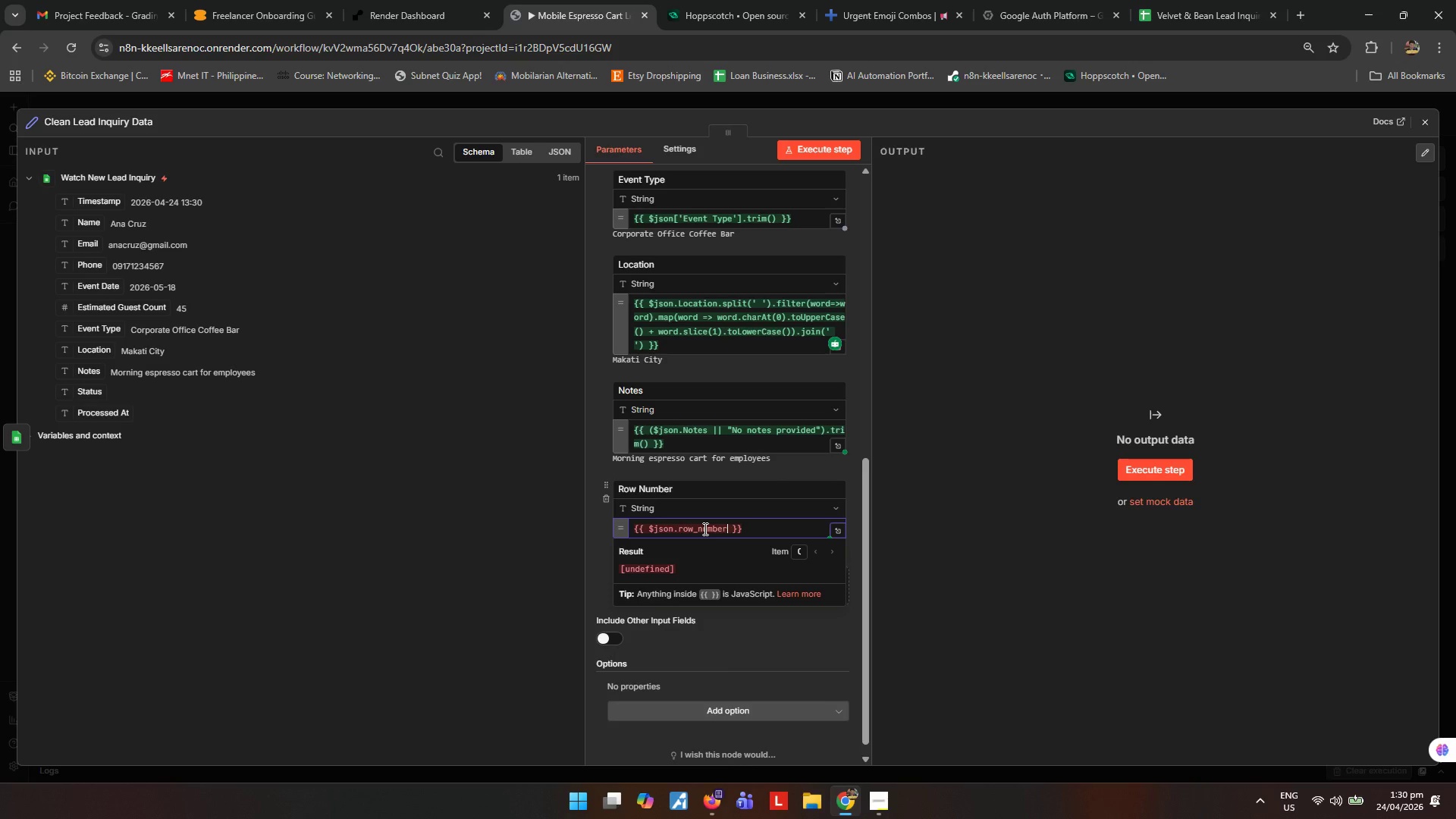 
left_click([1037, 535])
 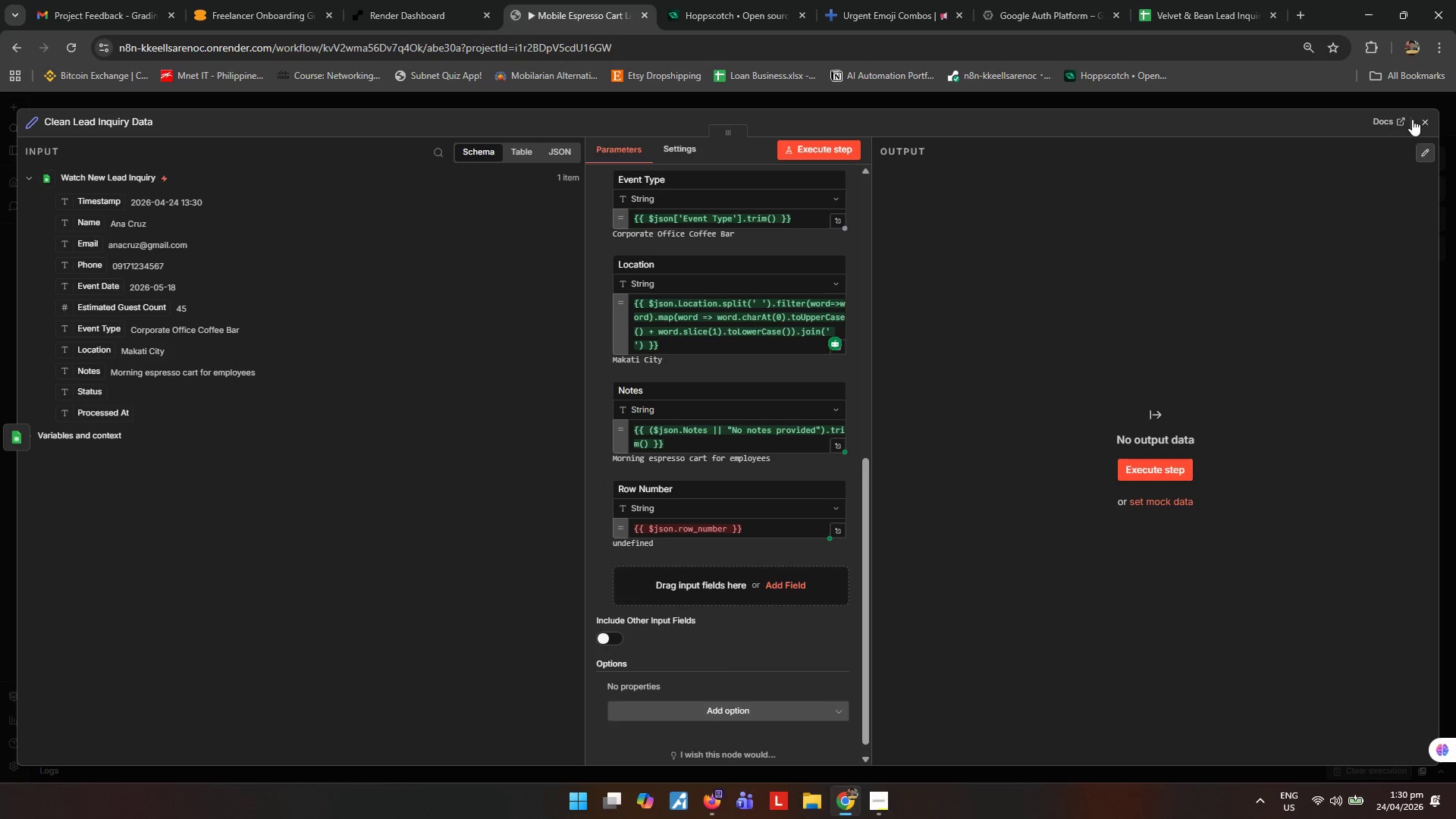 
left_click([1414, 120])
 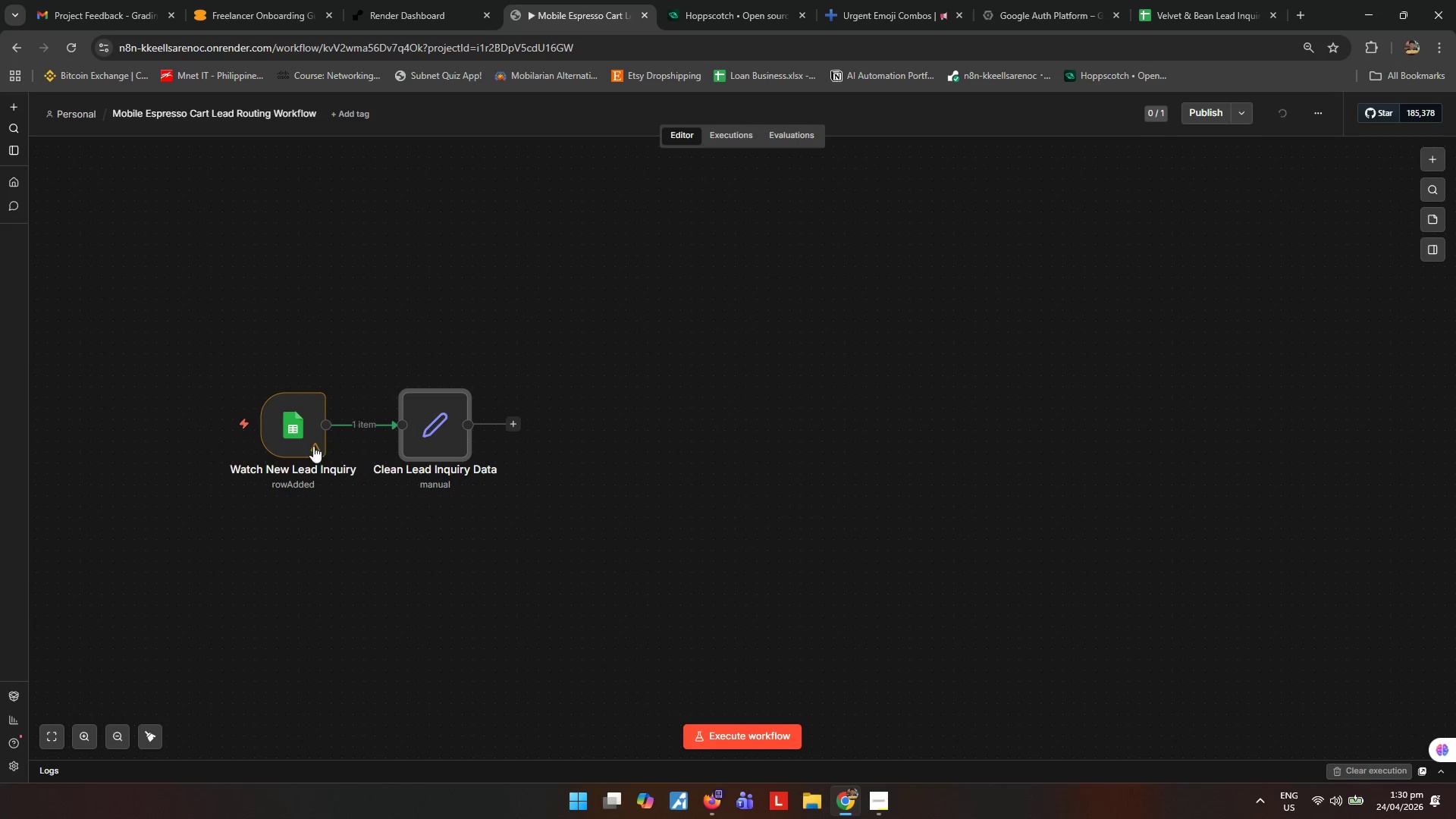 
double_click([278, 426])
 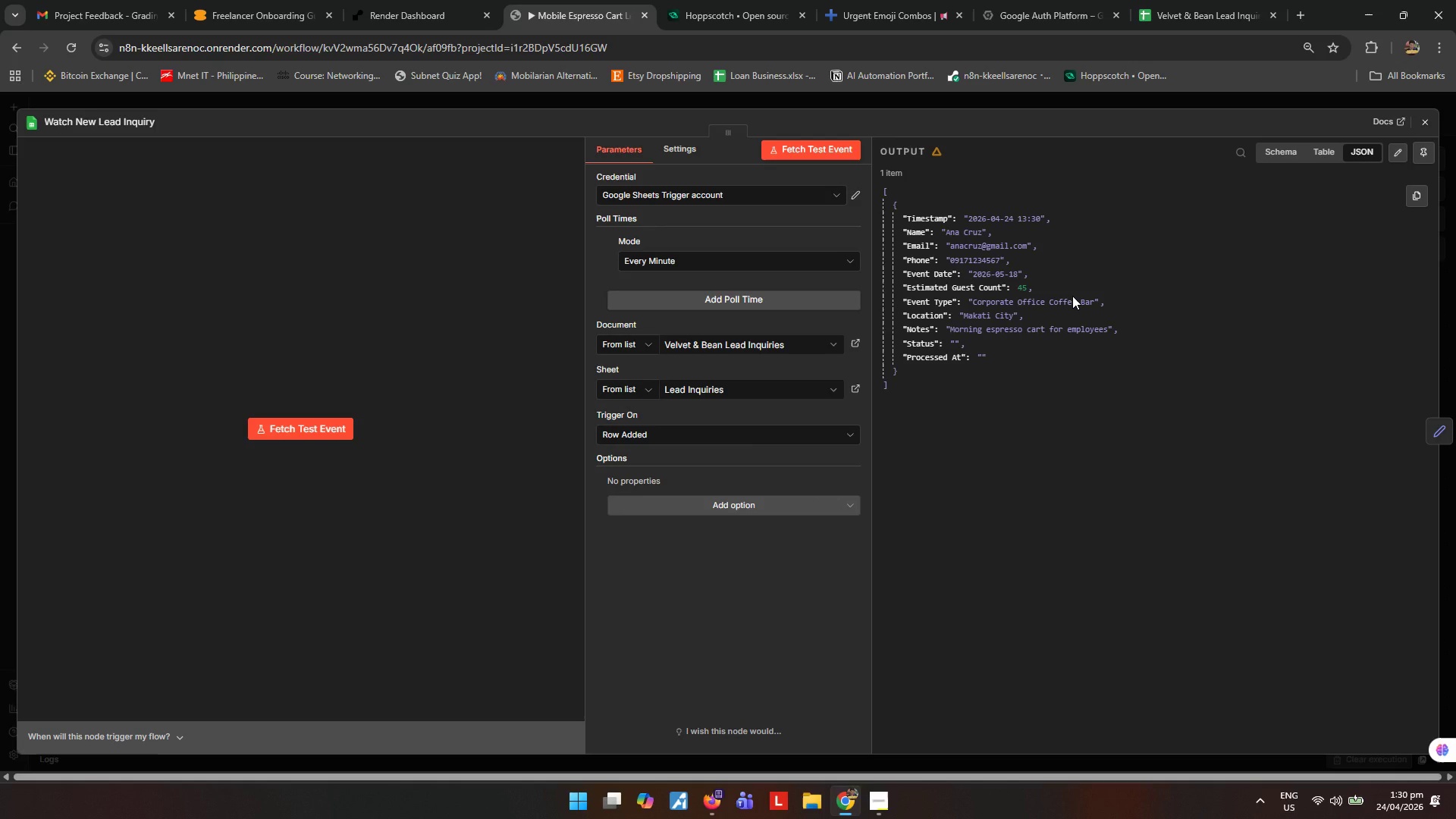 
wait(15.56)
 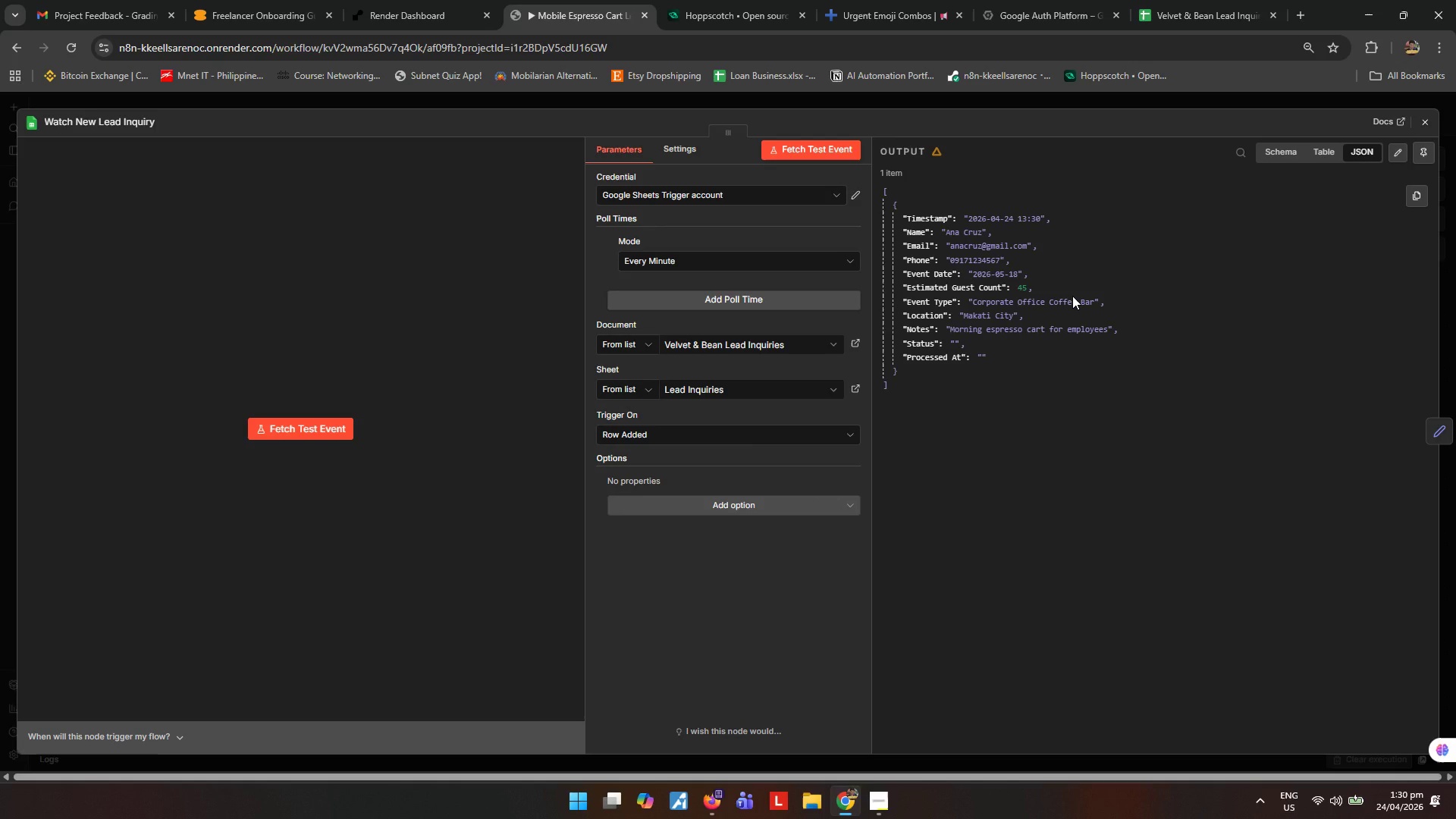 
left_click([1424, 124])
 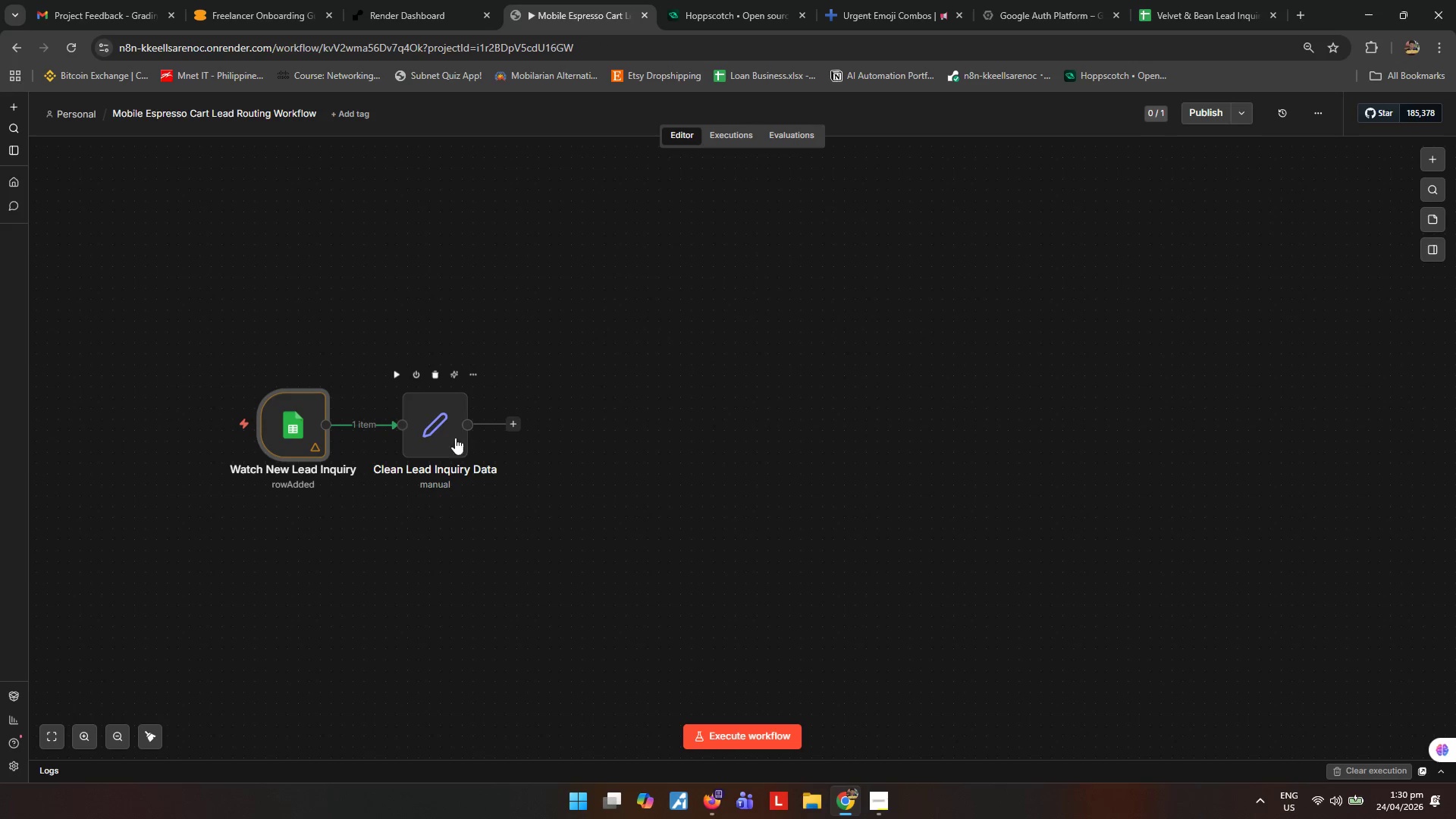 
double_click([438, 439])
 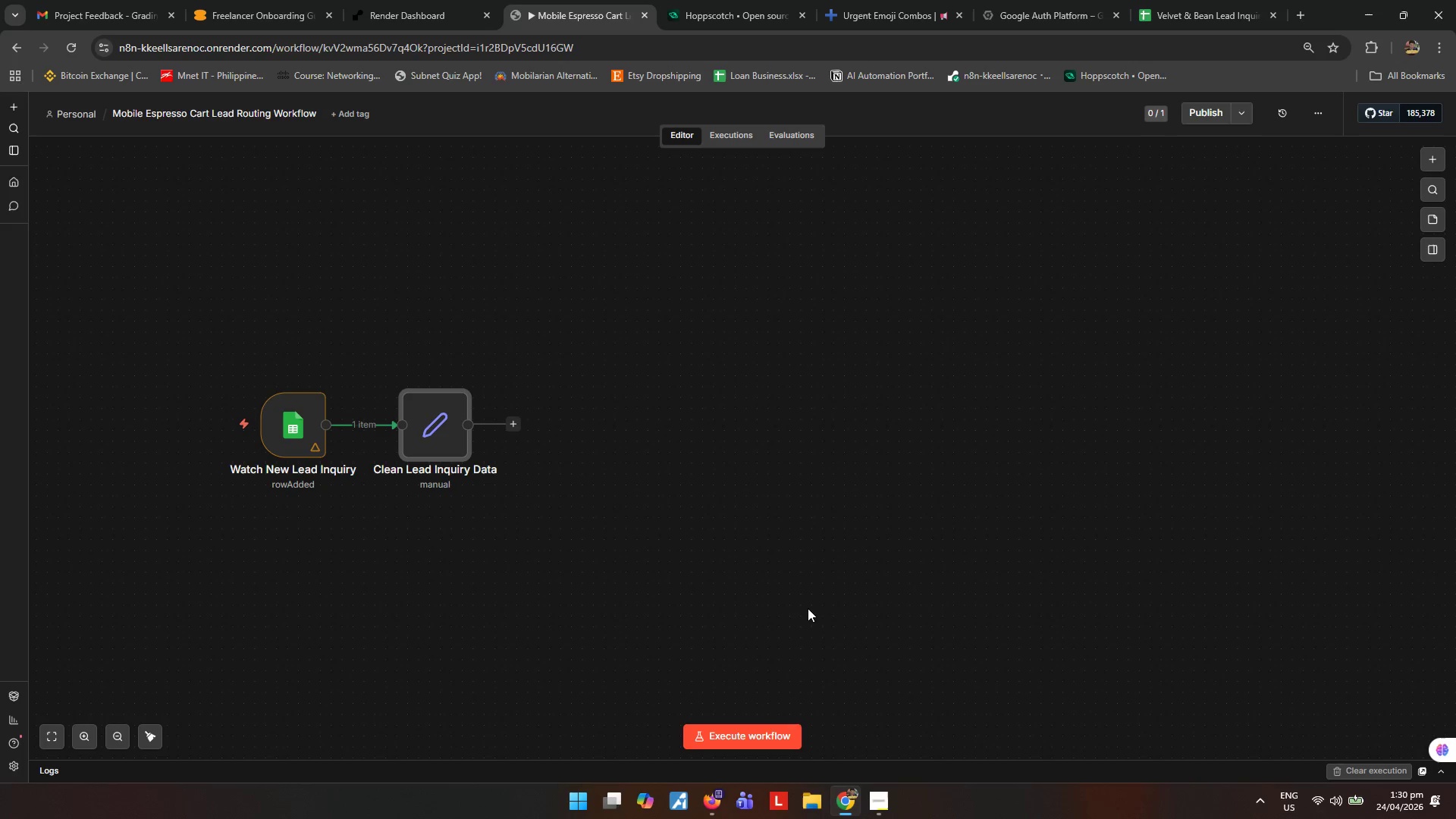 
left_click([423, 419])
 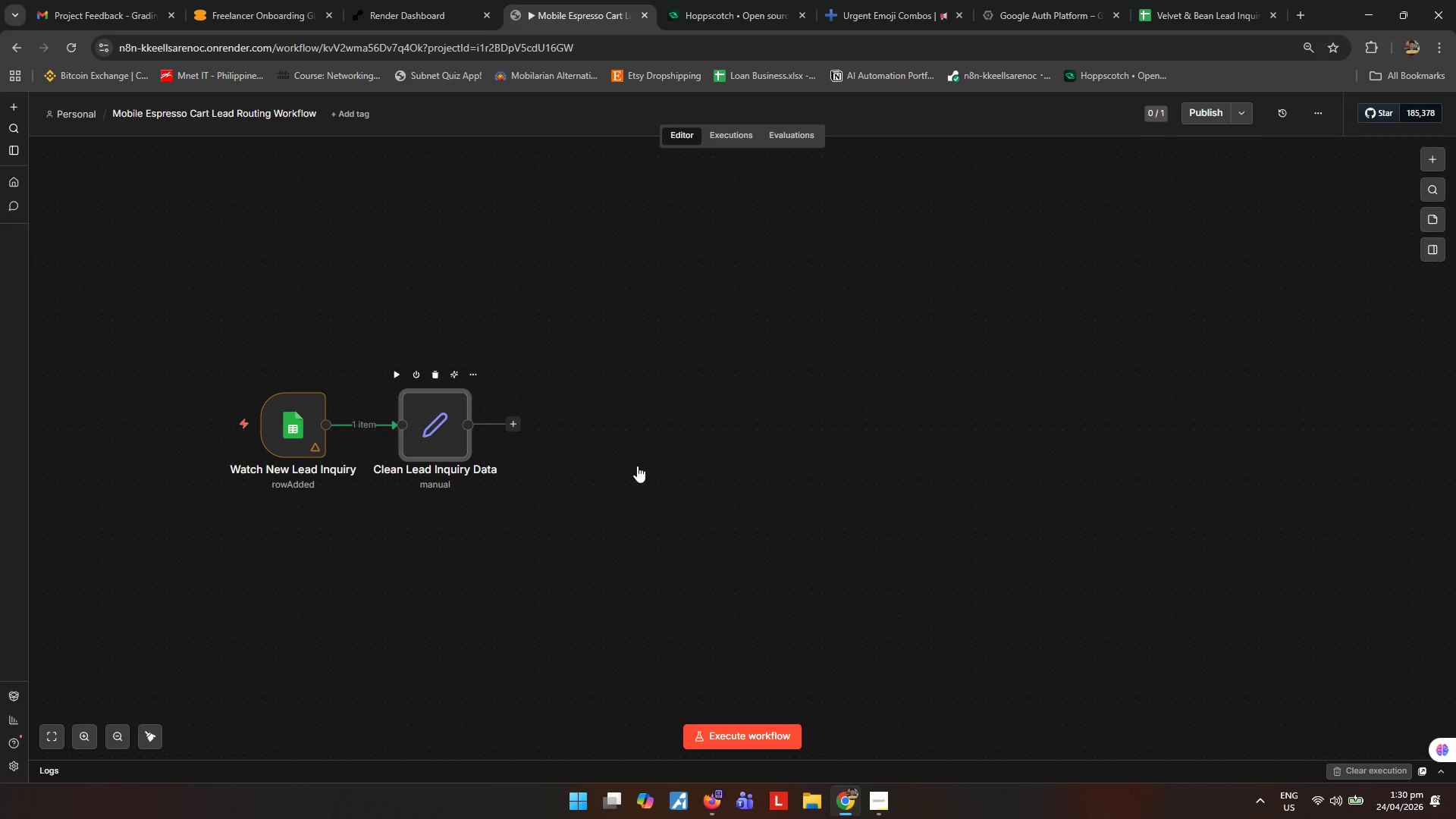 
mouse_move([669, 464])
 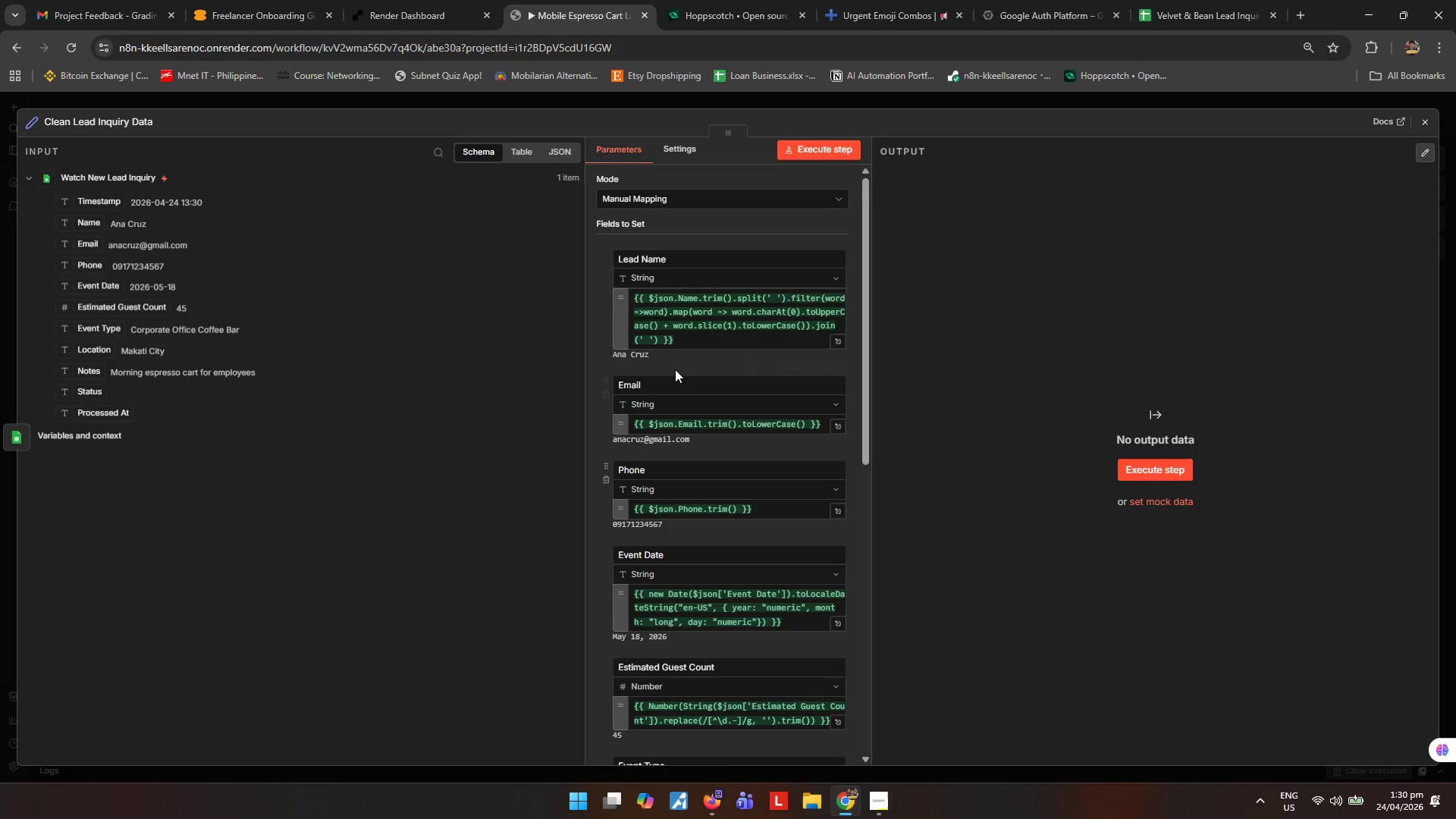 
scroll: coordinate [739, 497], scroll_direction: down, amount: 13.0
 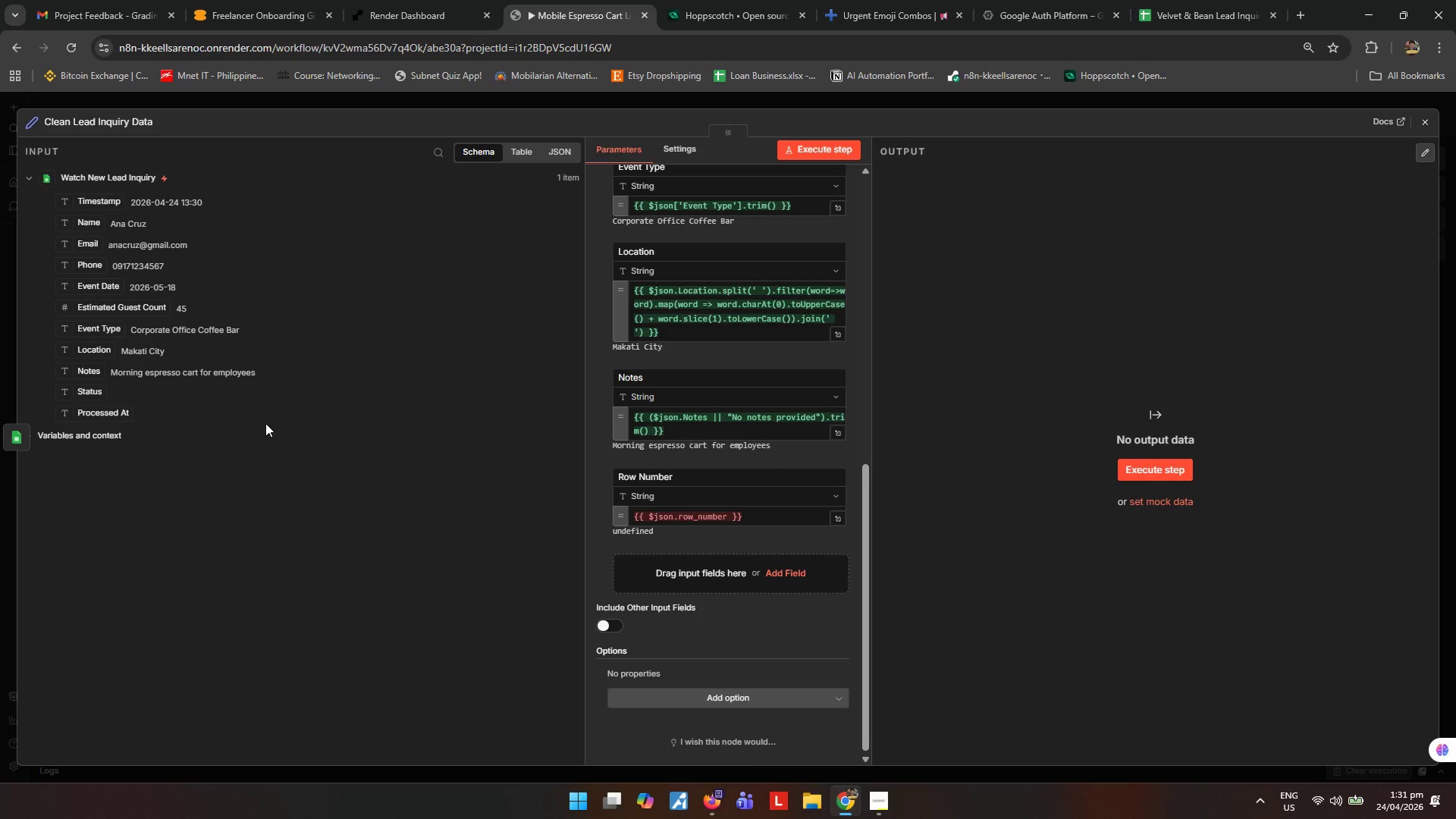 
wait(35.38)
 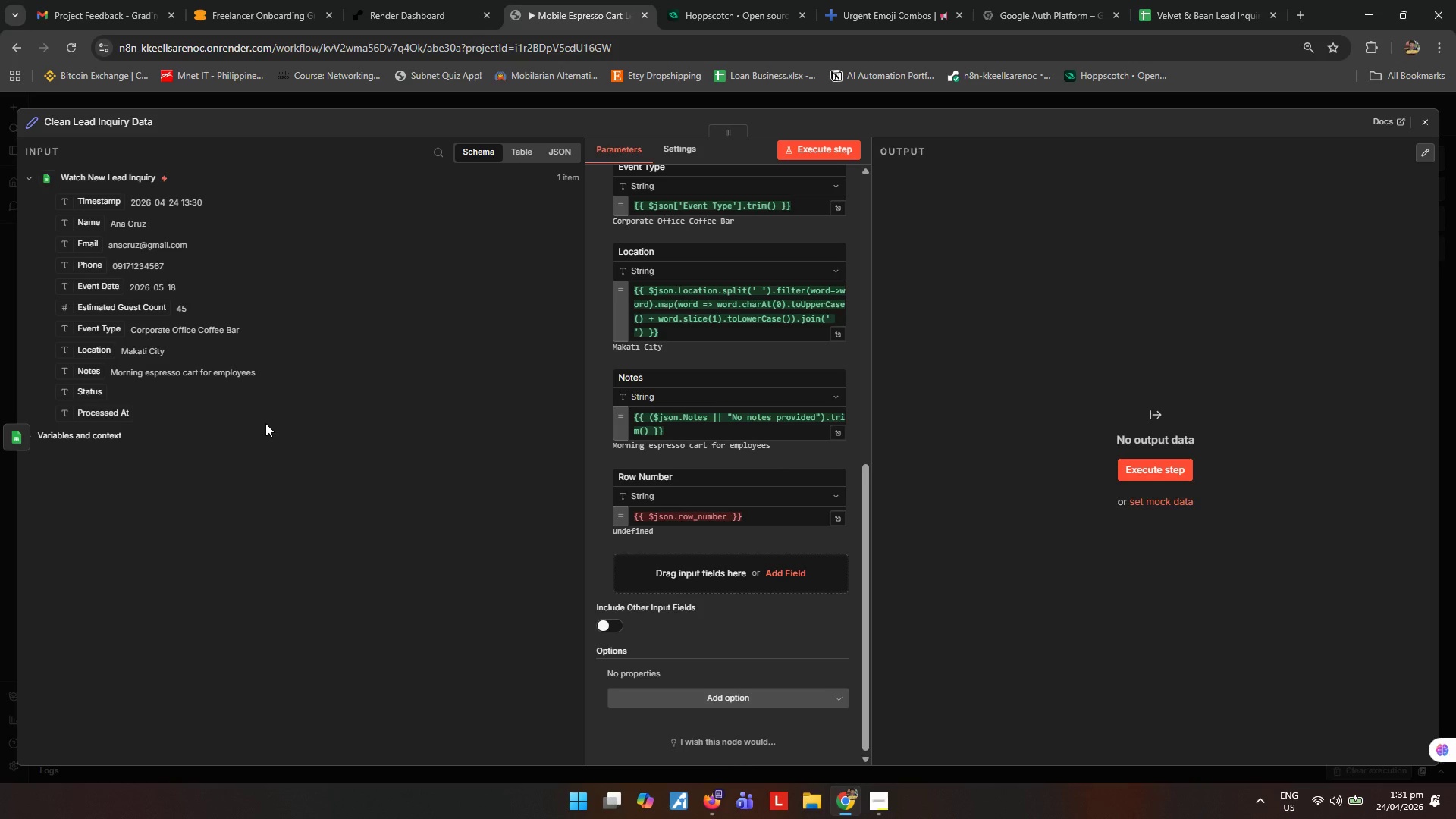 
scroll: coordinate [795, 572], scroll_direction: down, amount: 1.0
 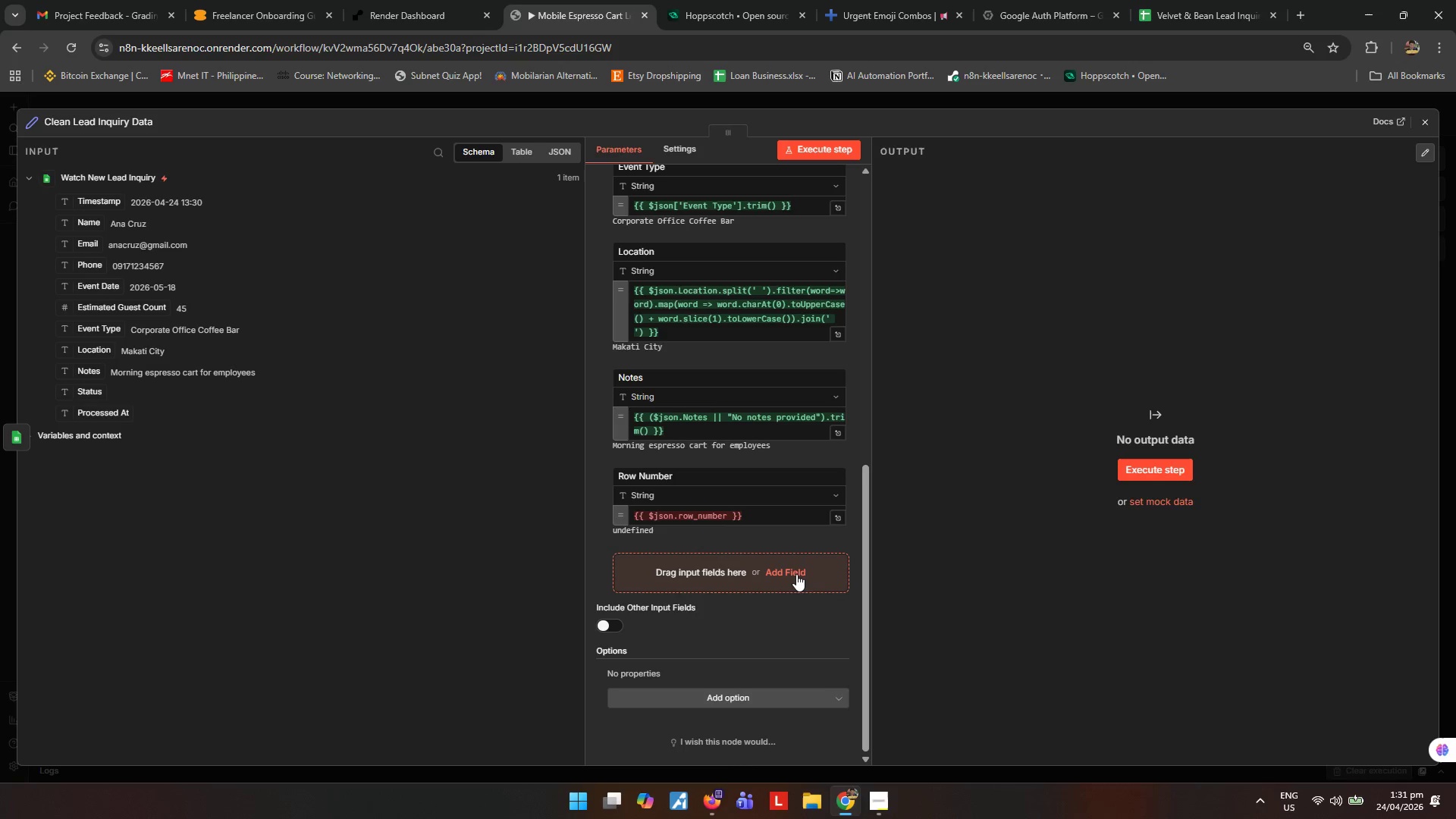 
mouse_move([790, 601])
 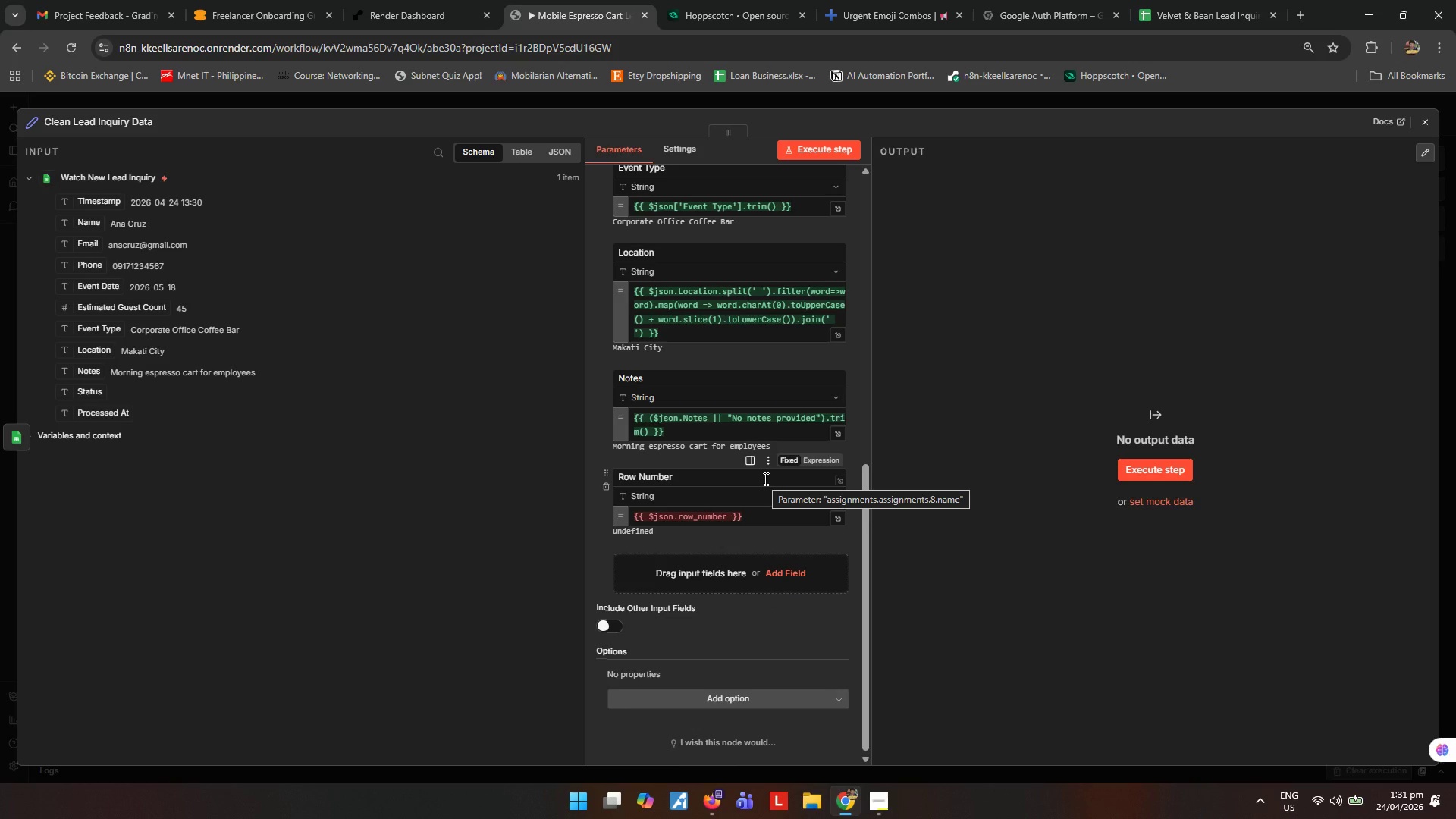 
wait(22.23)
 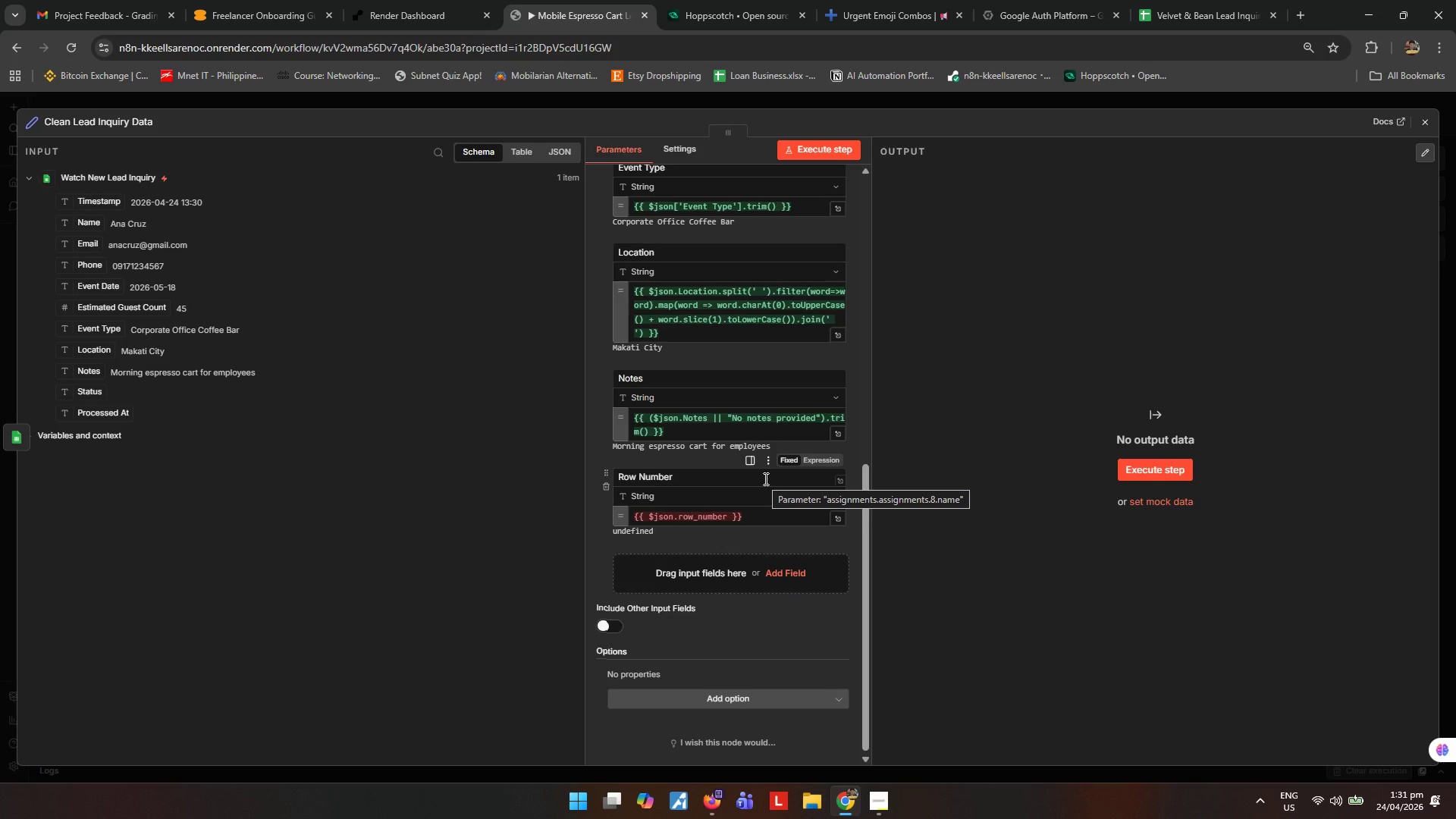 
scroll: coordinate [720, 522], scroll_direction: up, amount: 1.0
 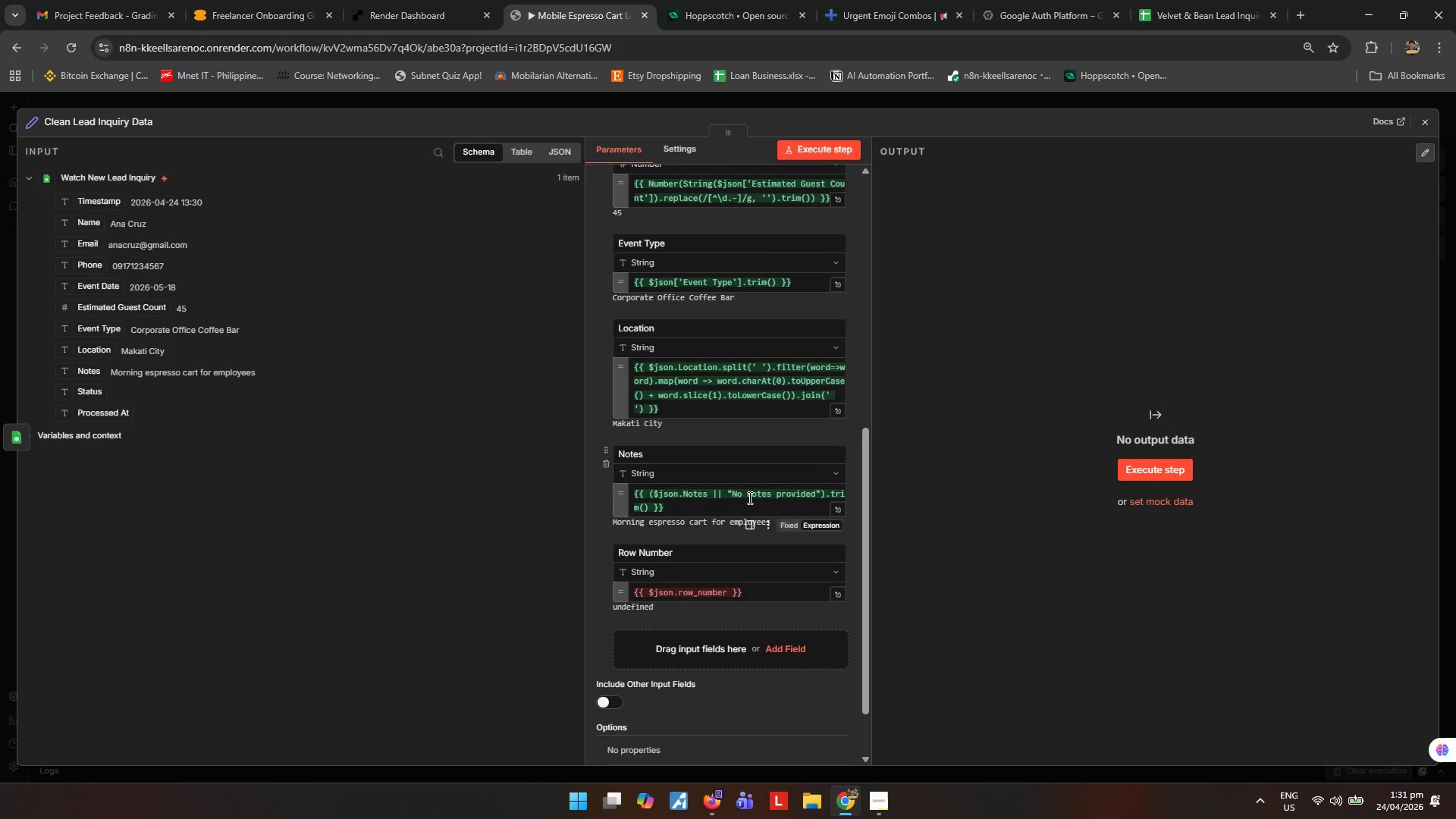 
scroll: coordinate [750, 496], scroll_direction: down, amount: 1.0
 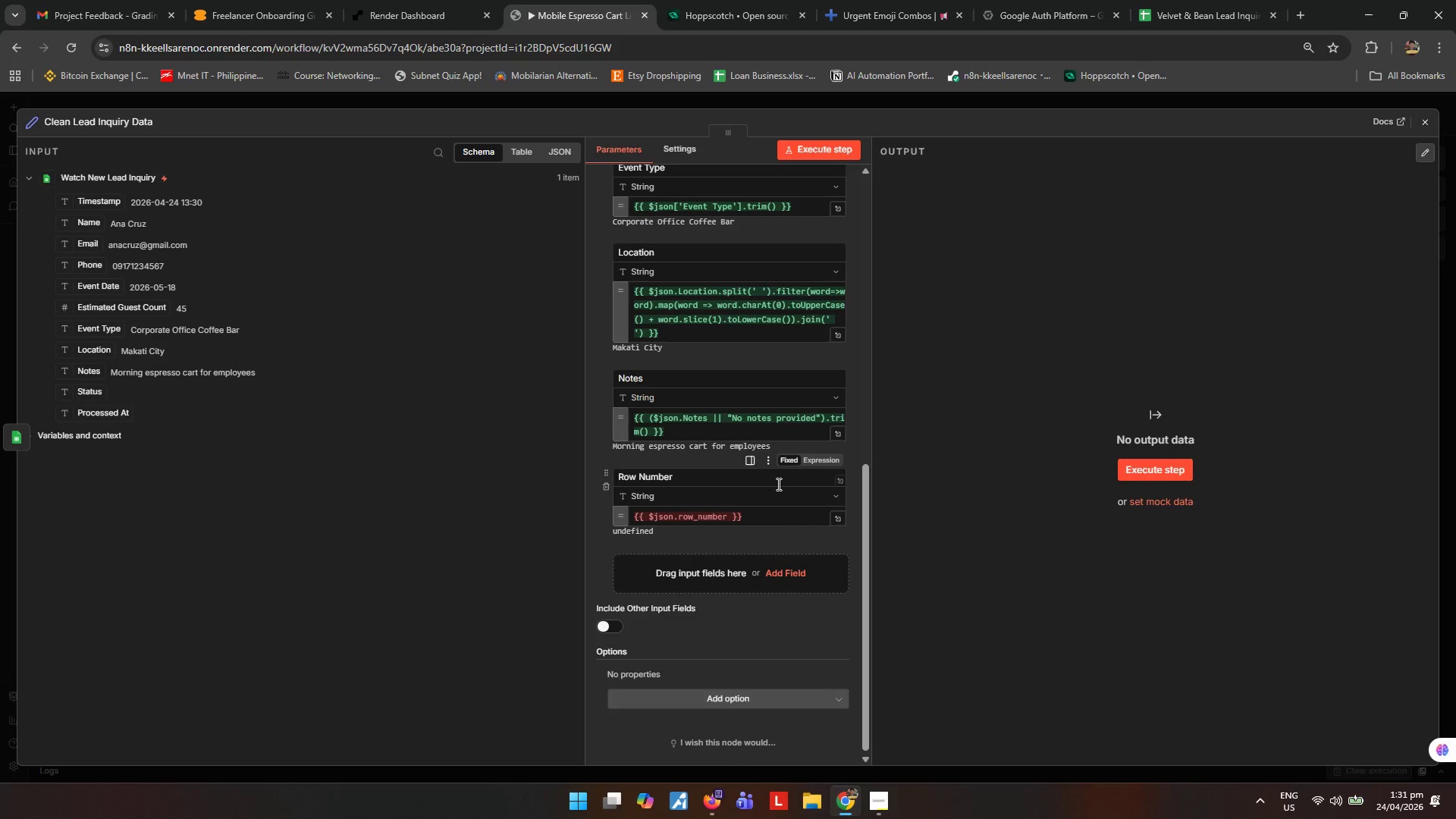 
mouse_move([758, 513])
 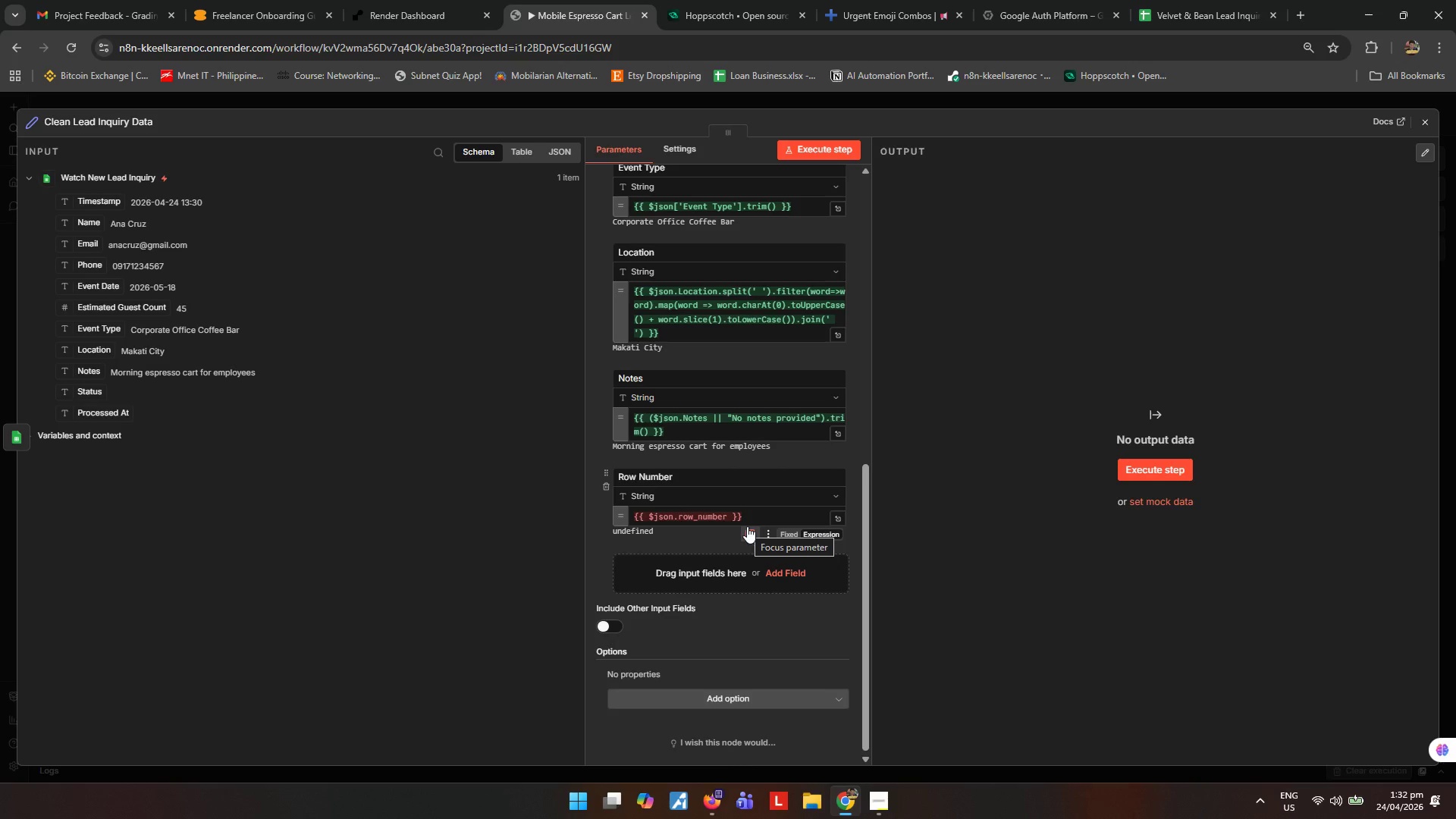 
wait(21.42)
 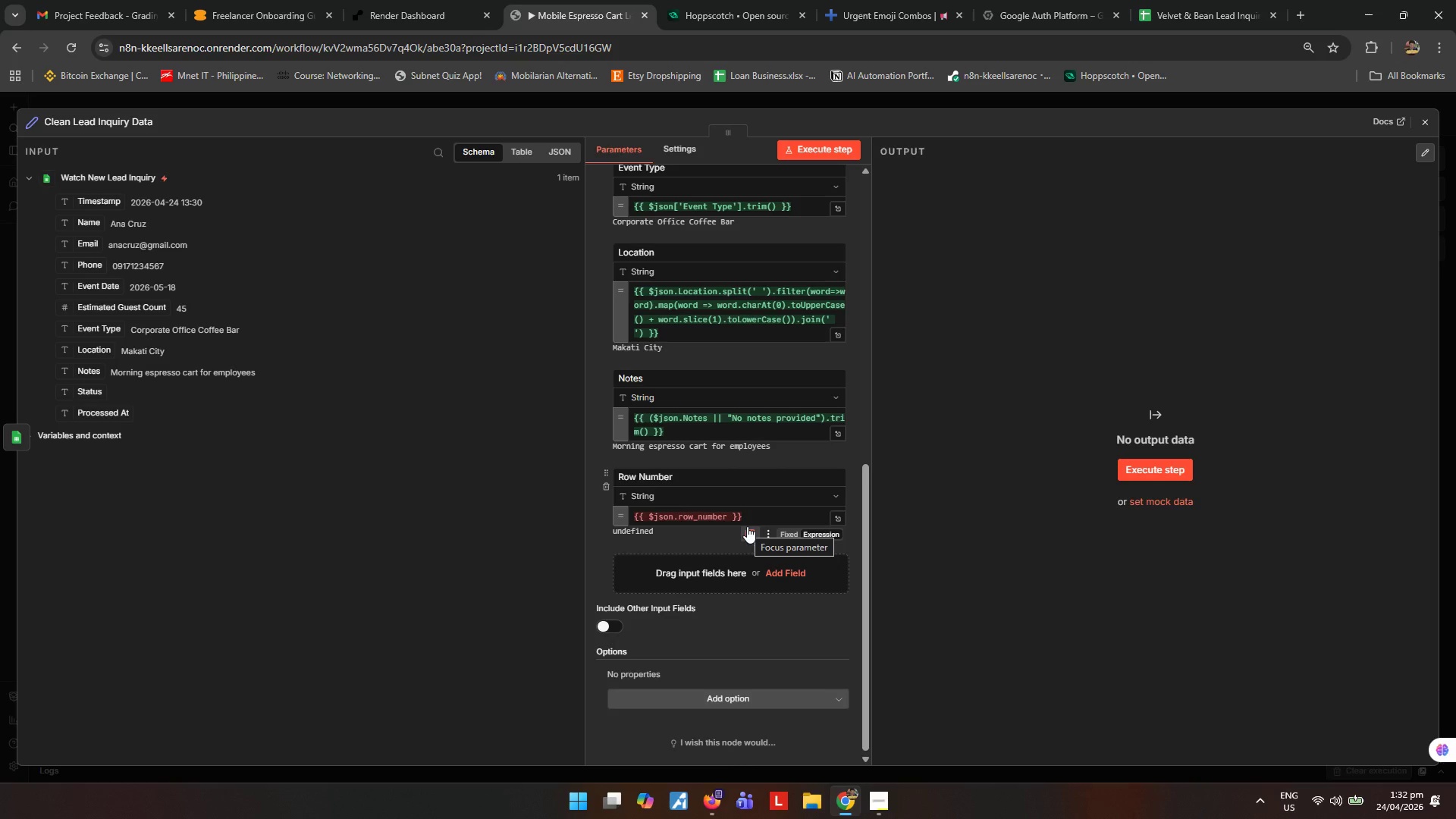 
left_click([923, 497])